 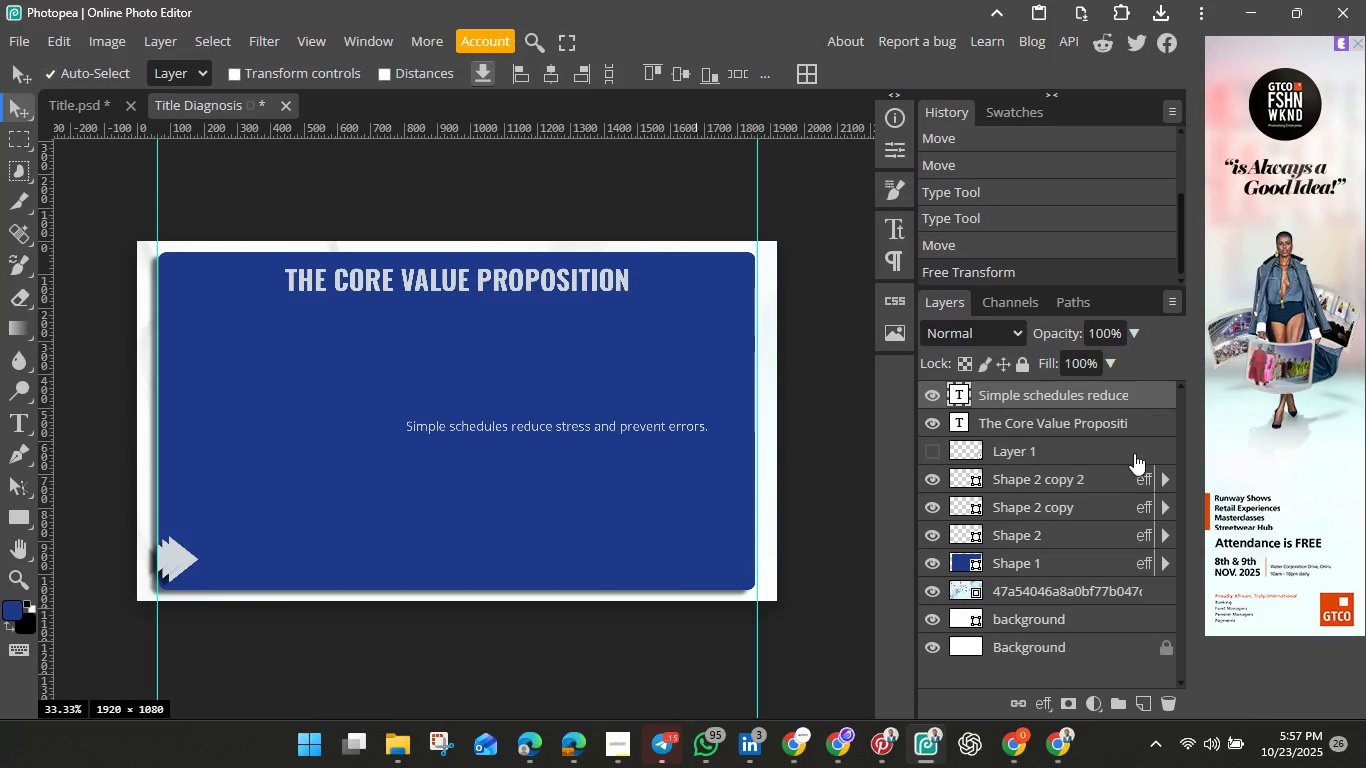 
left_click([1061, 750])
 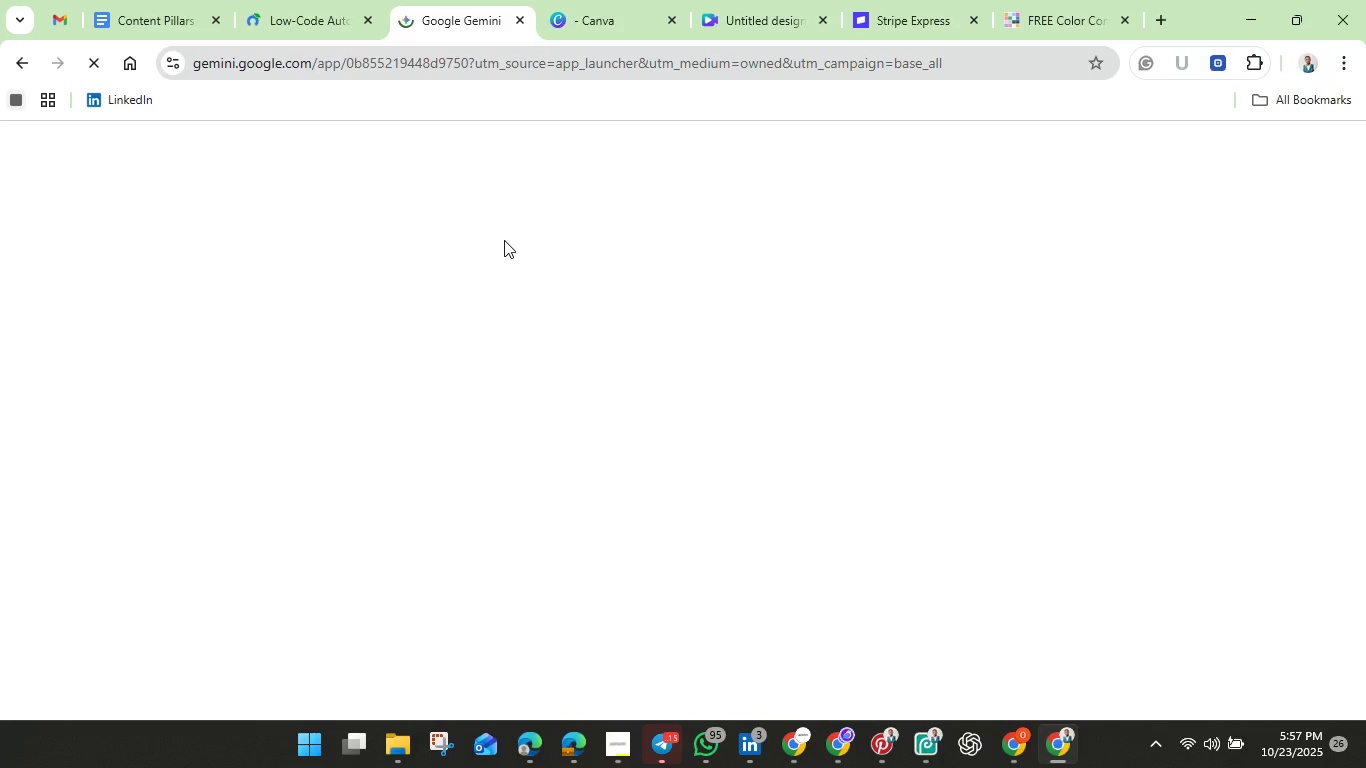 
mouse_move([542, 292])
 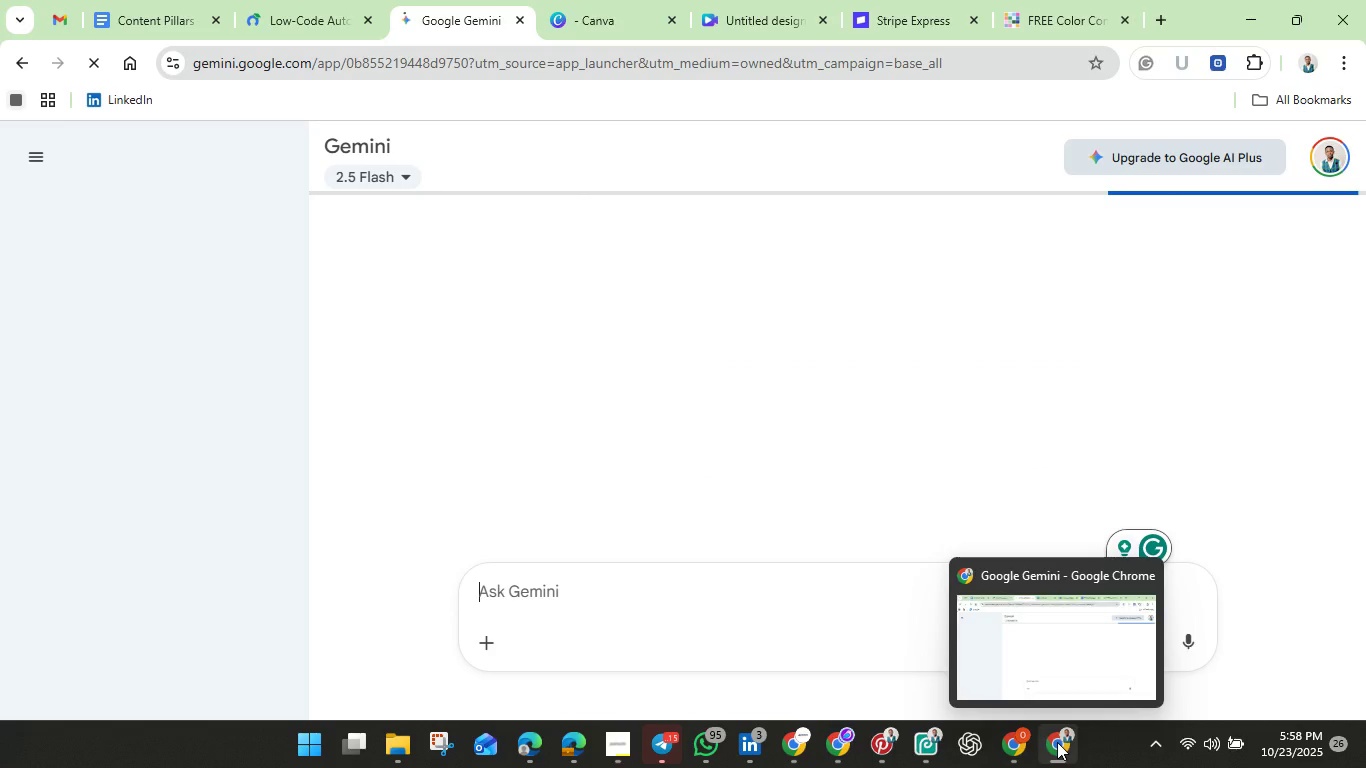 
left_click([1057, 742])
 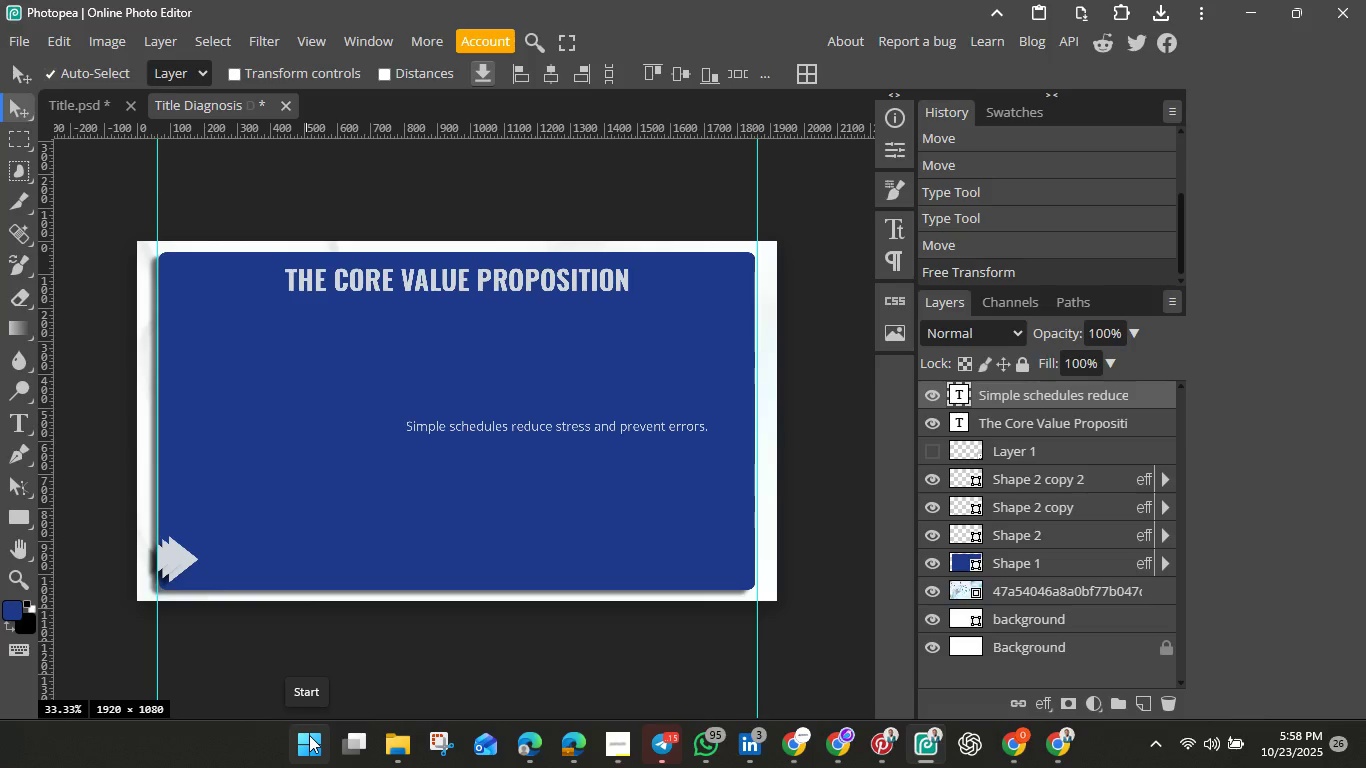 
wait(34.76)
 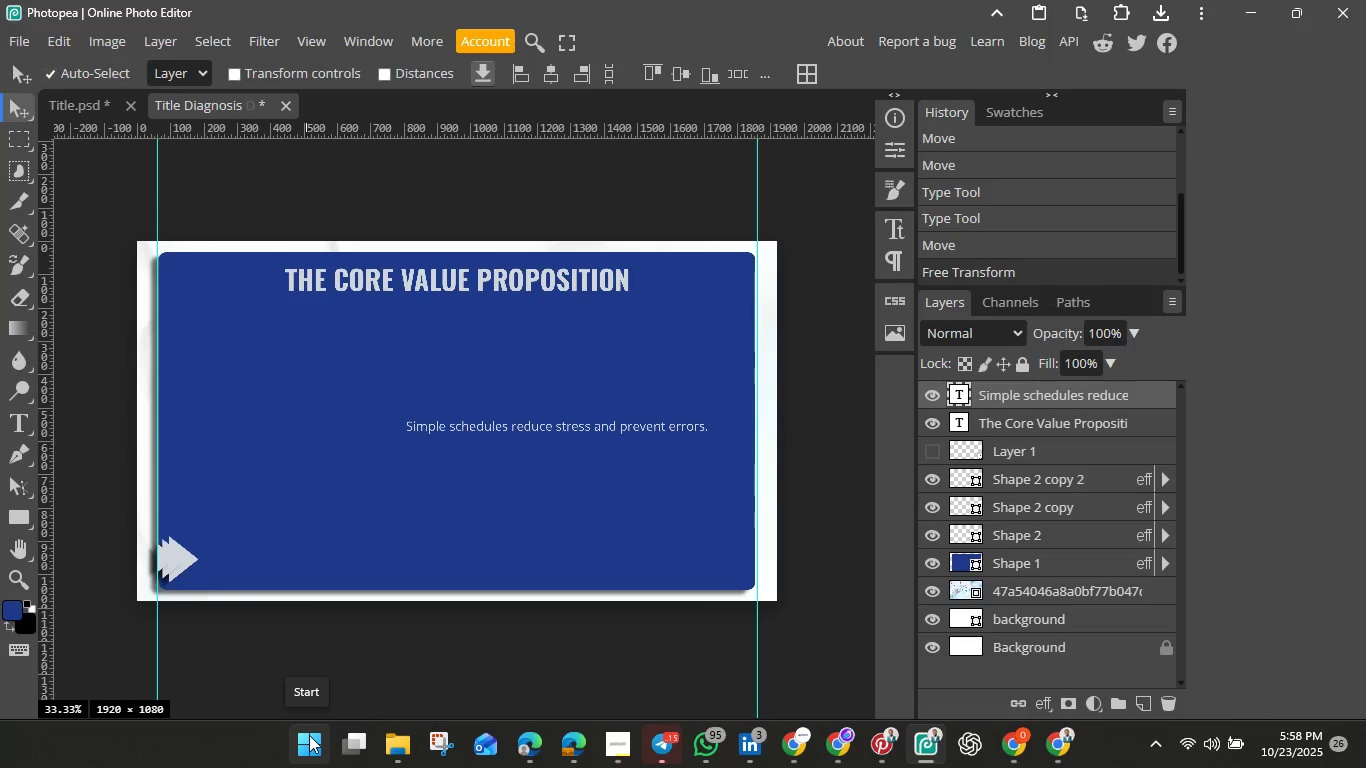 
left_click([552, 425])
 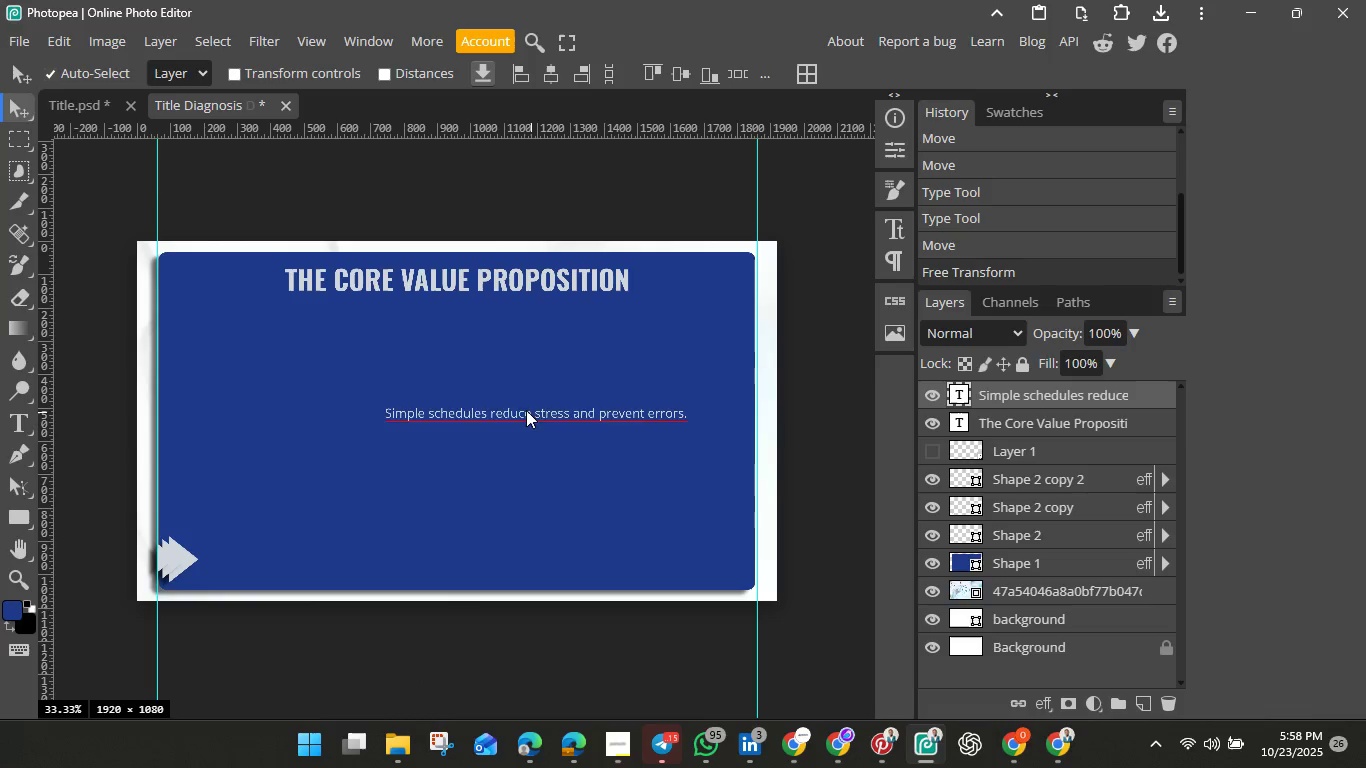 
left_click_drag(start_coordinate=[552, 425], to_coordinate=[302, 315])
 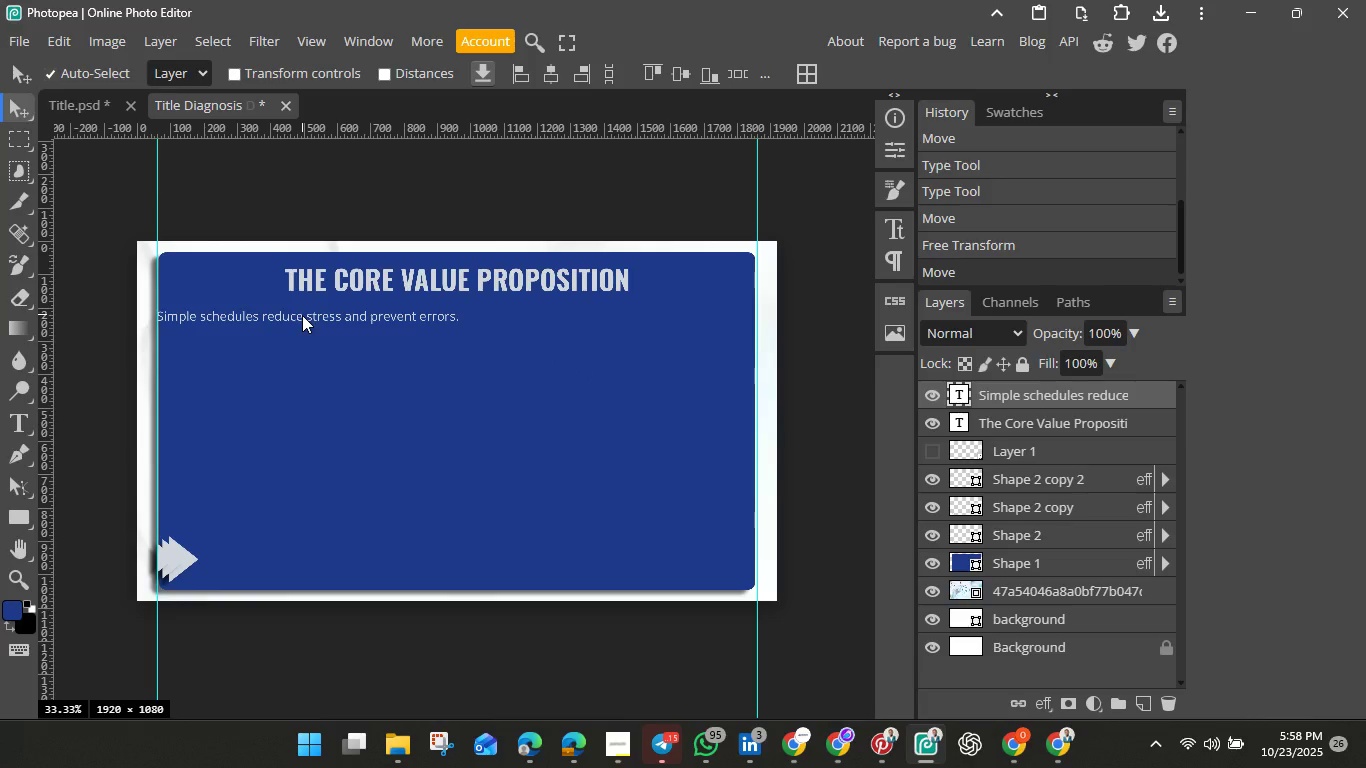 
wait(8.48)
 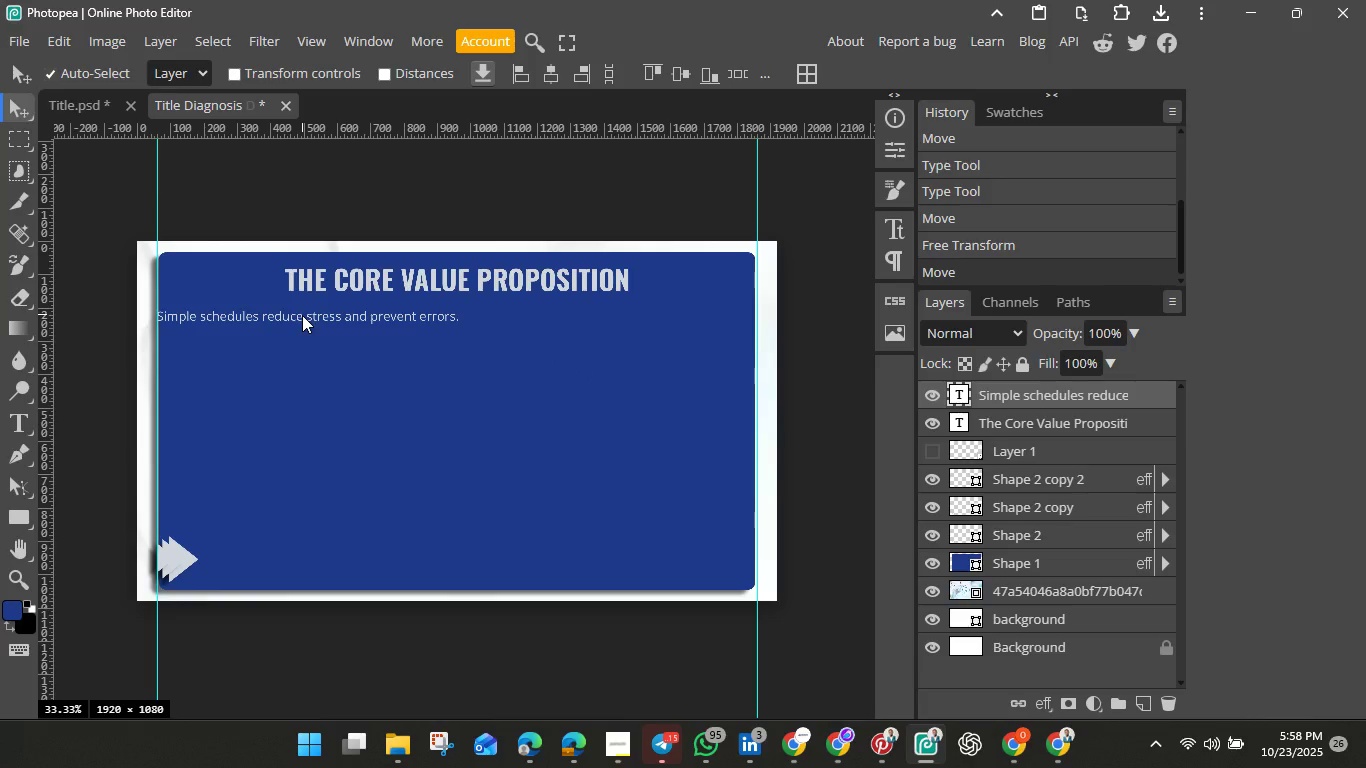 
left_click([1063, 734])
 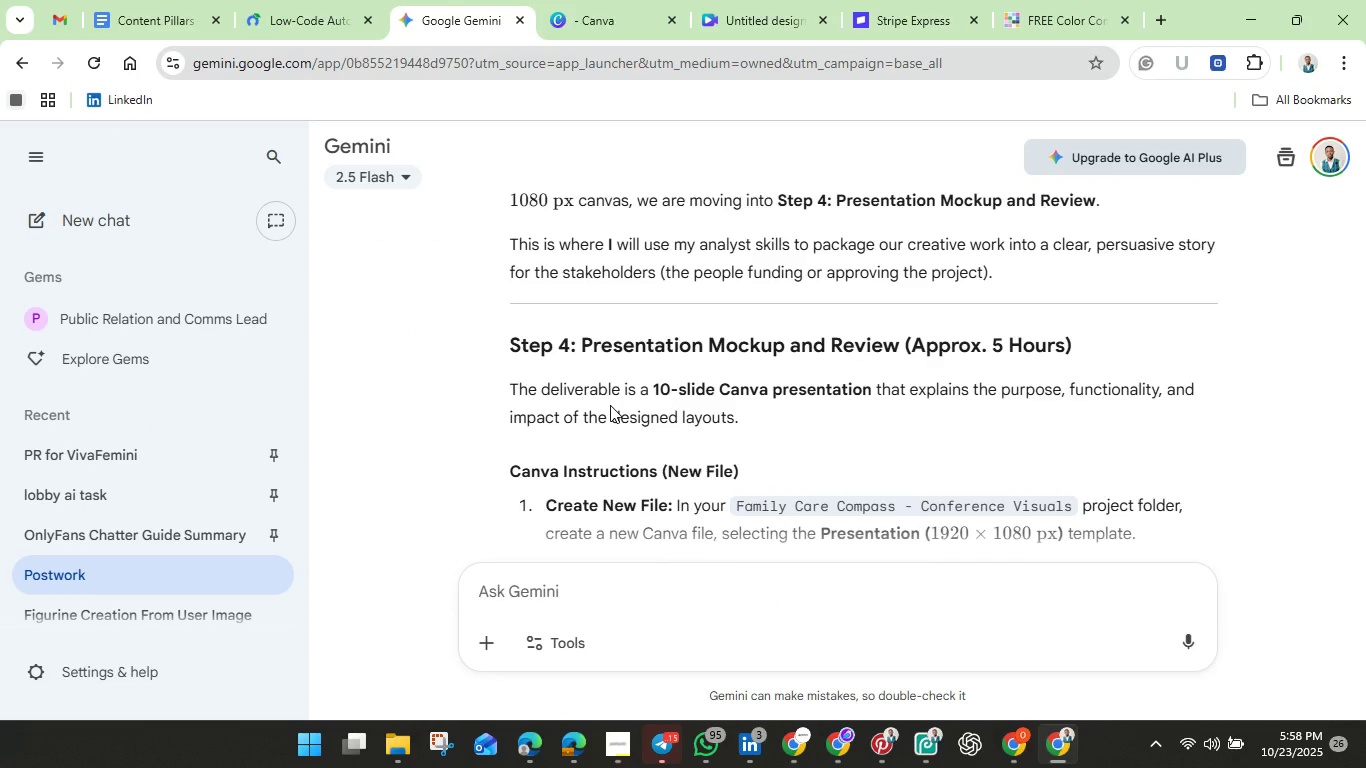 
scroll: coordinate [610, 405], scroll_direction: up, amount: 2.0
 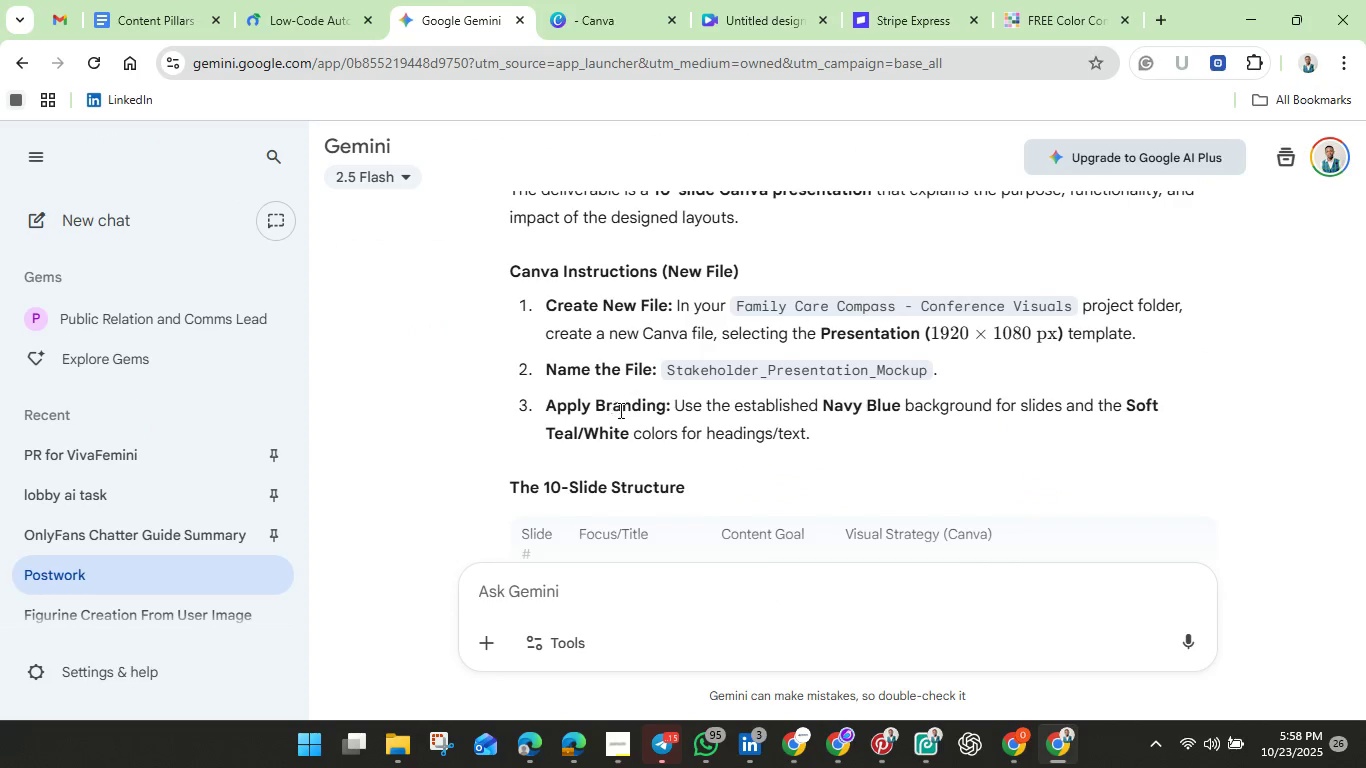 
scroll: coordinate [624, 420], scroll_direction: down, amount: 27.0
 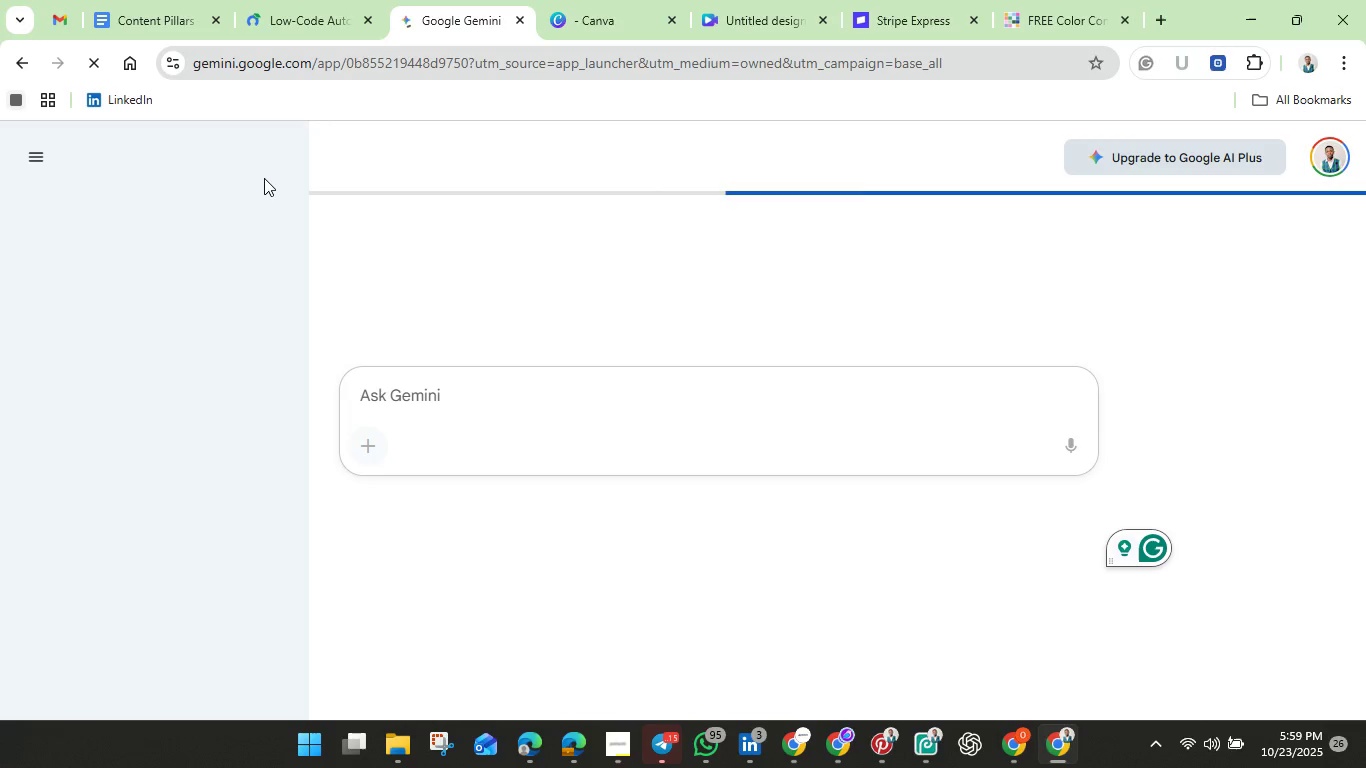 
wait(14.41)
 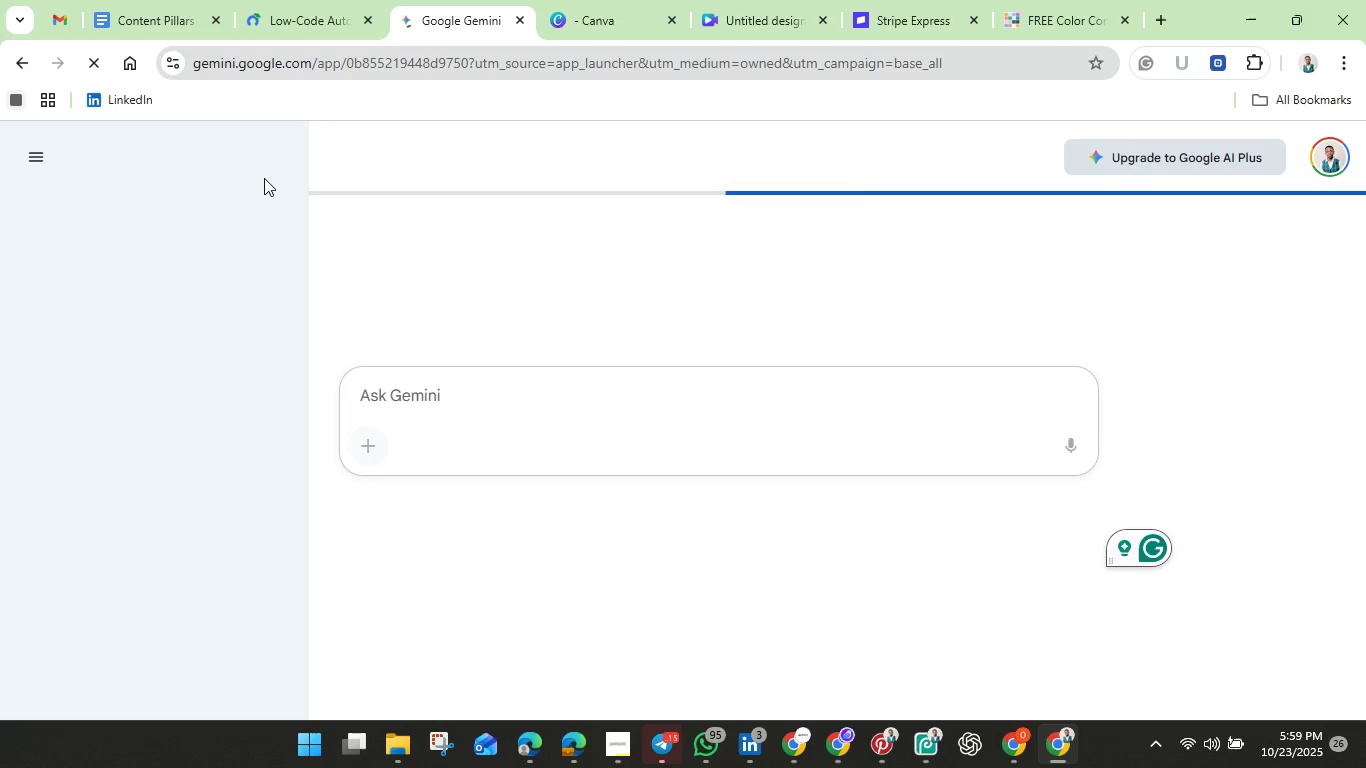 
scroll: coordinate [687, 322], scroll_direction: down, amount: 10.0
 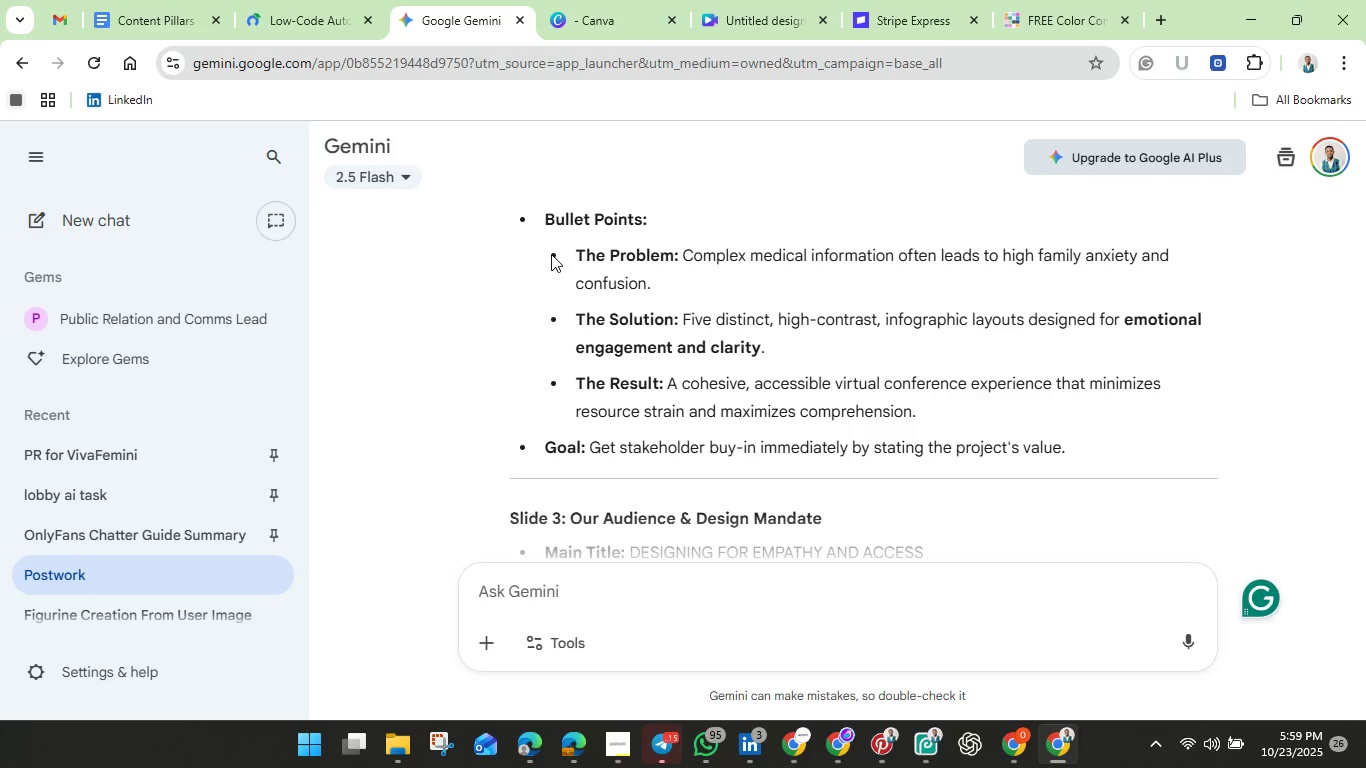 
left_click_drag(start_coordinate=[546, 251], to_coordinate=[1074, 403])
 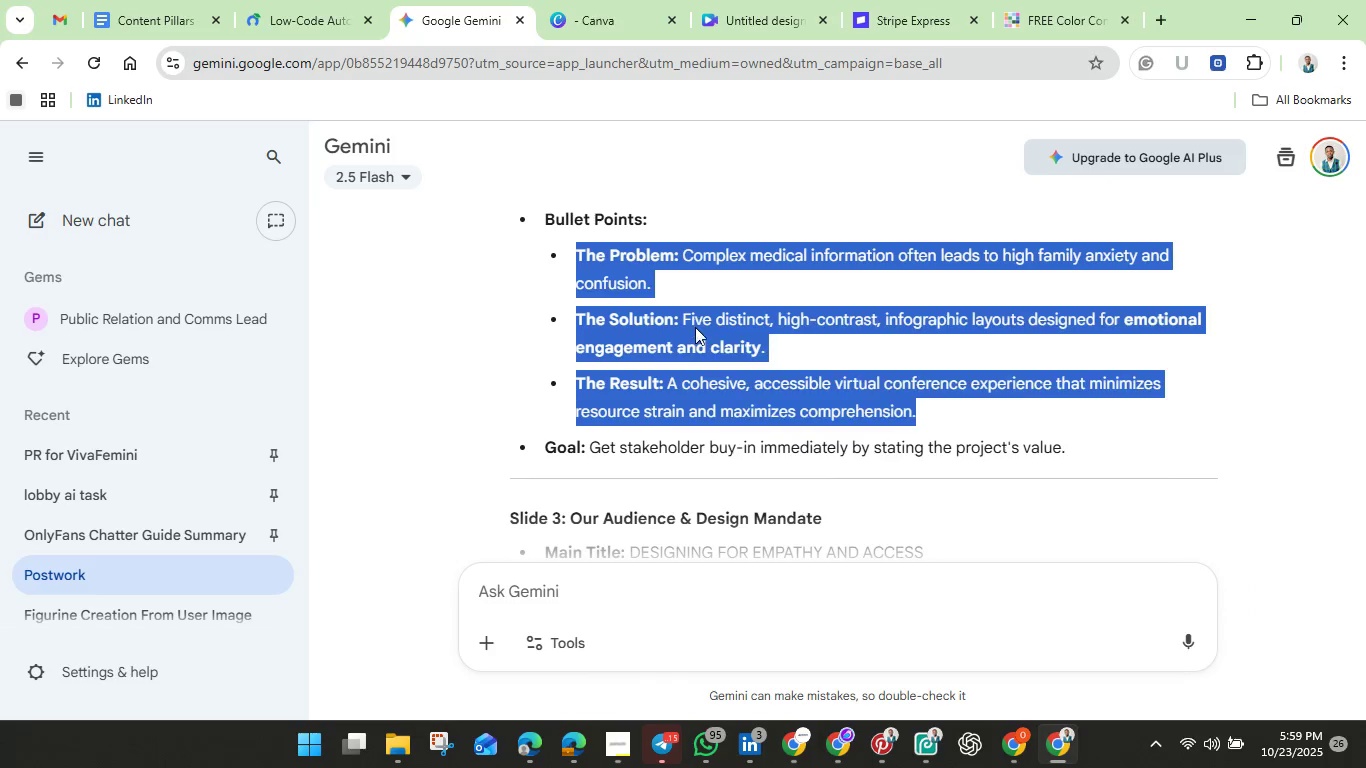 
right_click([695, 327])
 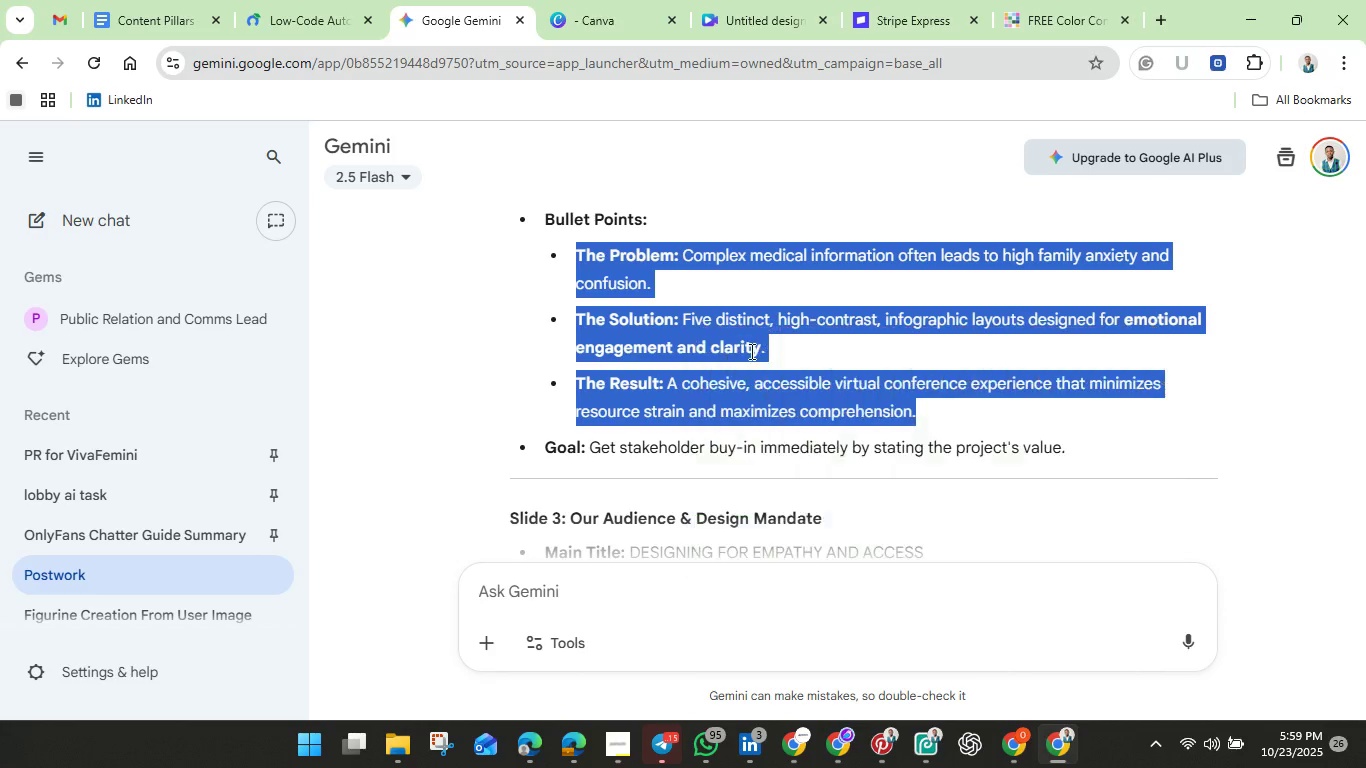 
left_click([750, 351])
 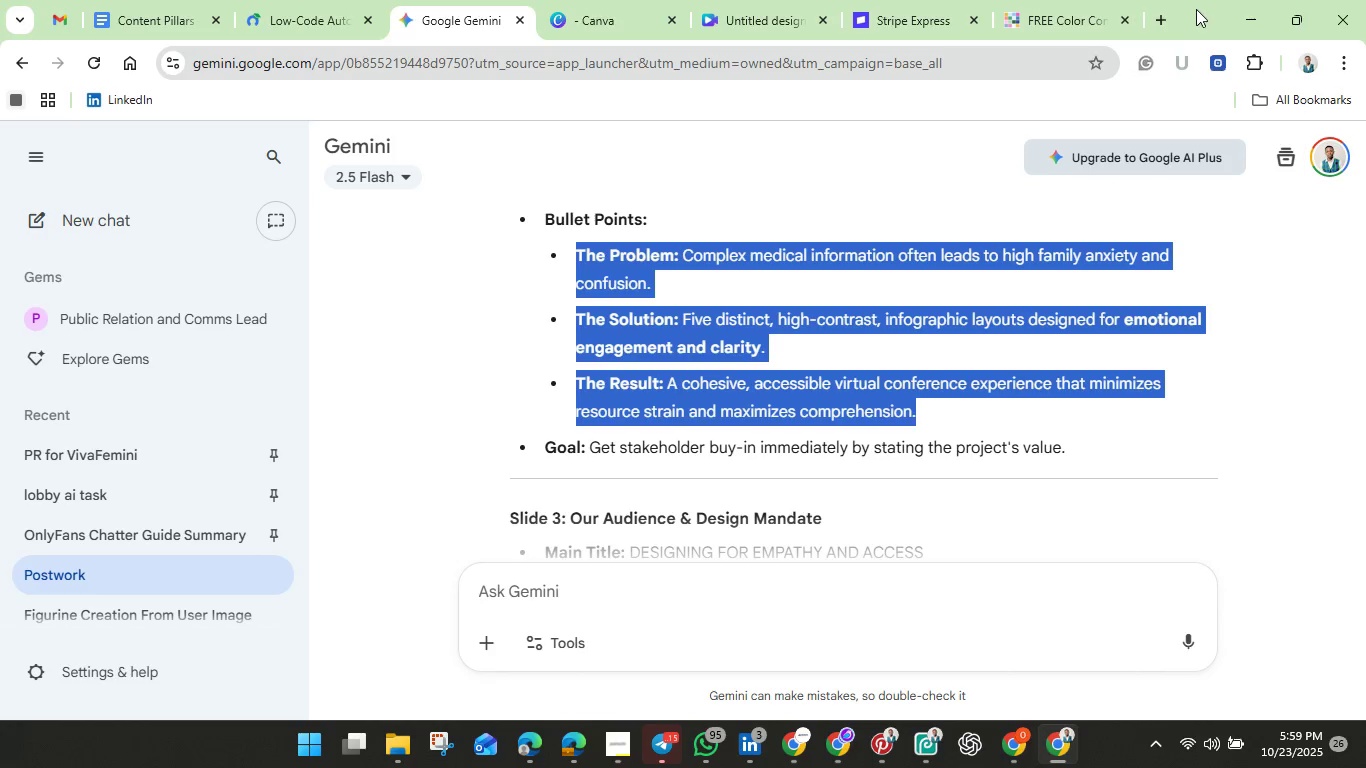 
wait(5.17)
 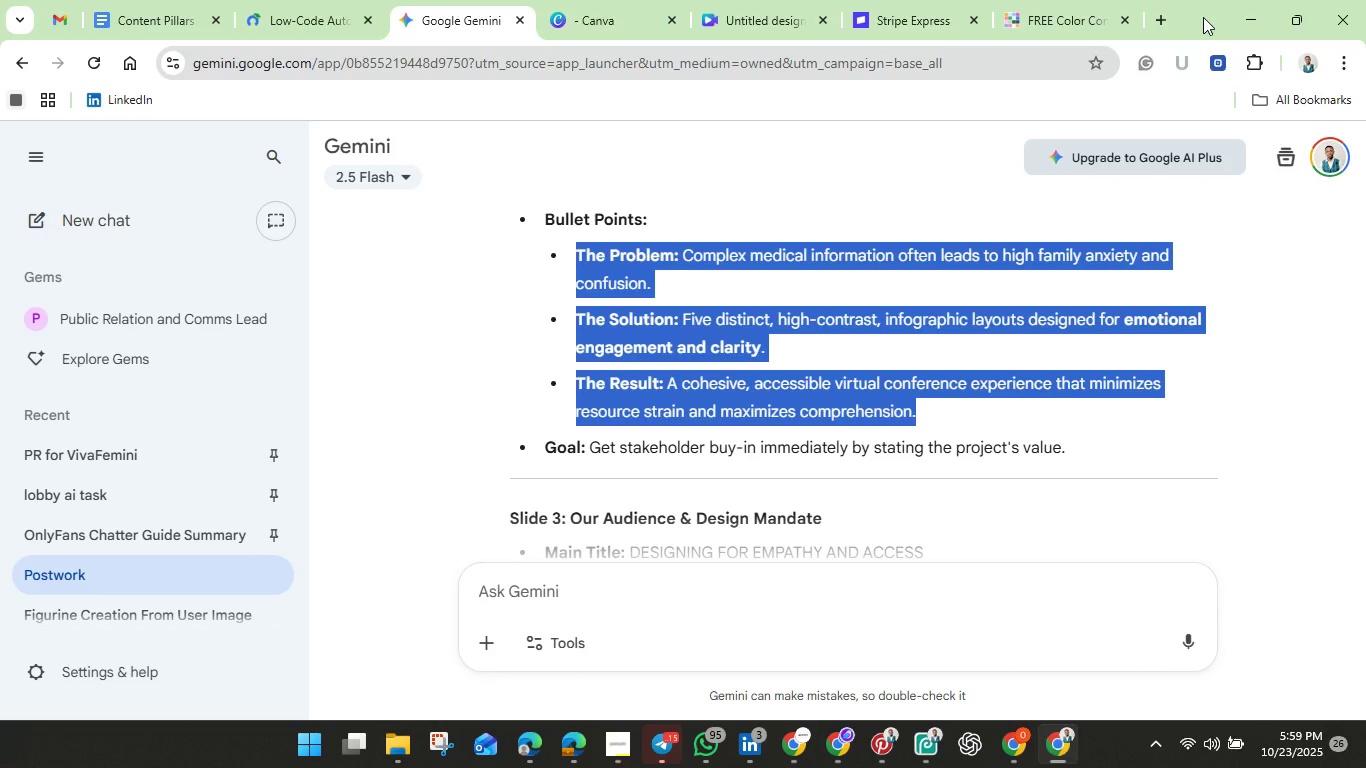 
left_click([1244, 16])
 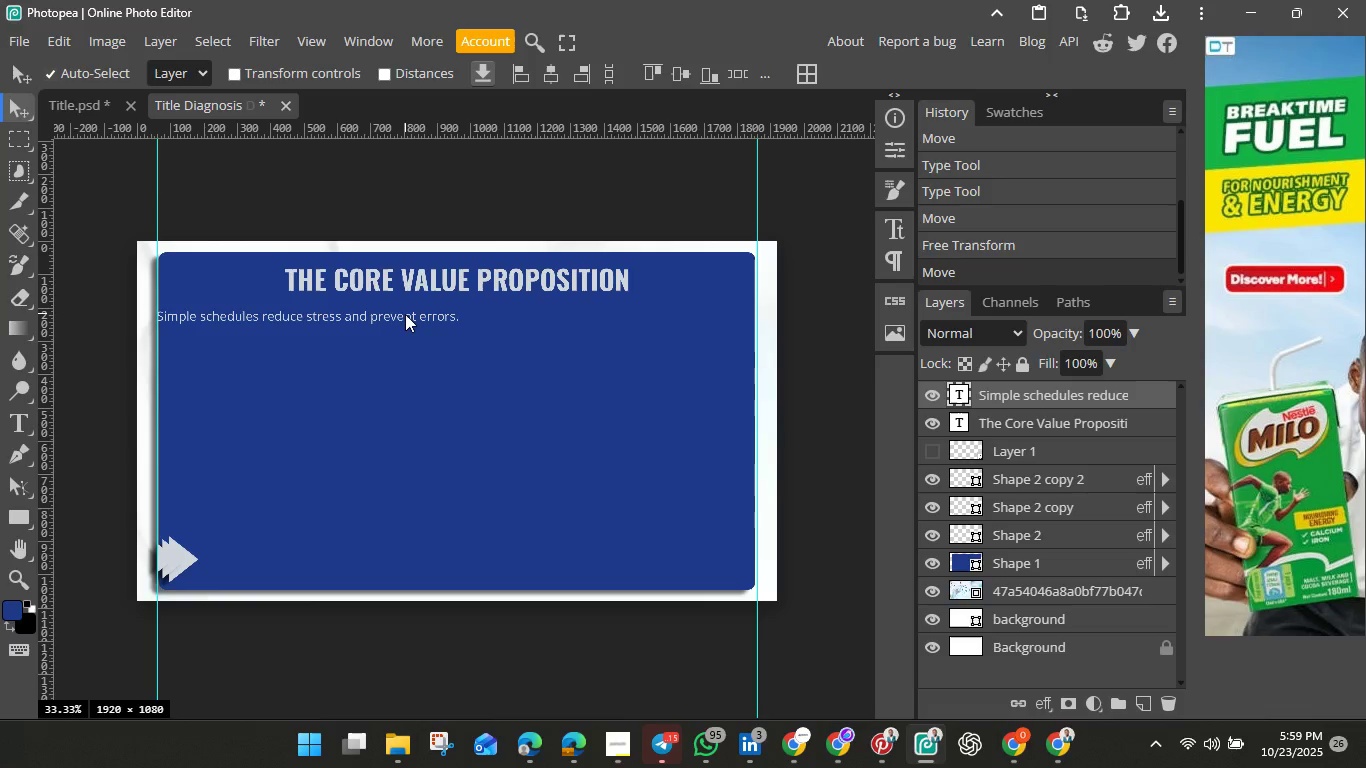 
left_click([405, 314])
 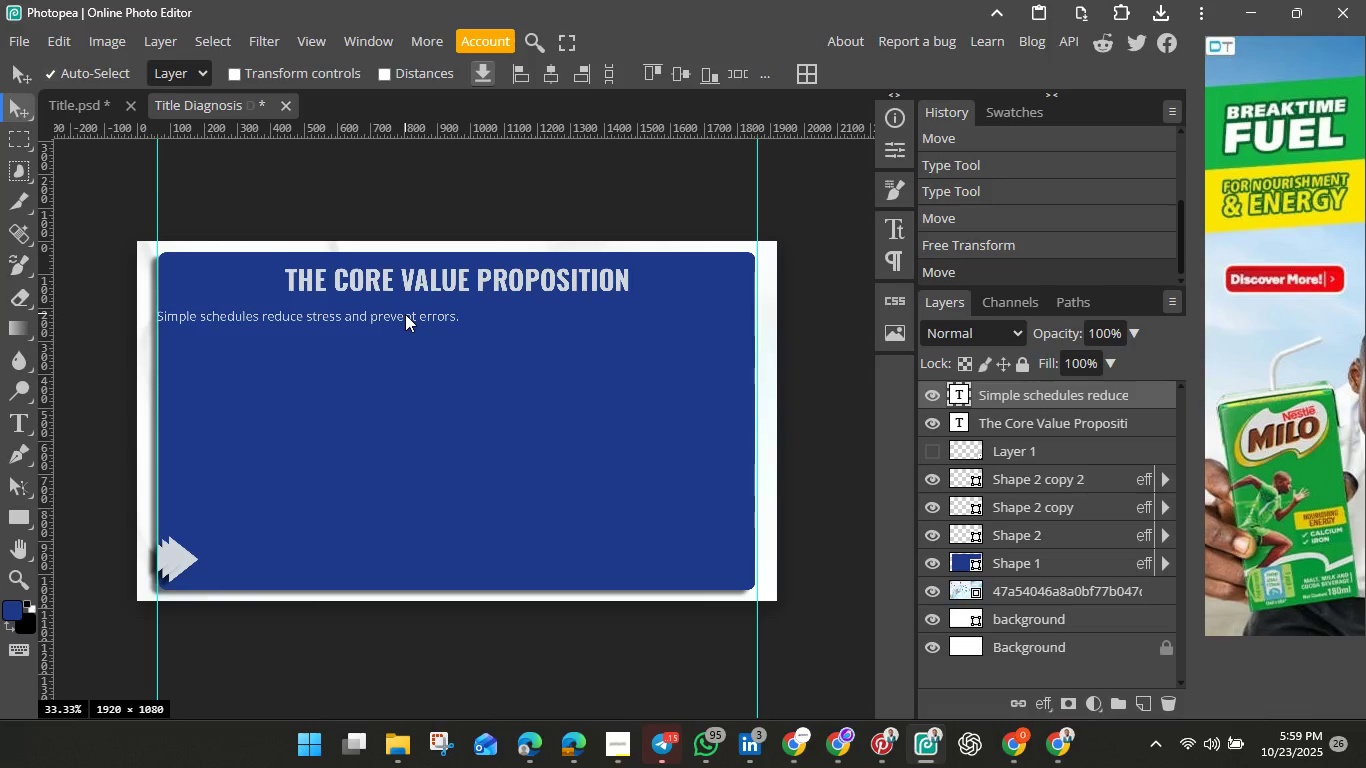 
double_click([405, 314])
 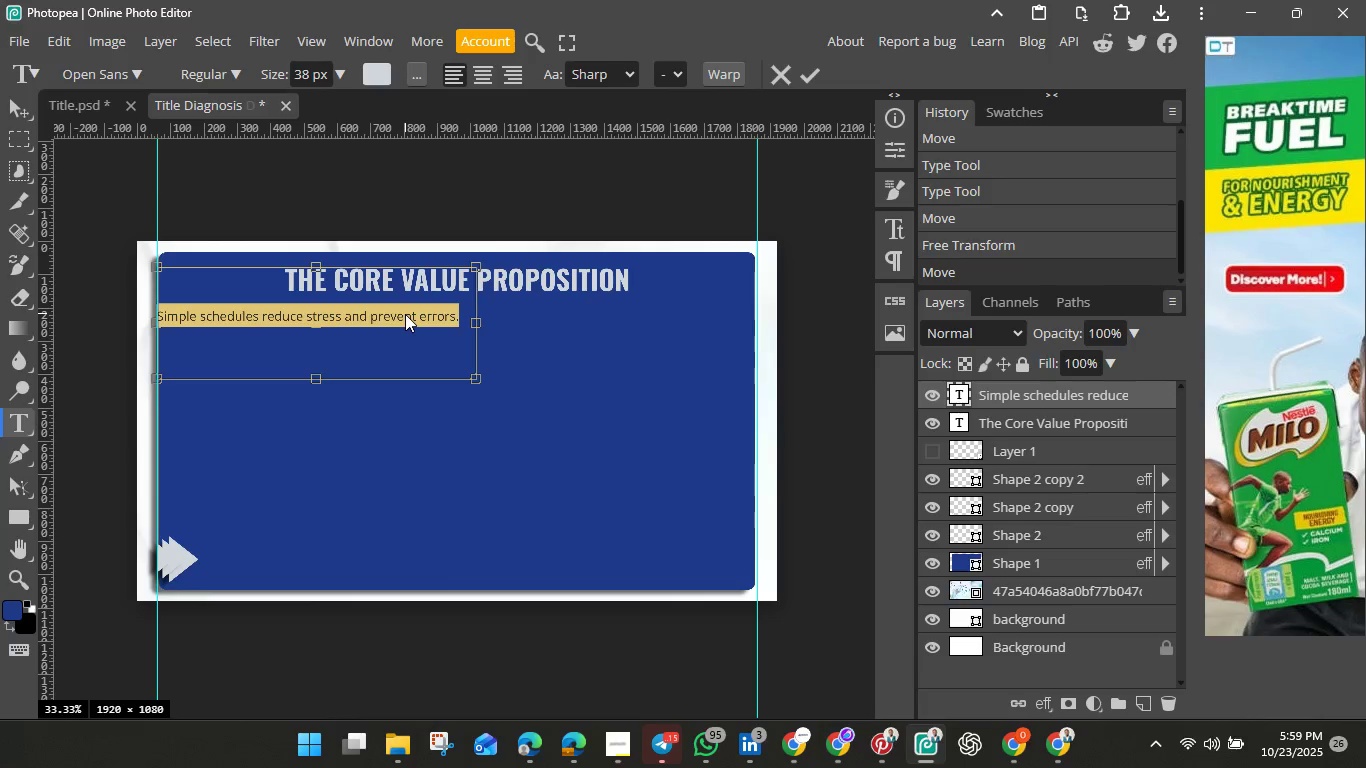 
key(Backspace)
 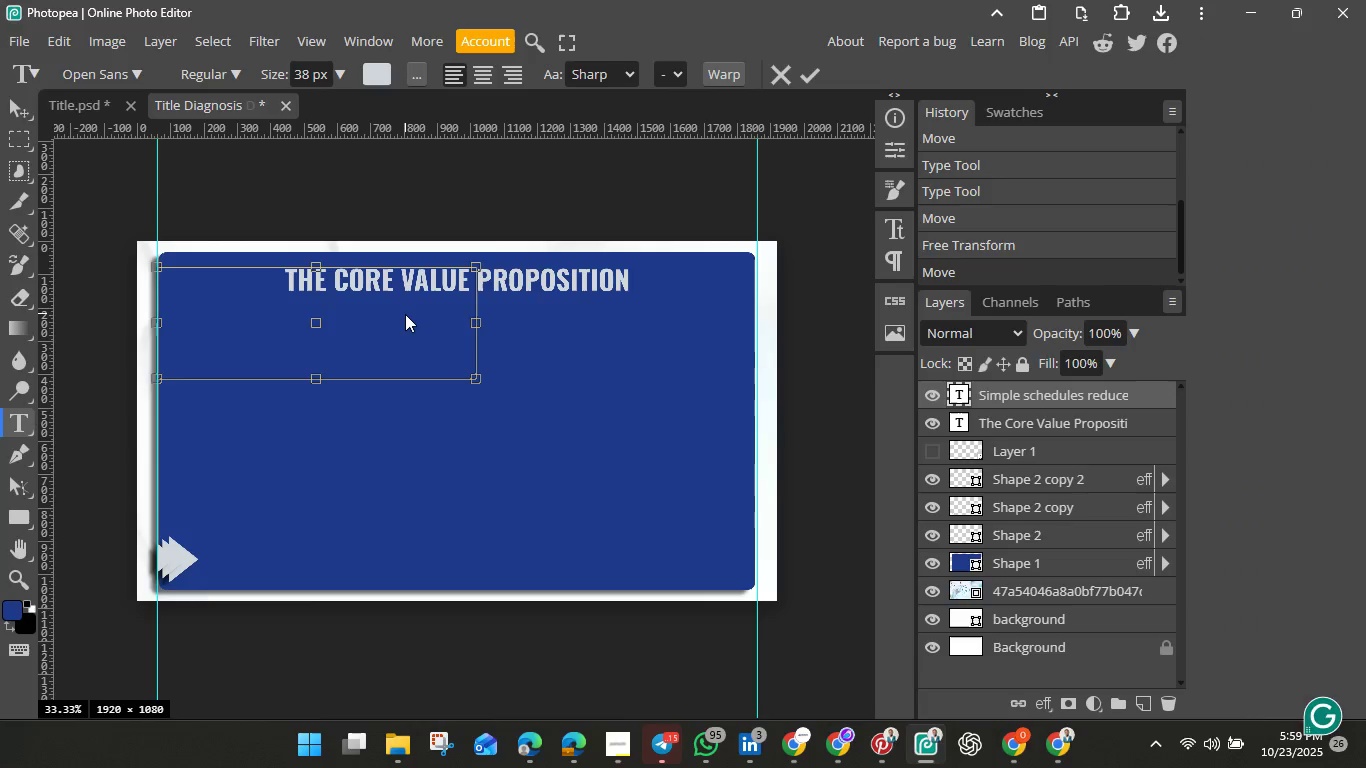 
hold_key(key=ControlLeft, duration=0.96)
 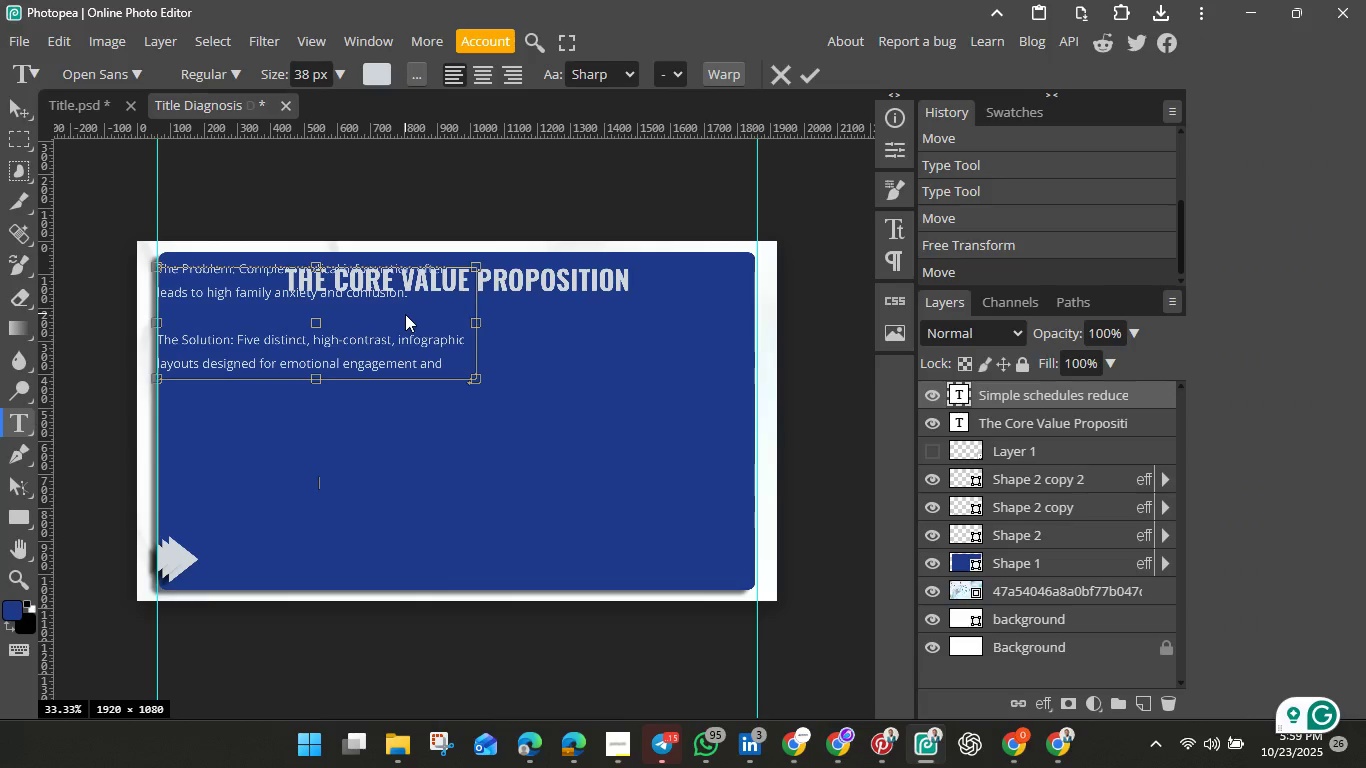 
hold_key(key=V, duration=0.58)
 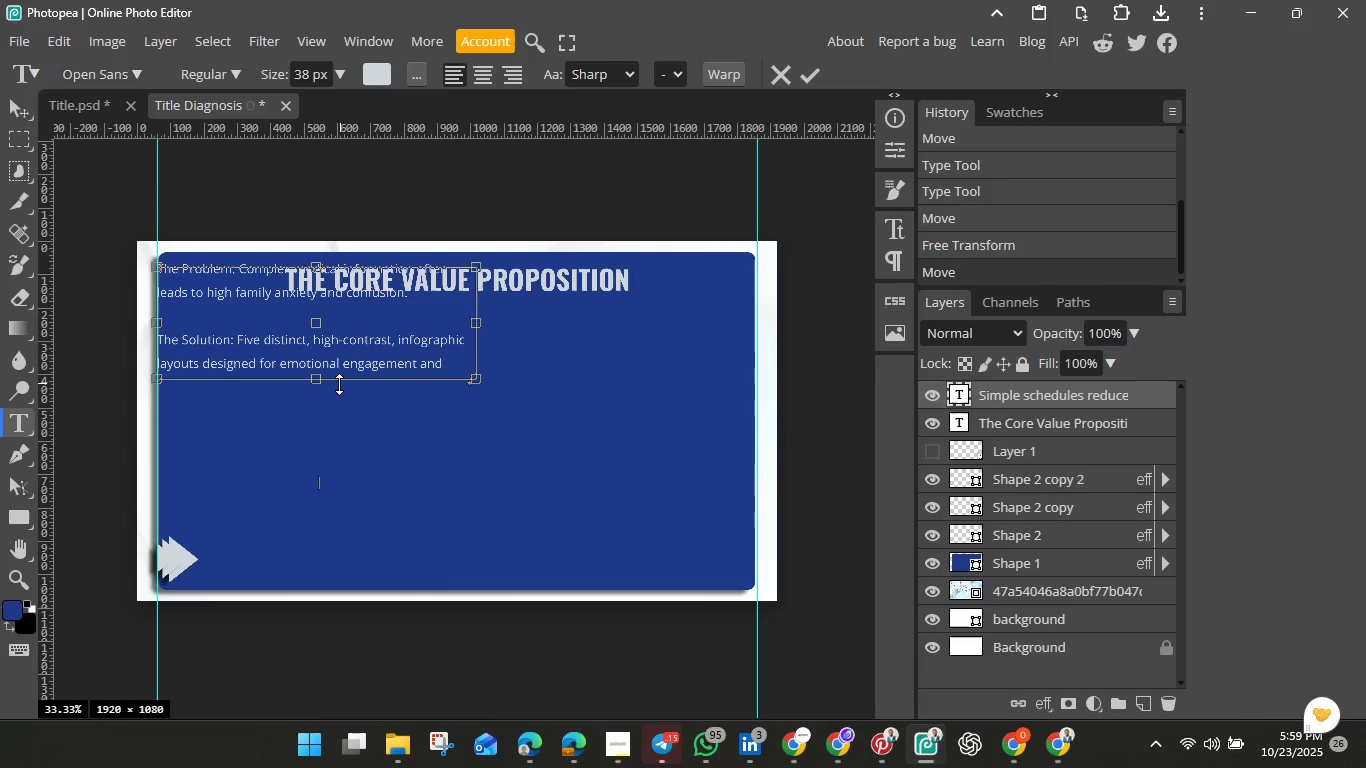 
left_click_drag(start_coordinate=[339, 384], to_coordinate=[359, 513])
 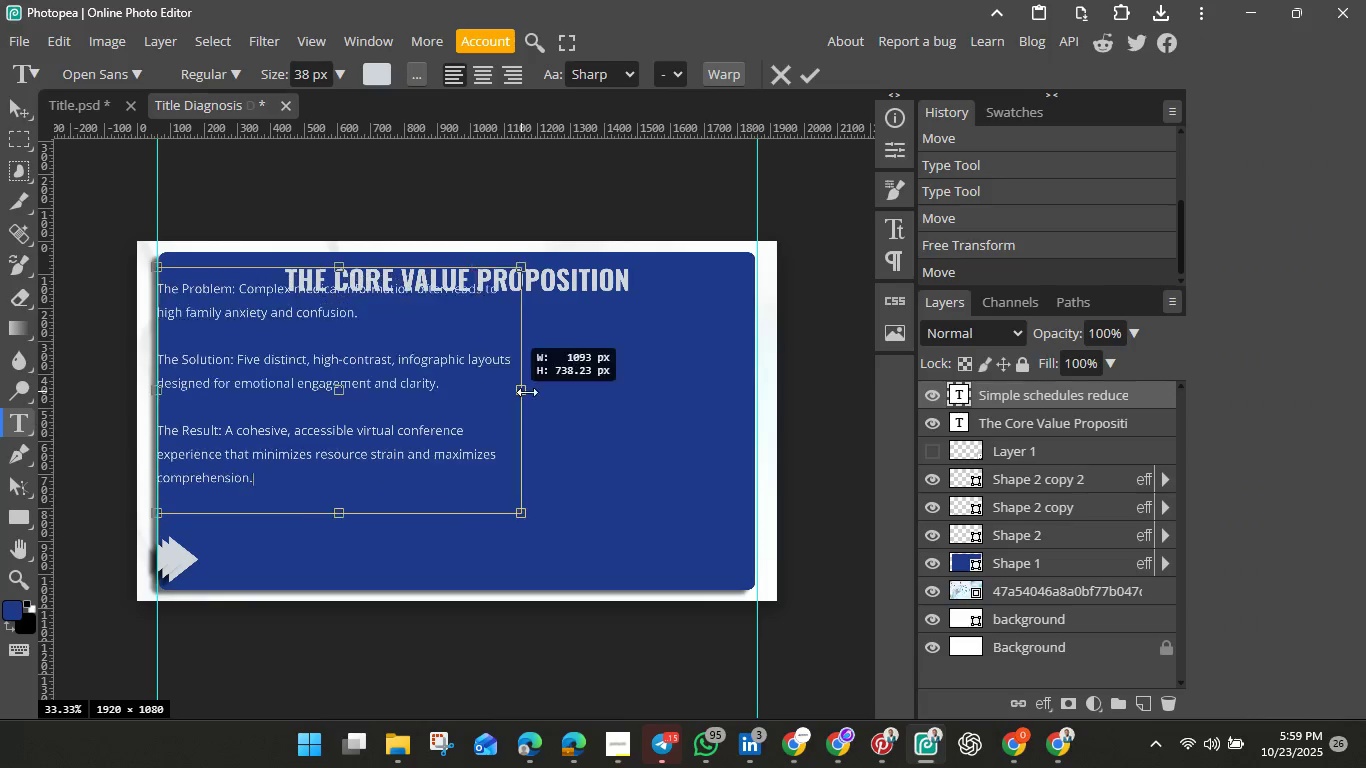 
left_click_drag(start_coordinate=[477, 392], to_coordinate=[743, 417])
 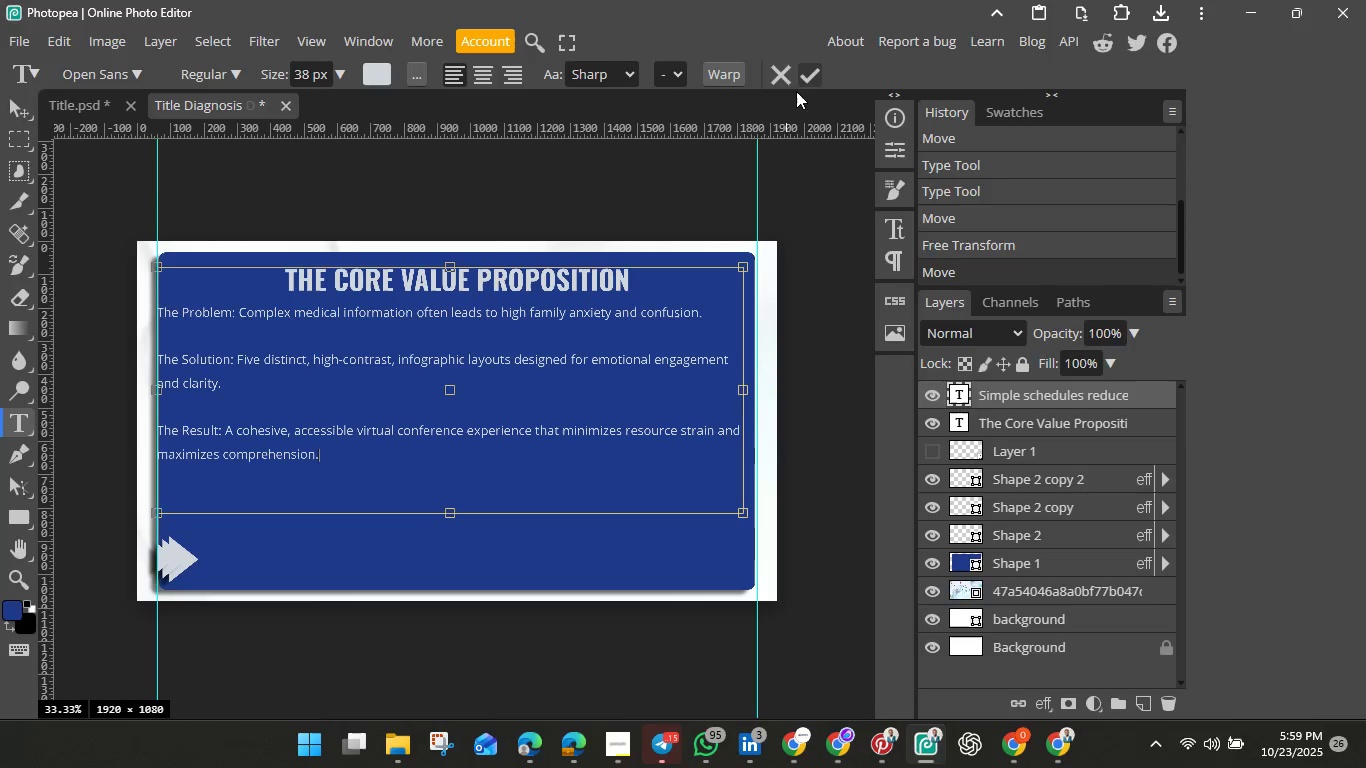 
left_click([807, 78])
 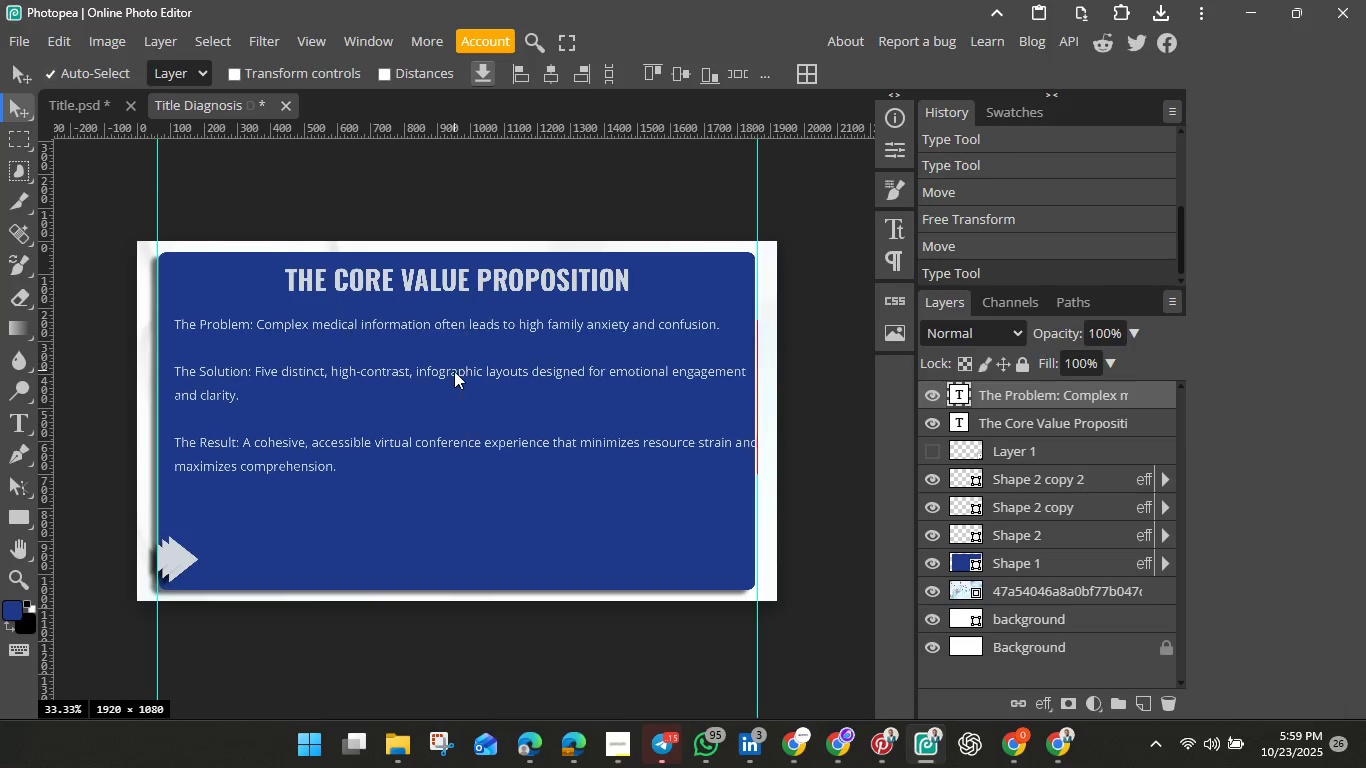 
left_click_drag(start_coordinate=[437, 359], to_coordinate=[450, 395])
 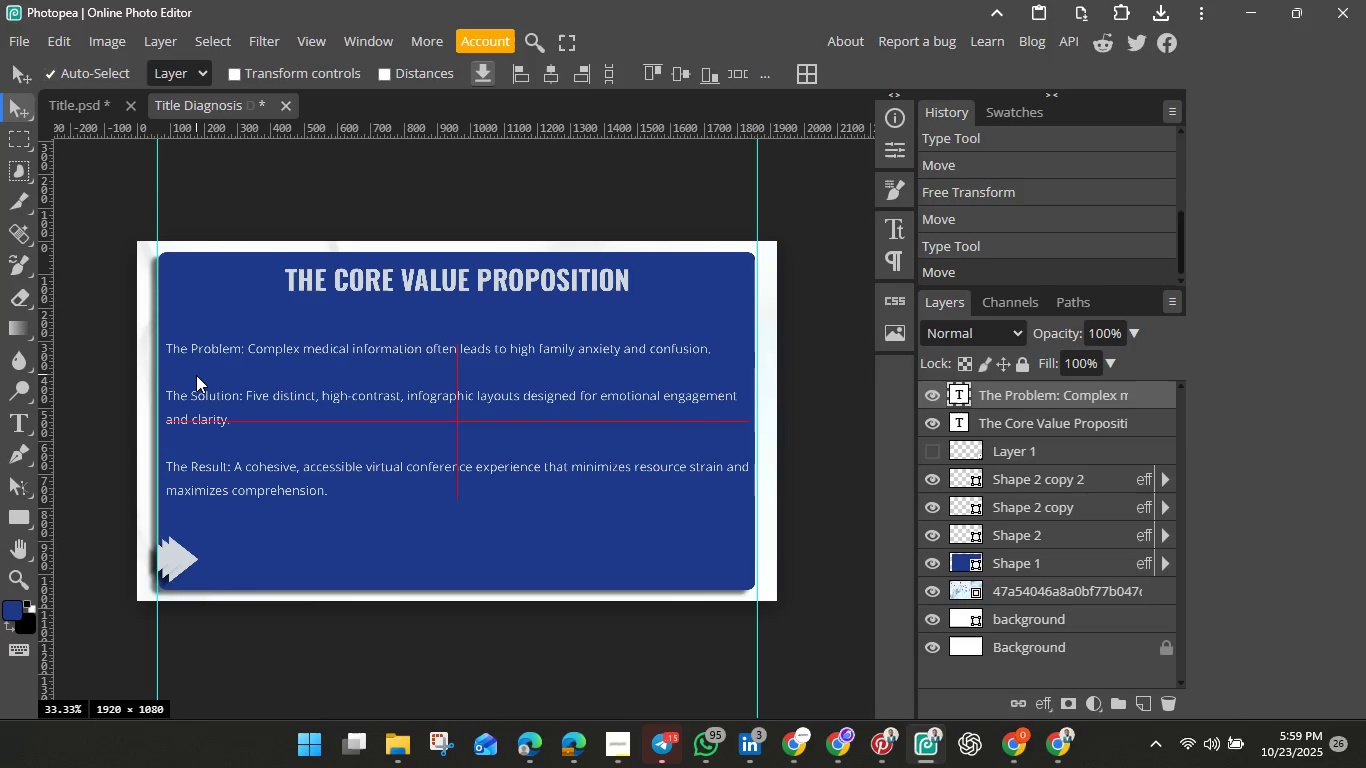 
double_click([196, 375])
 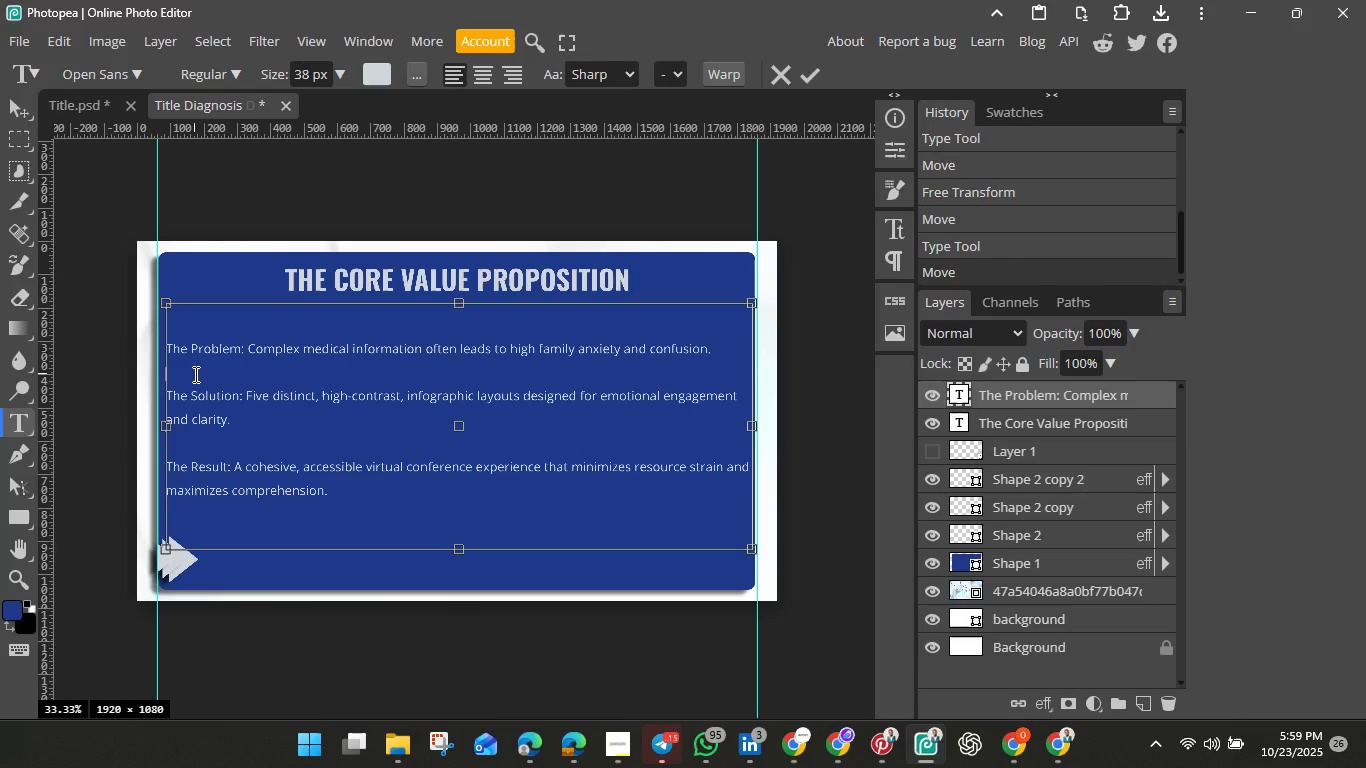 
left_click([194, 374])
 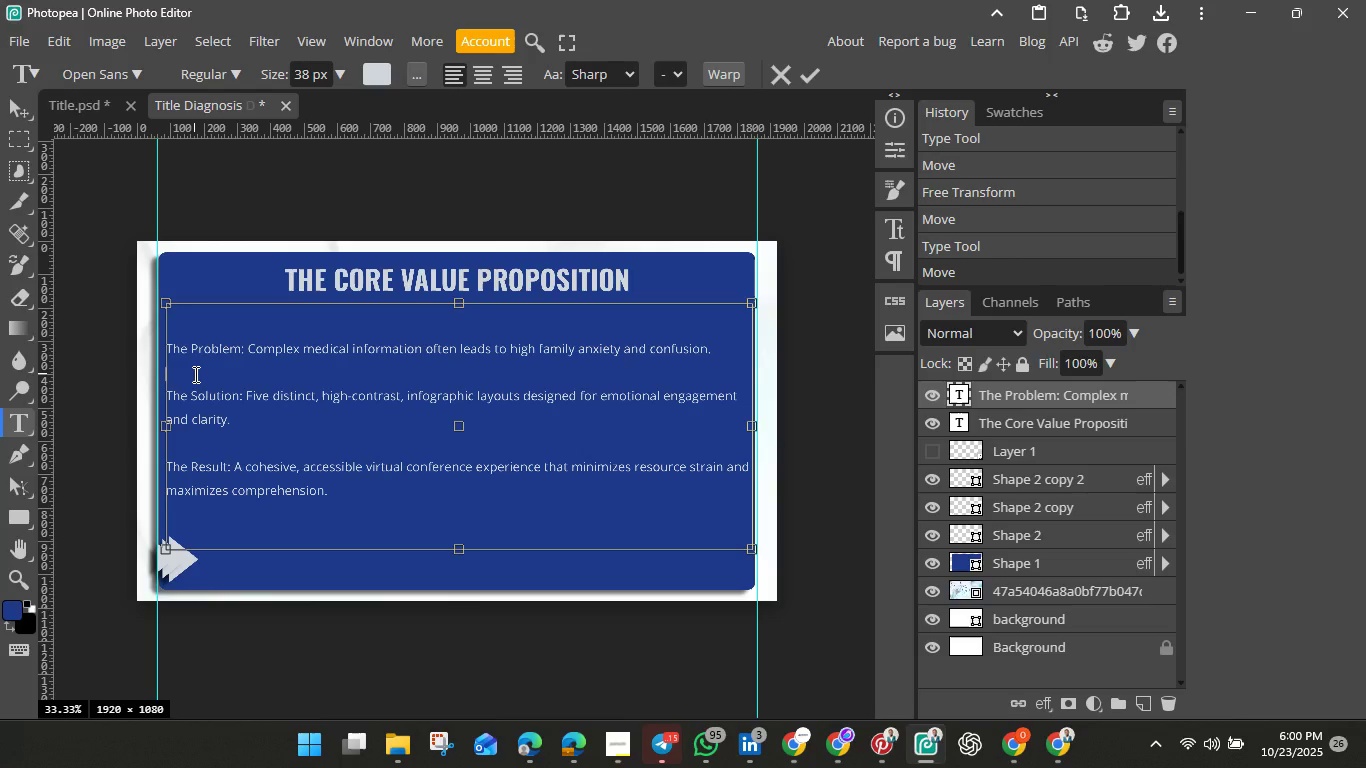 
key(Backspace)
 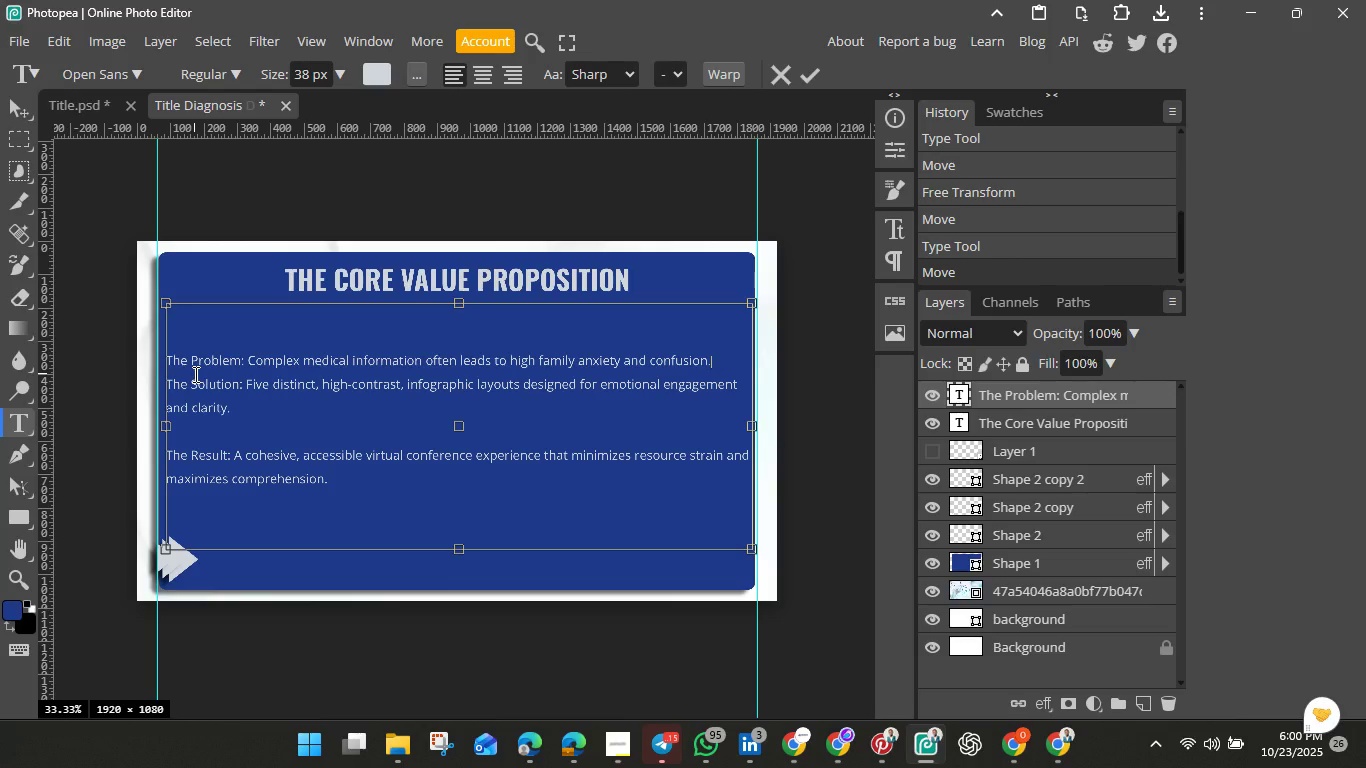 
key(Enter)
 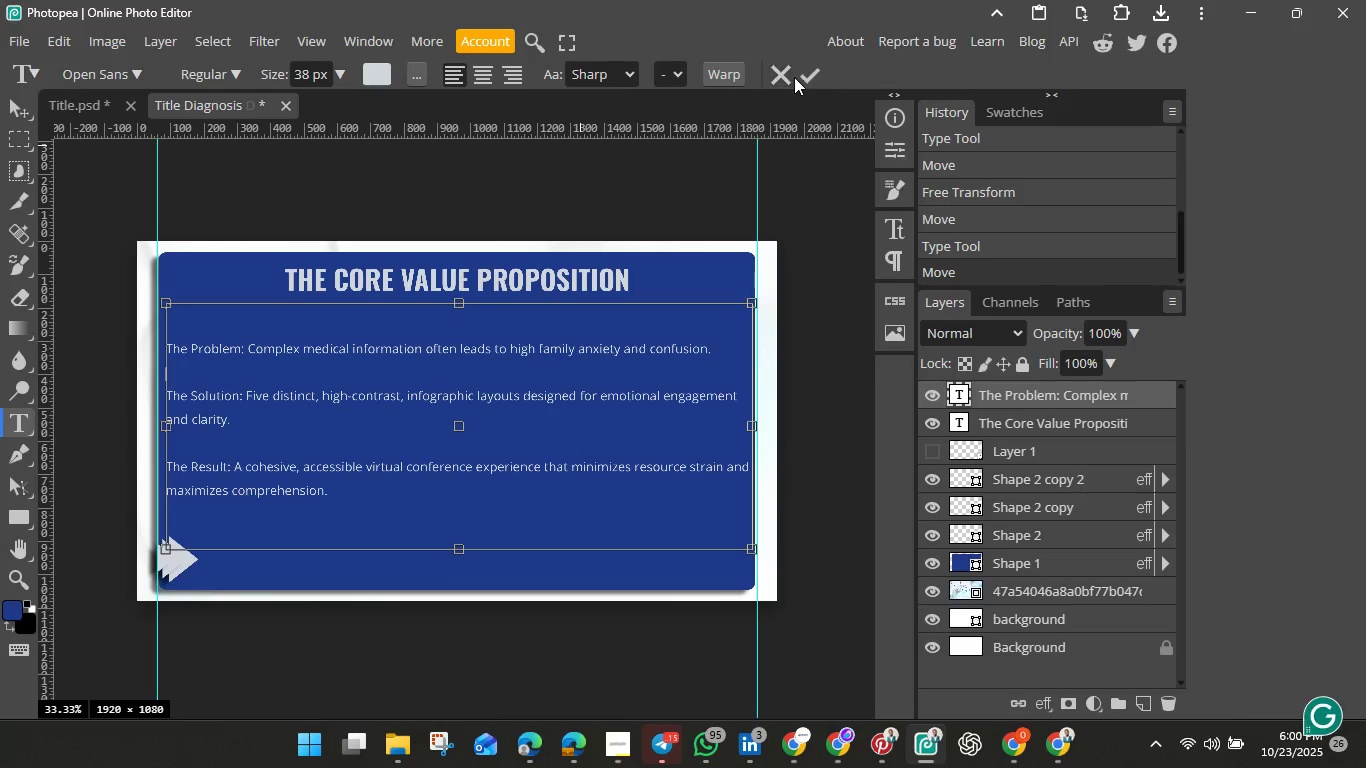 
left_click([801, 76])
 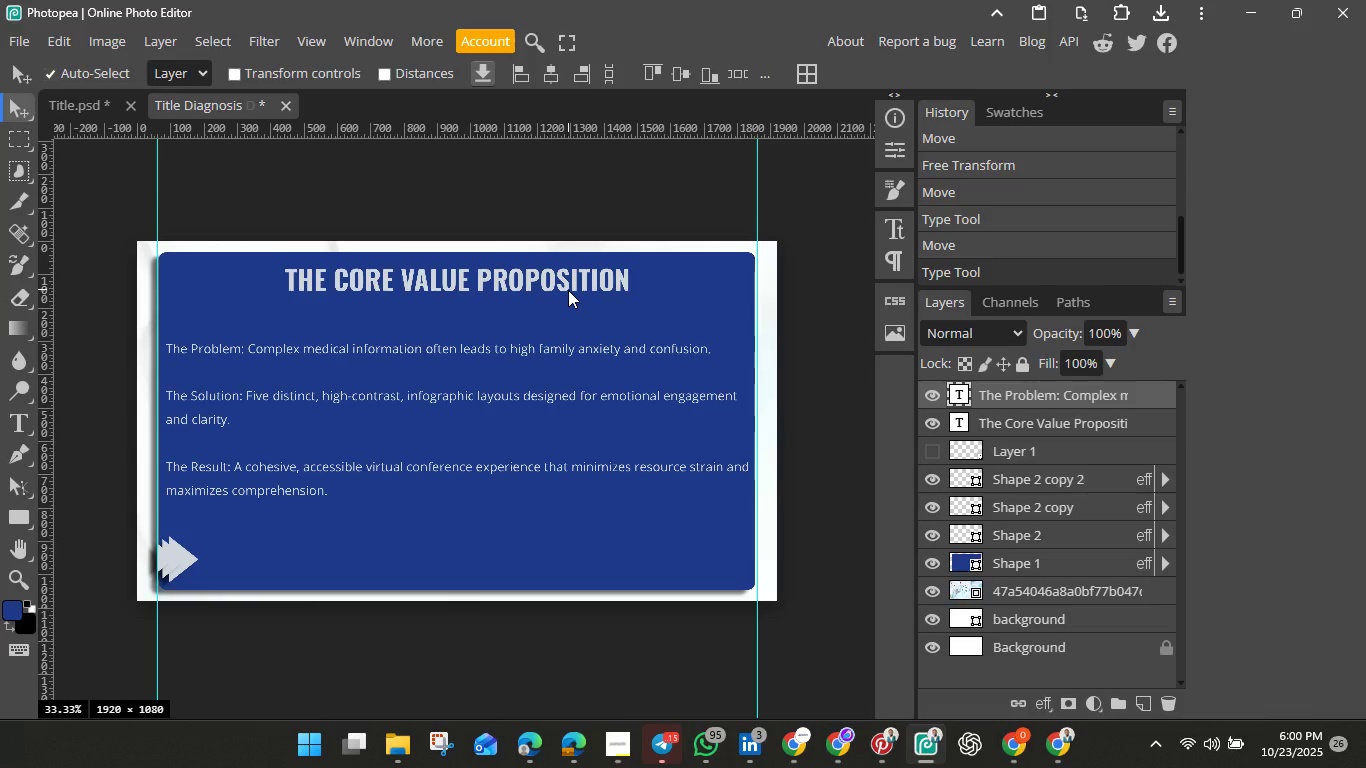 
wait(8.76)
 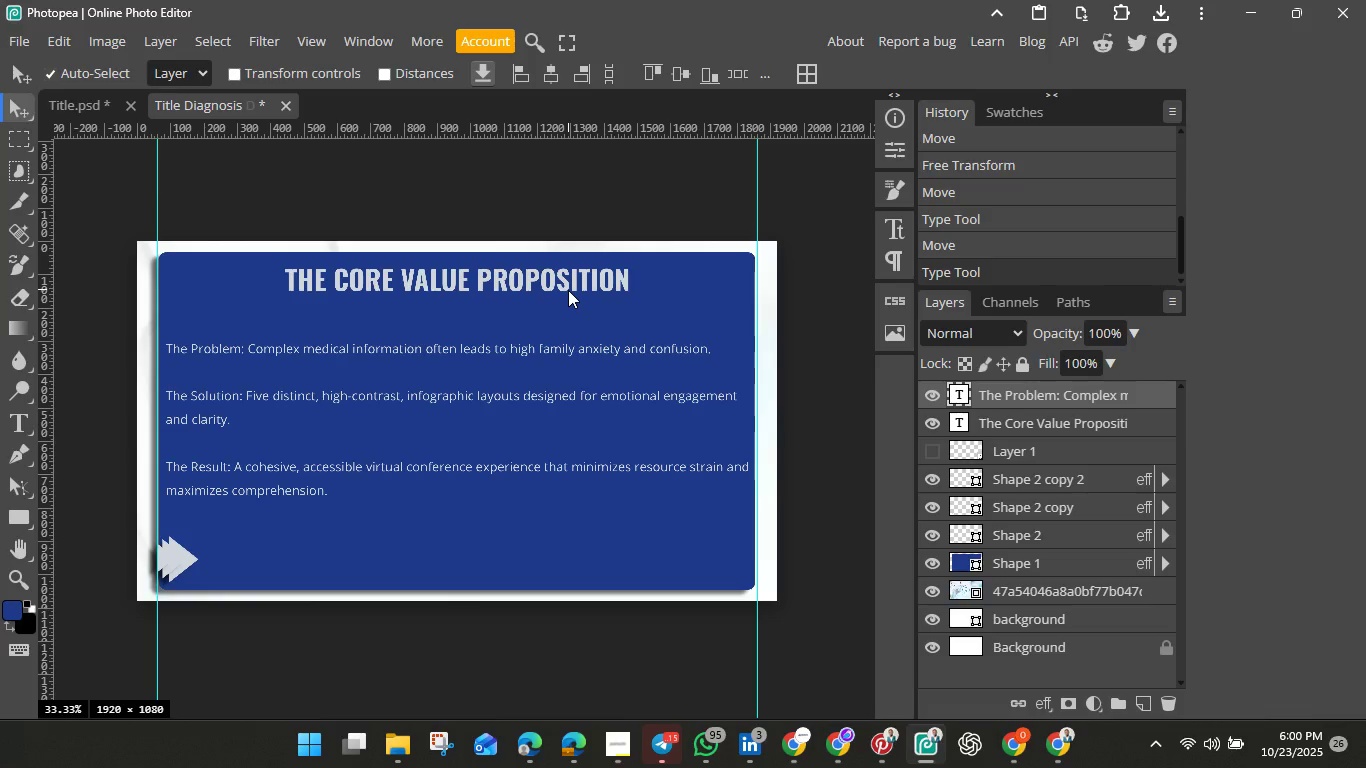 
left_click_drag(start_coordinate=[528, 283], to_coordinate=[527, 307])
 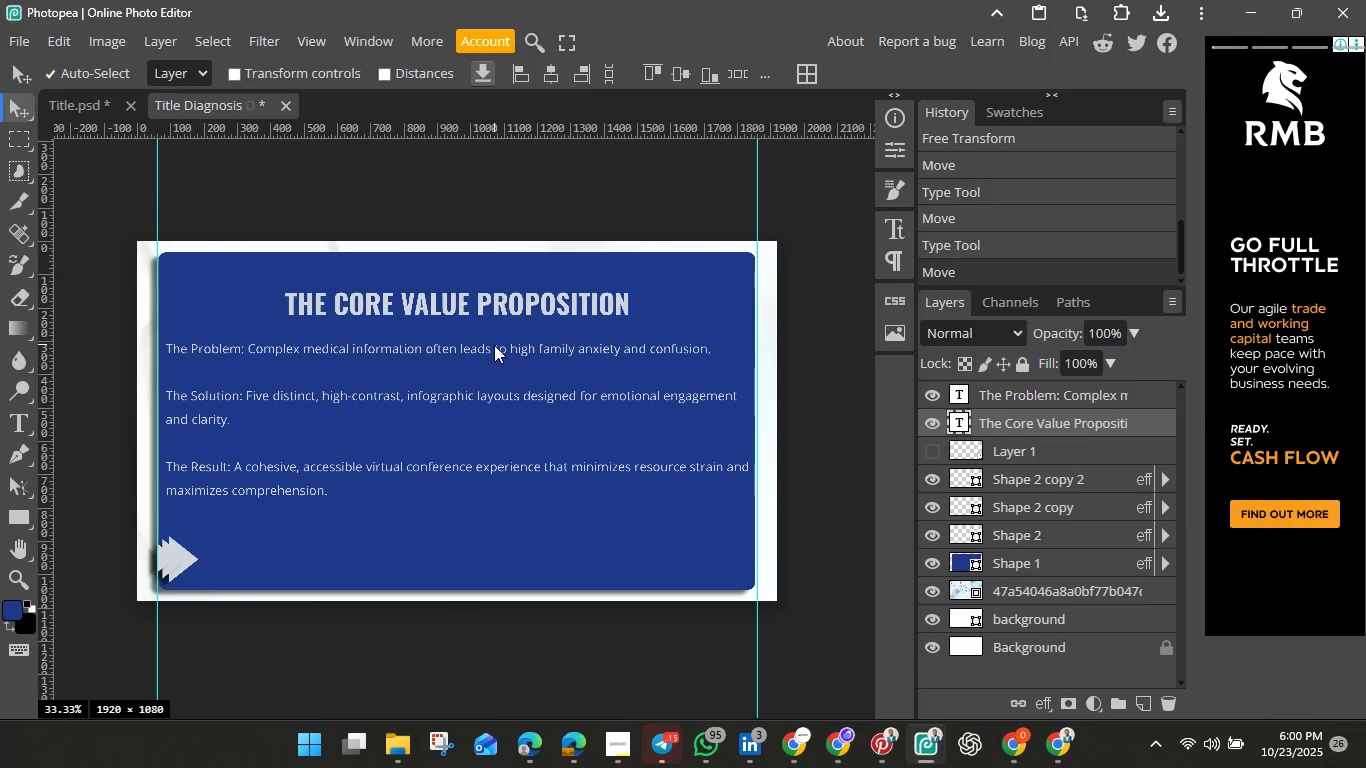 
left_click([494, 345])
 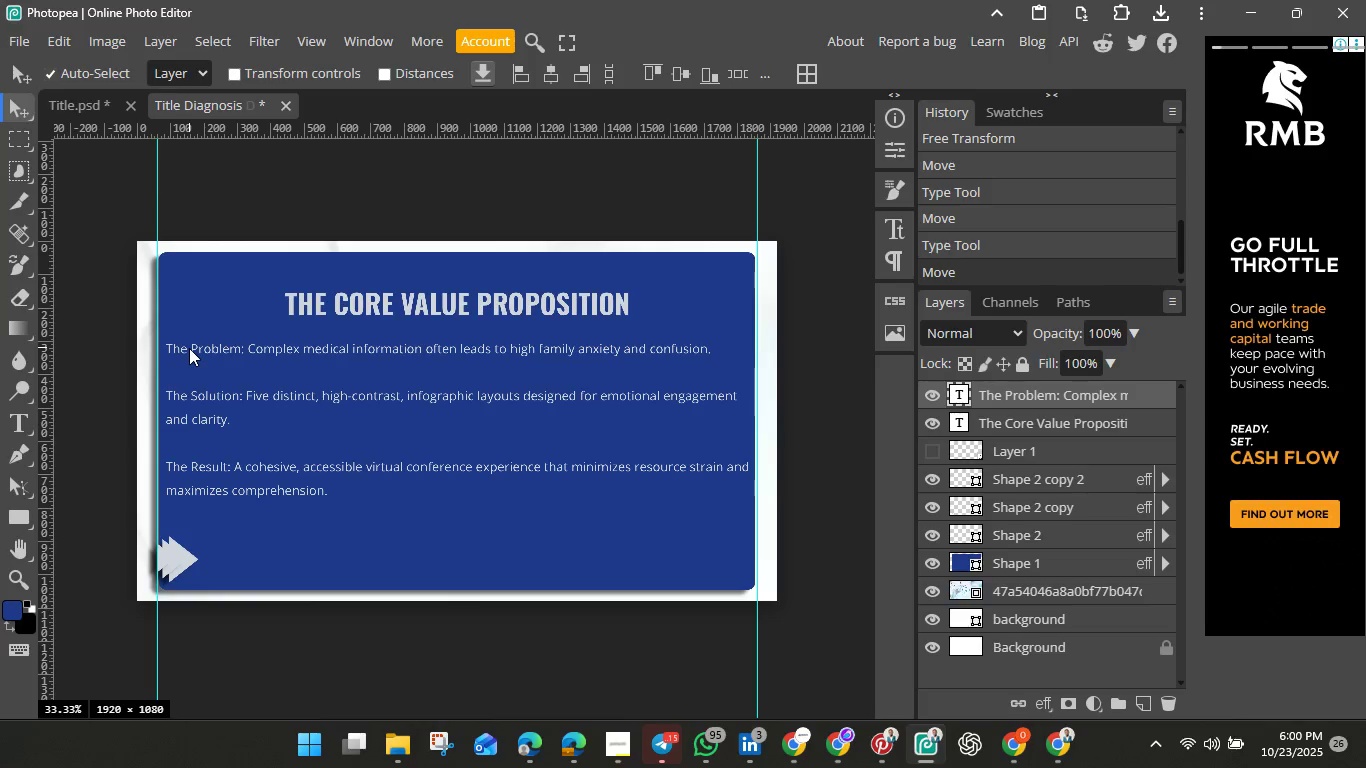 
double_click([189, 348])
 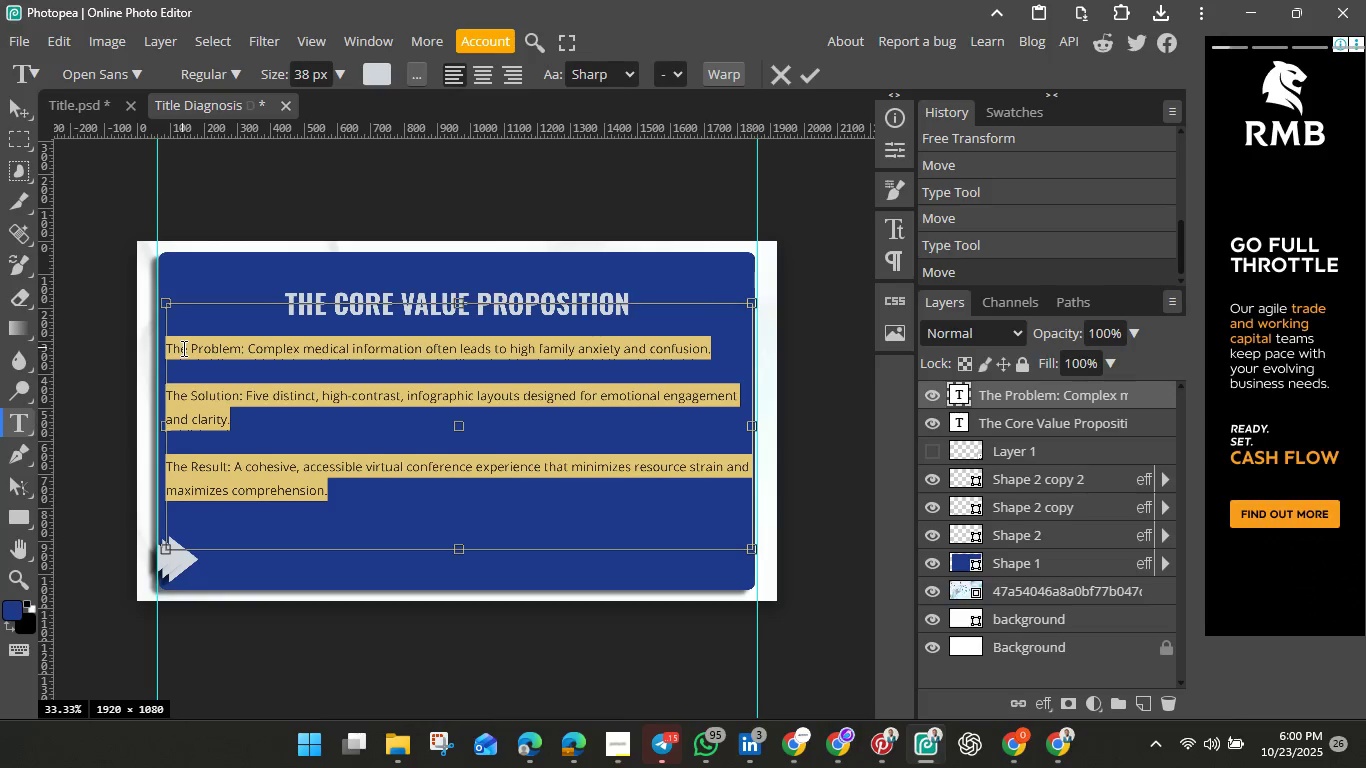 
left_click([182, 348])
 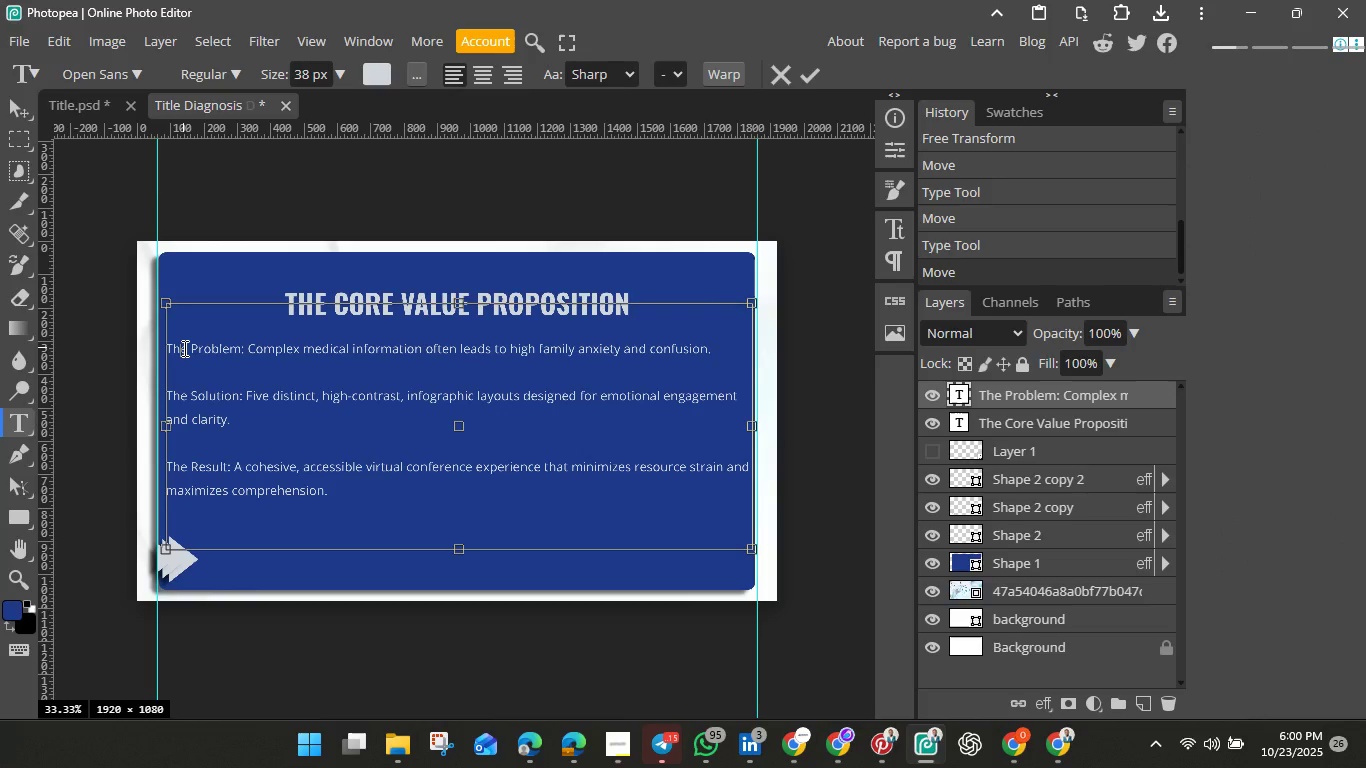 
key(ArrowLeft)
 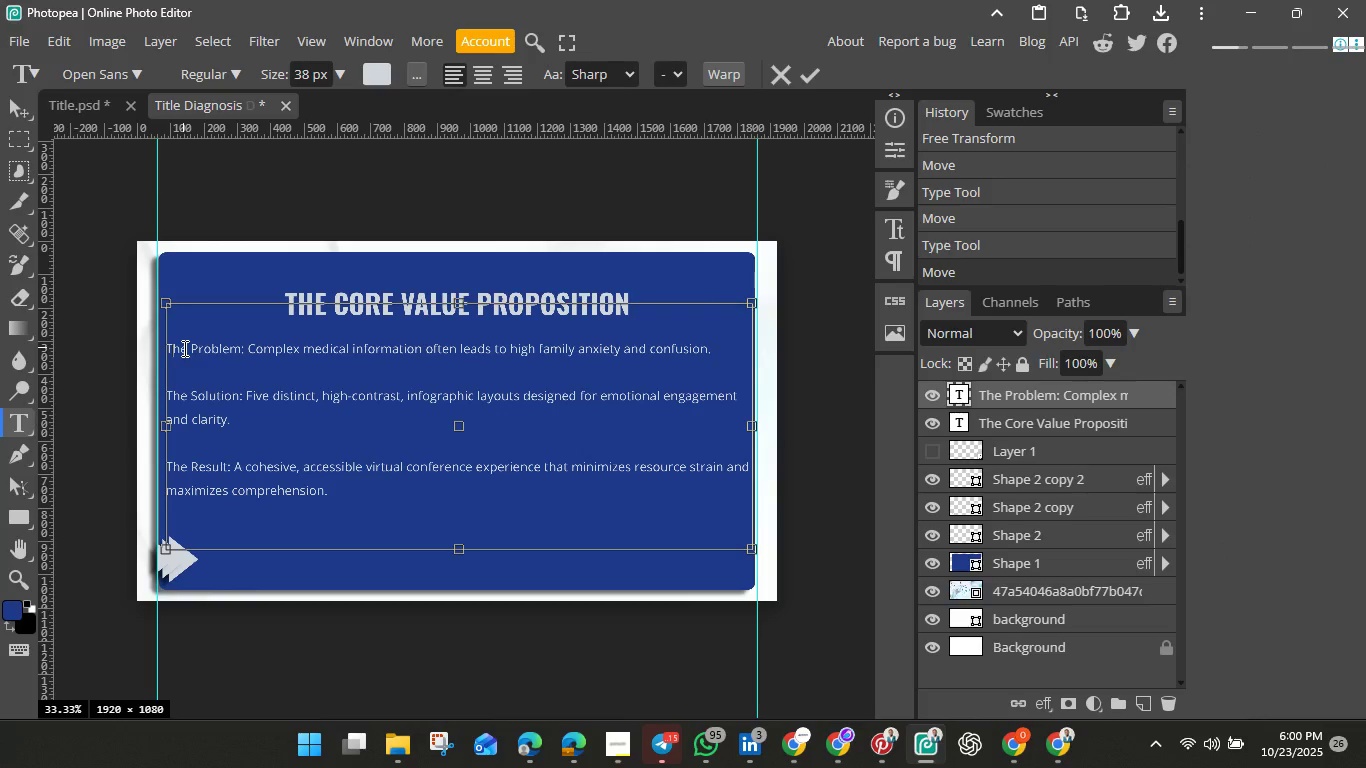 
key(ArrowLeft)
 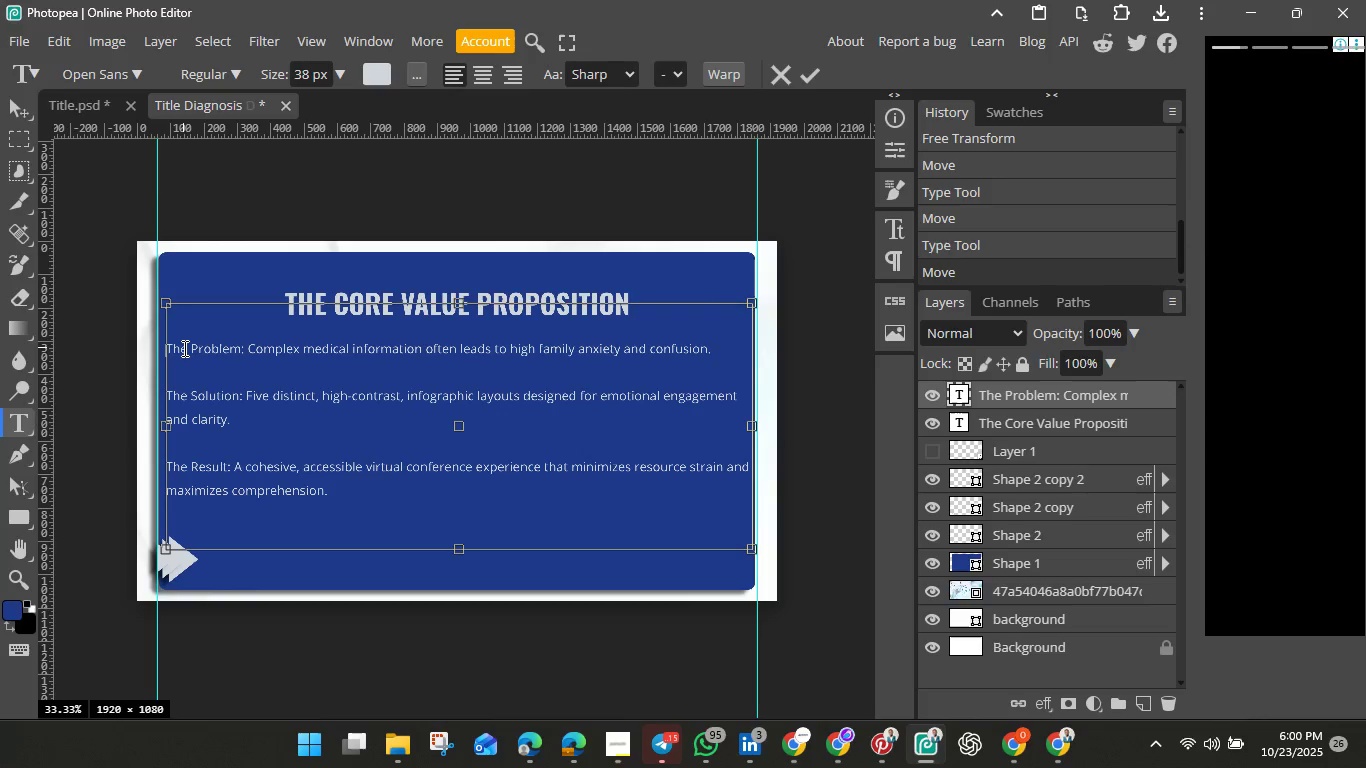 
key(ArrowLeft)
 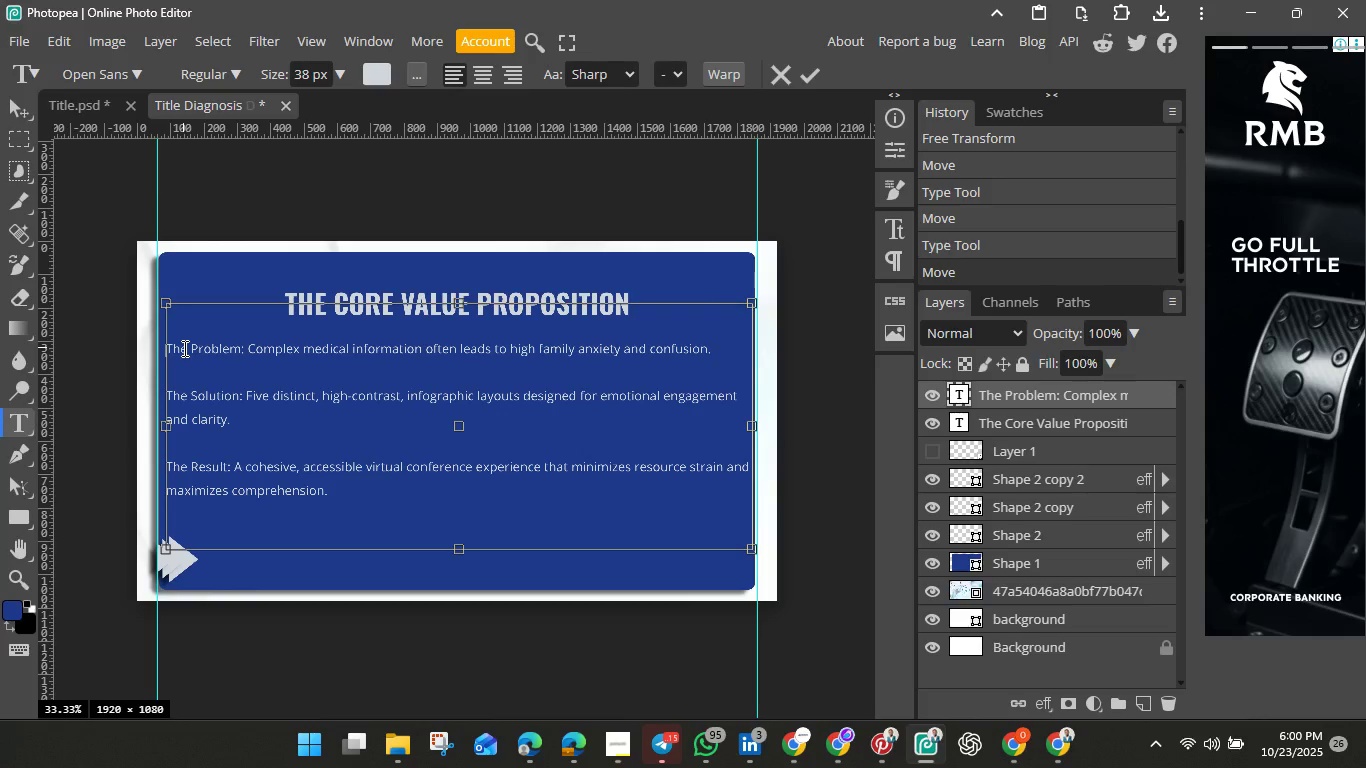 
key(Period)
 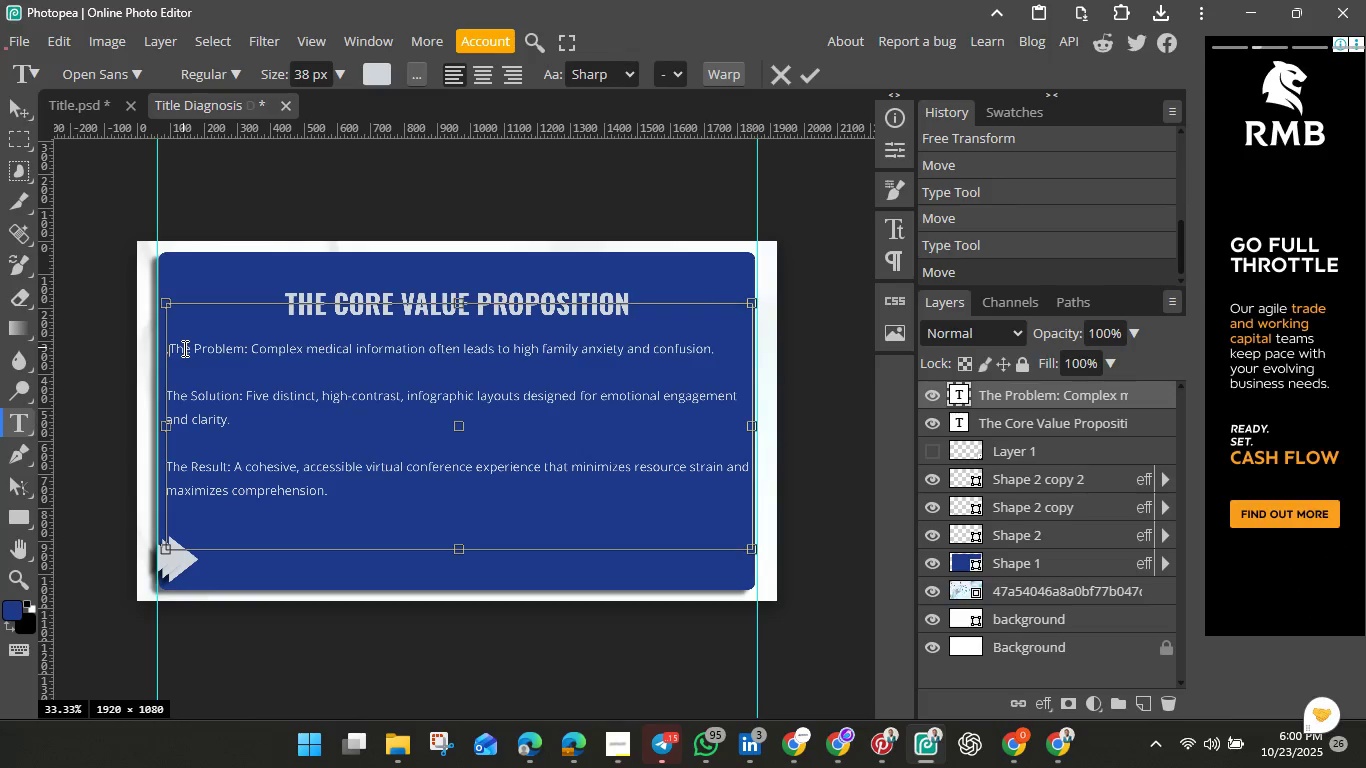 
key(Backspace)
 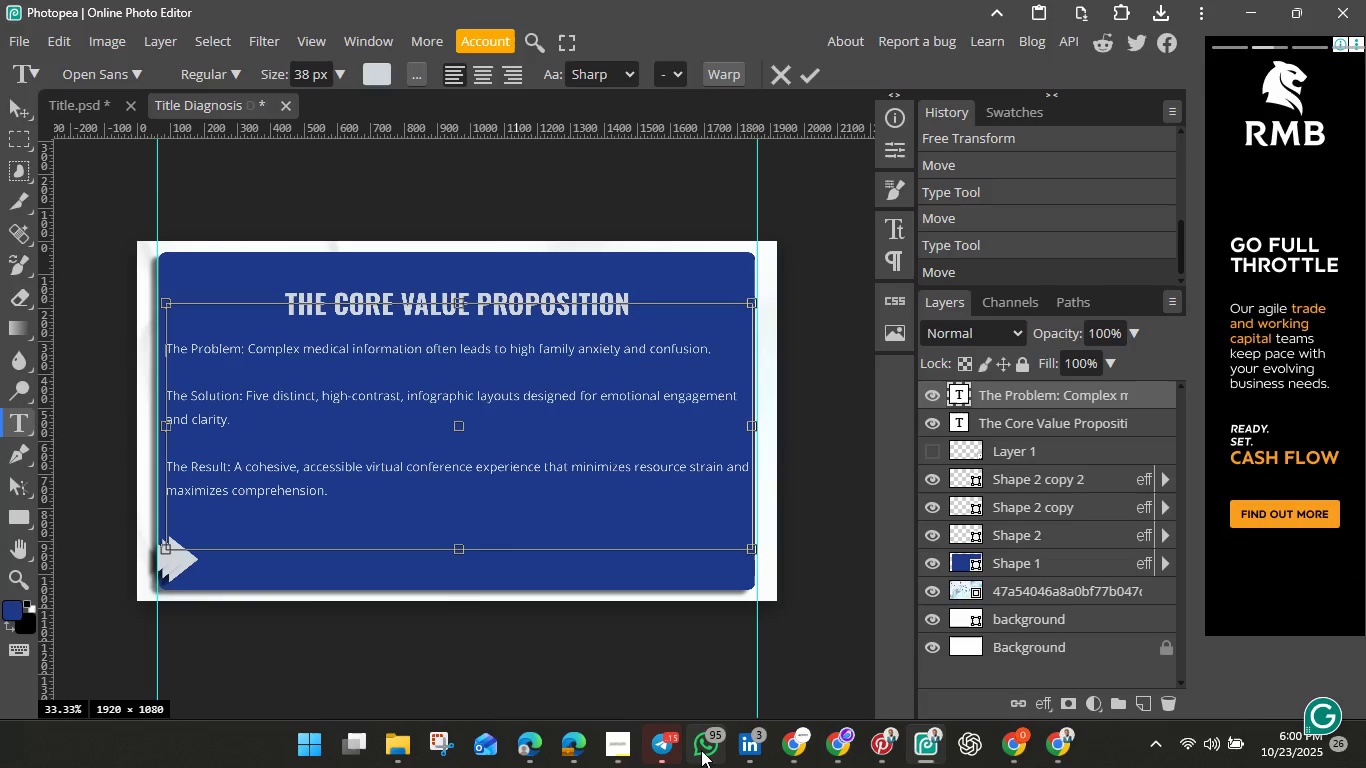 
left_click([701, 750])
 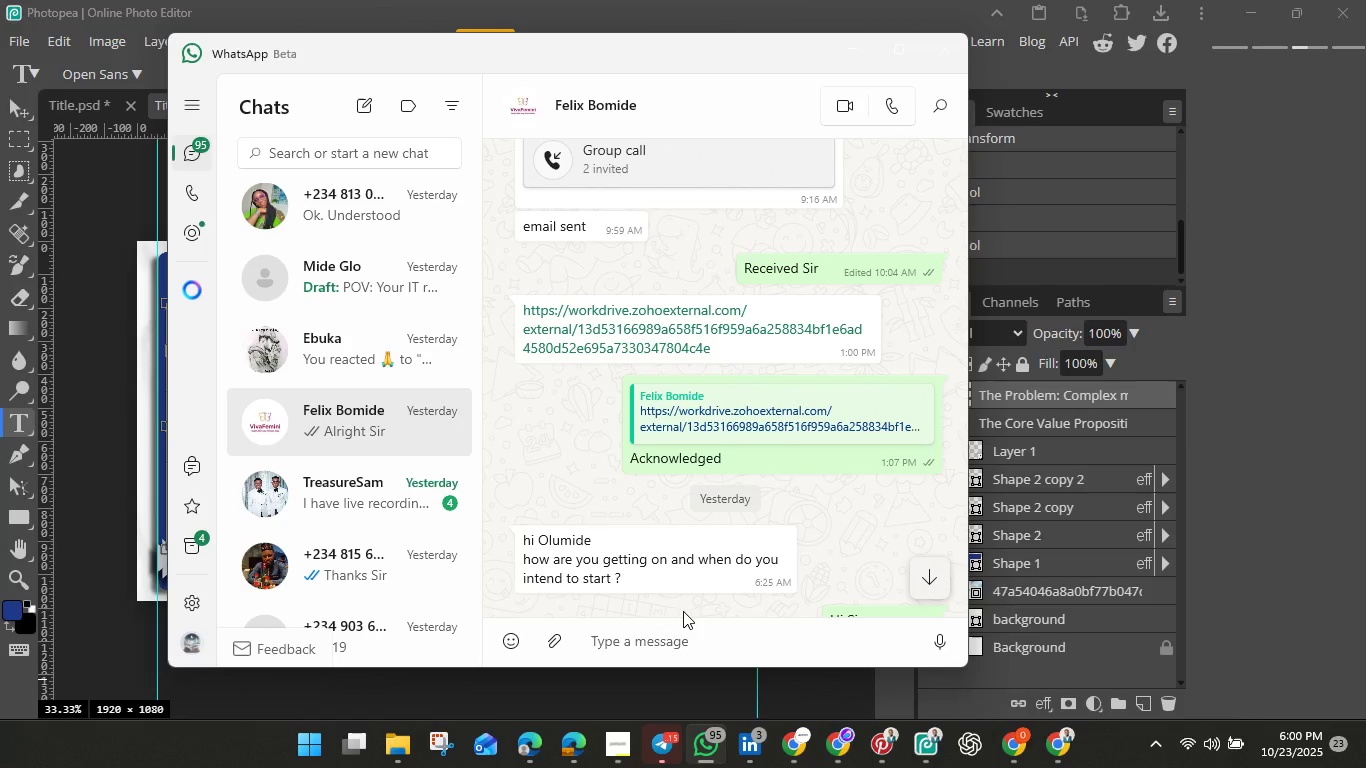 
wait(6.68)
 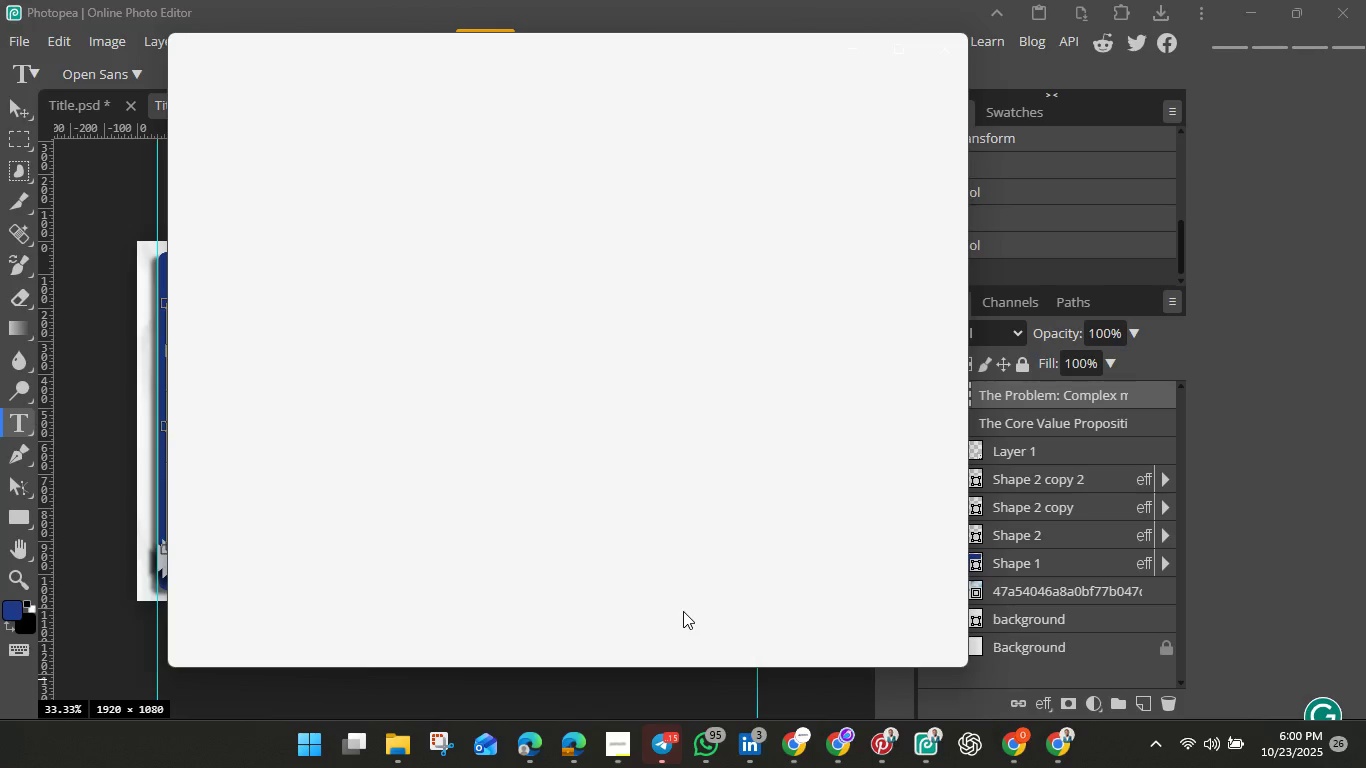 
scroll: coordinate [303, 234], scroll_direction: up, amount: 26.0
 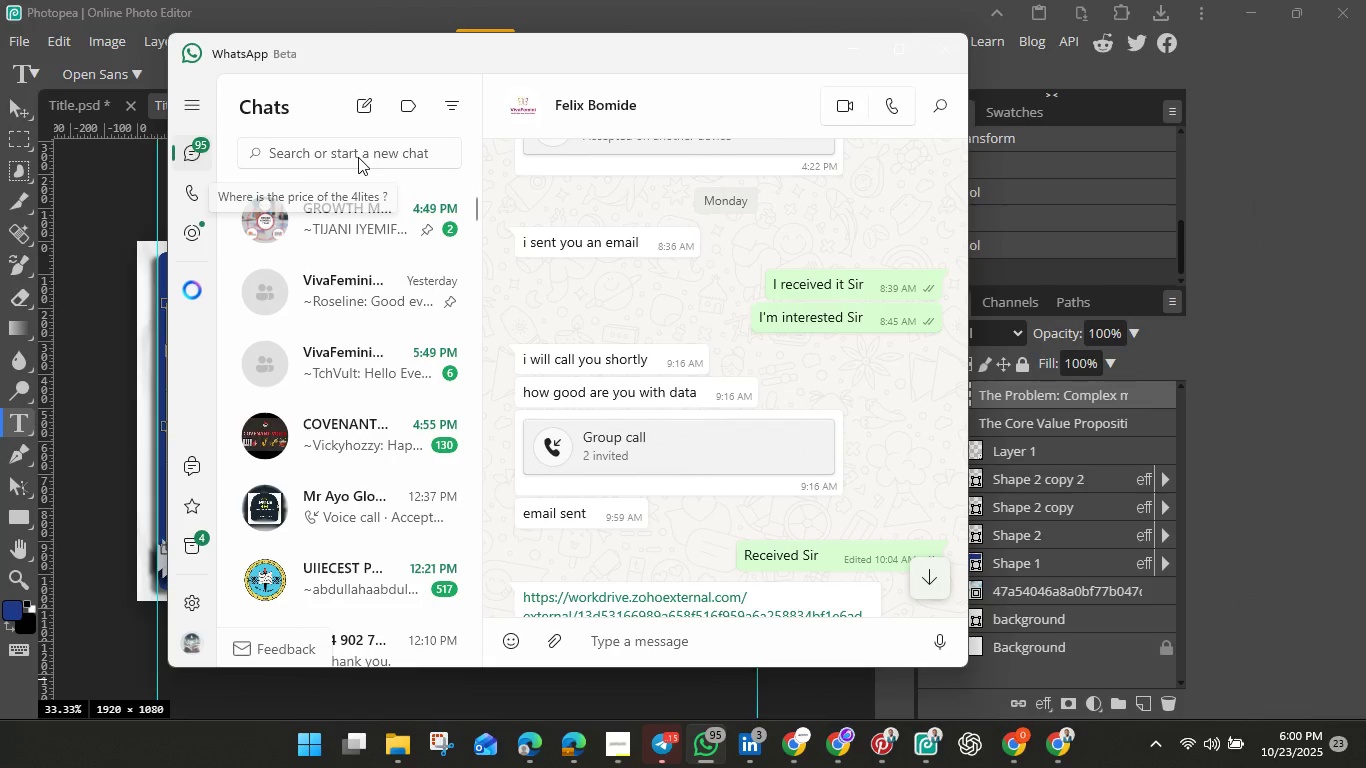 
left_click([358, 157])
 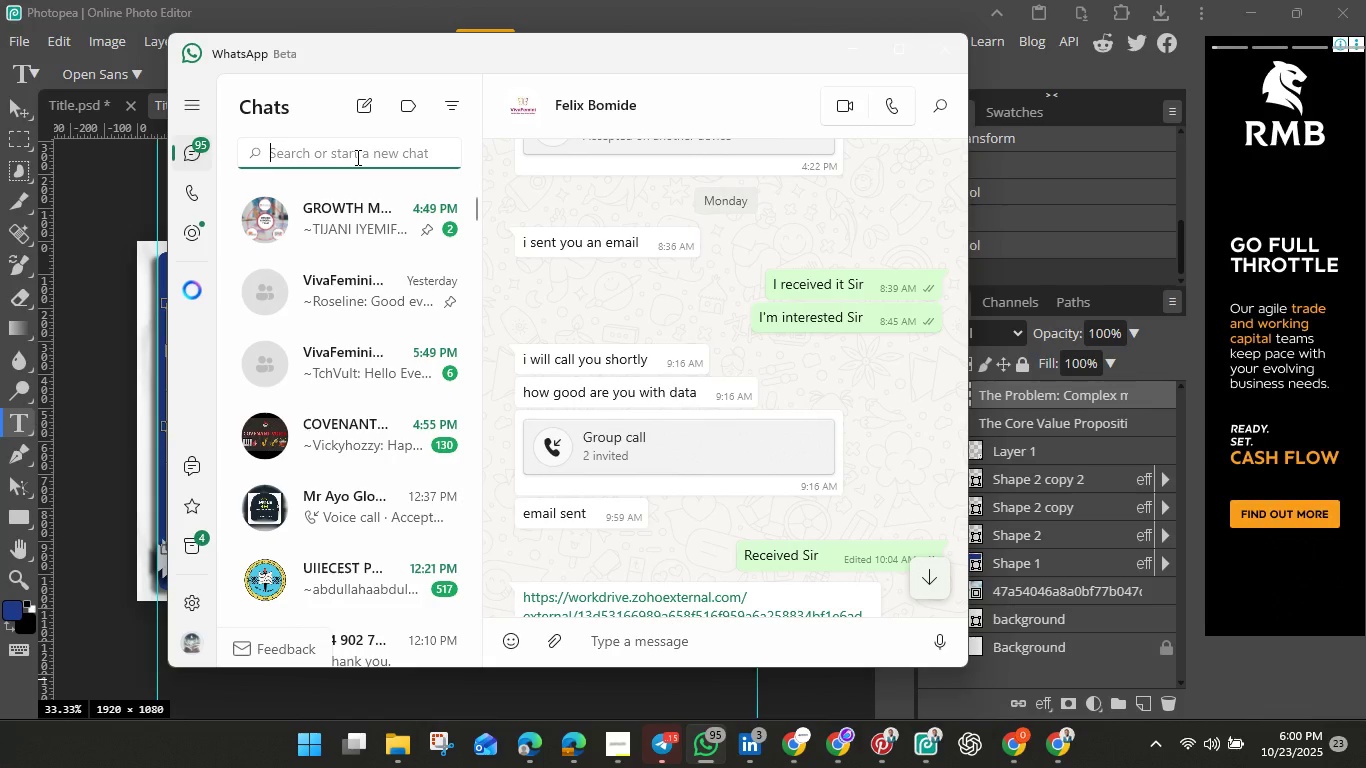 
type(ide)
 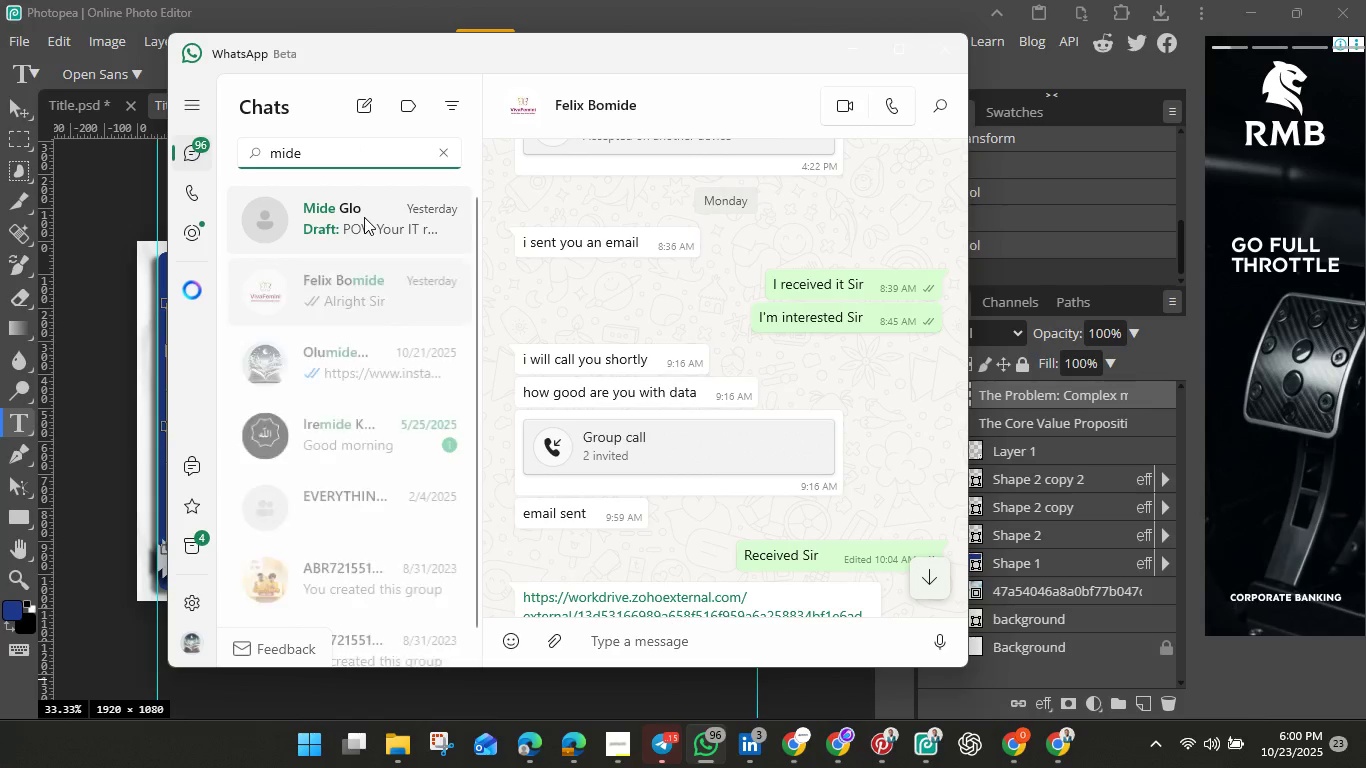 
left_click([364, 217])
 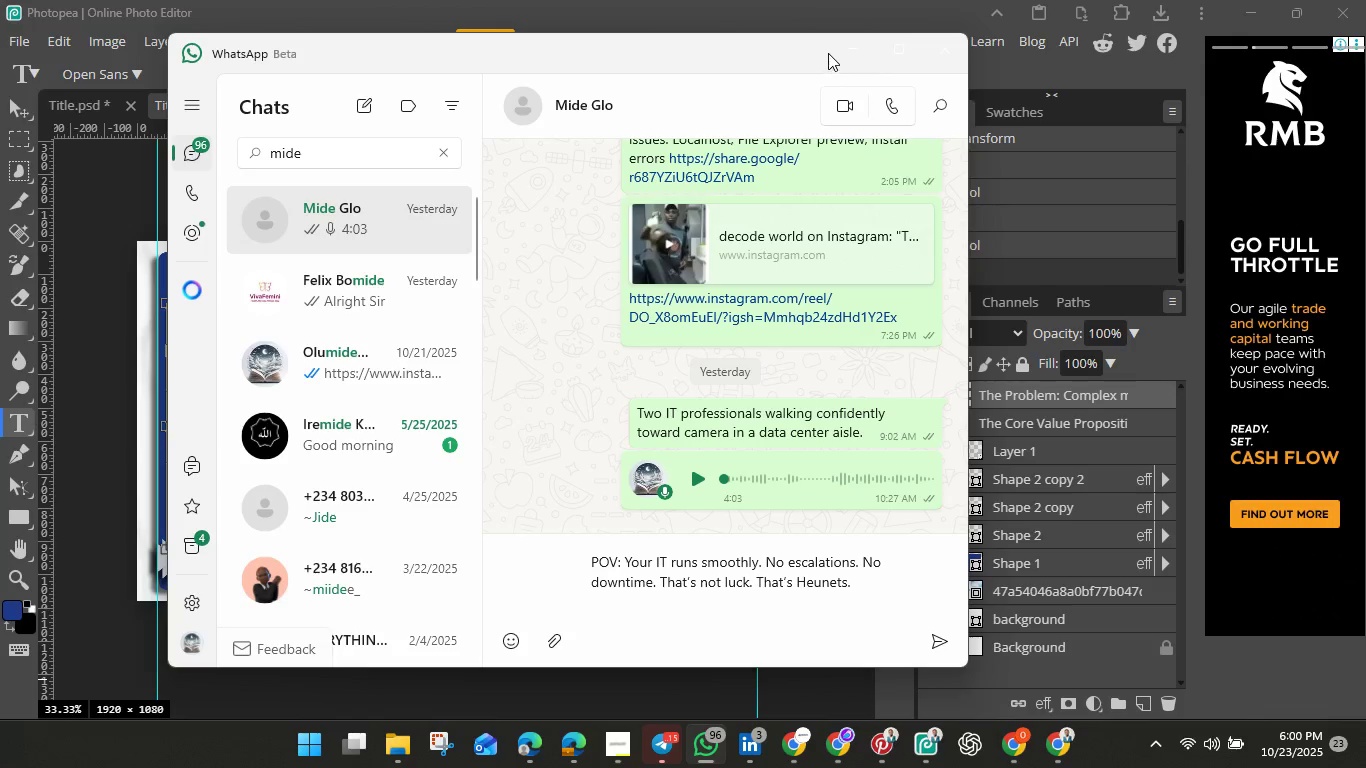 
wait(9.14)
 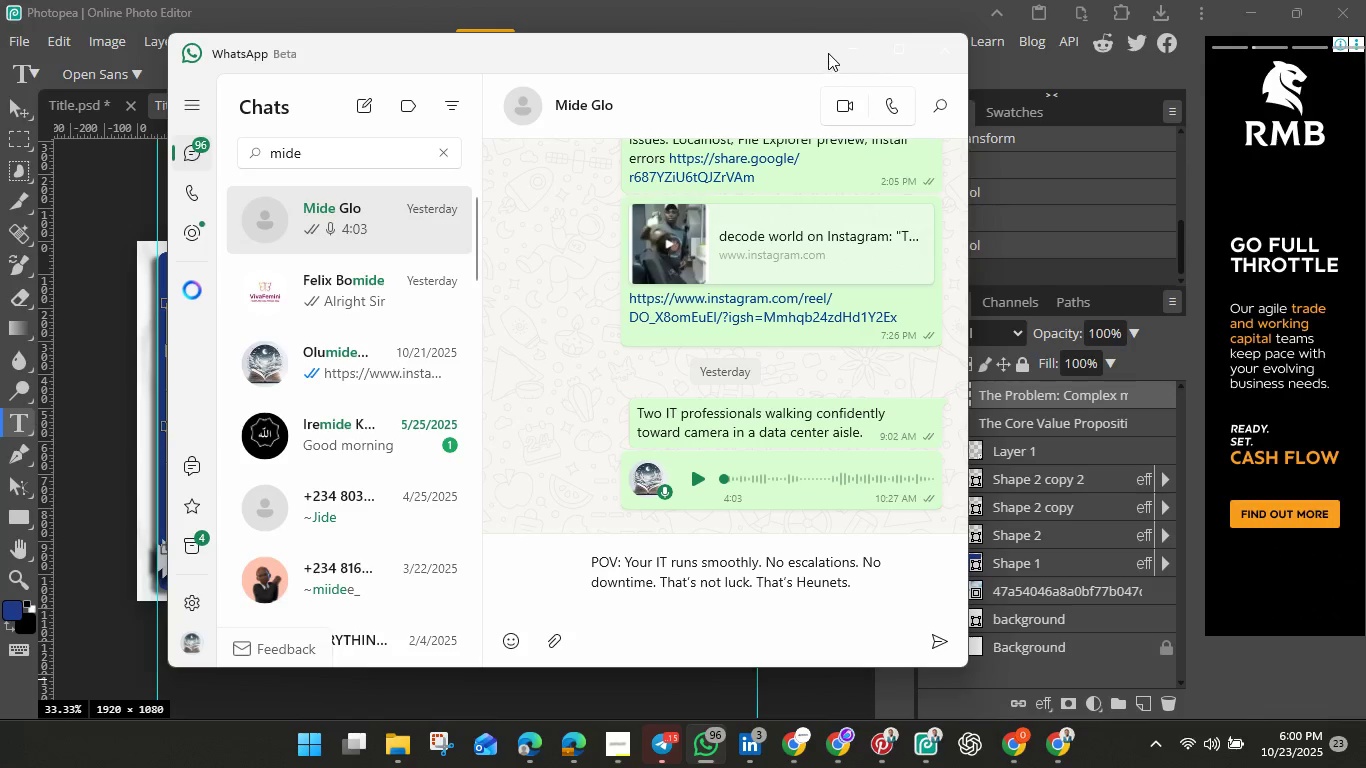 
left_click([811, 83])
 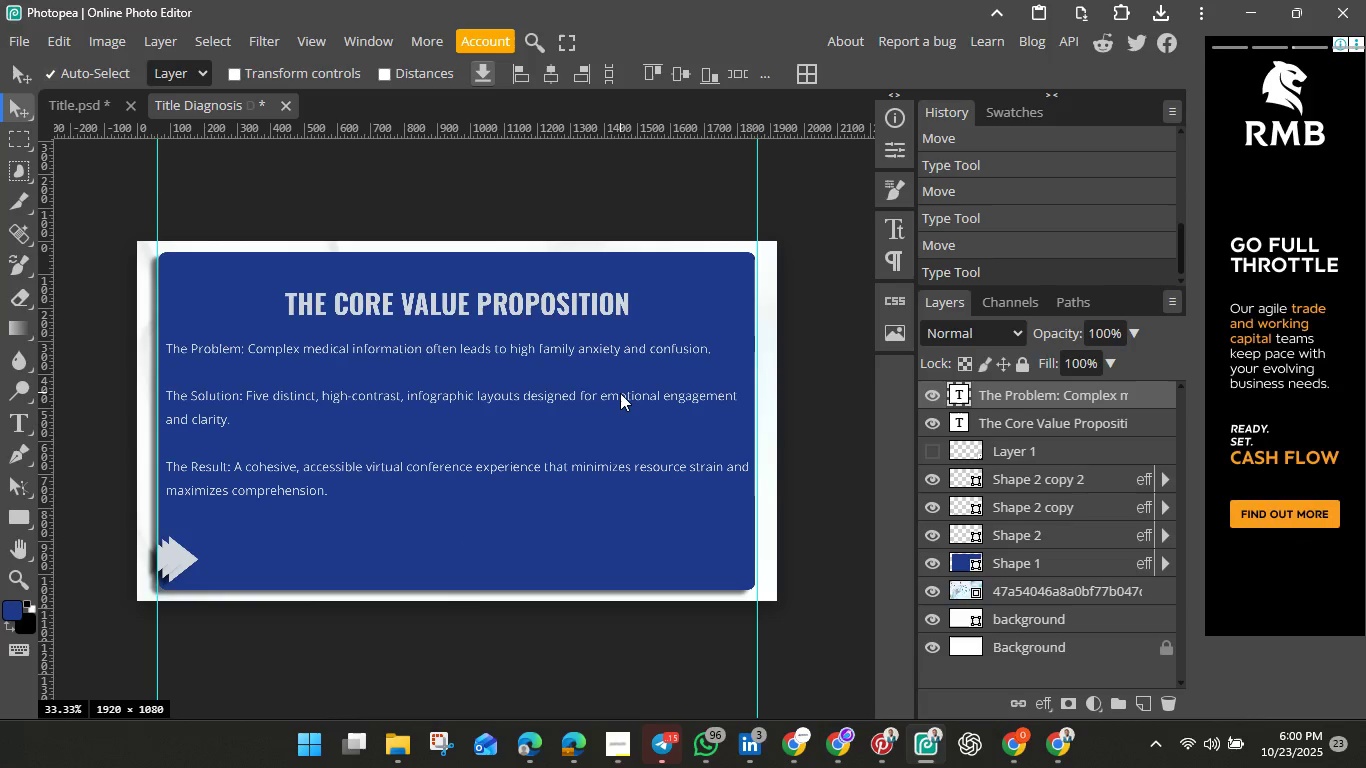 
left_click([620, 393])
 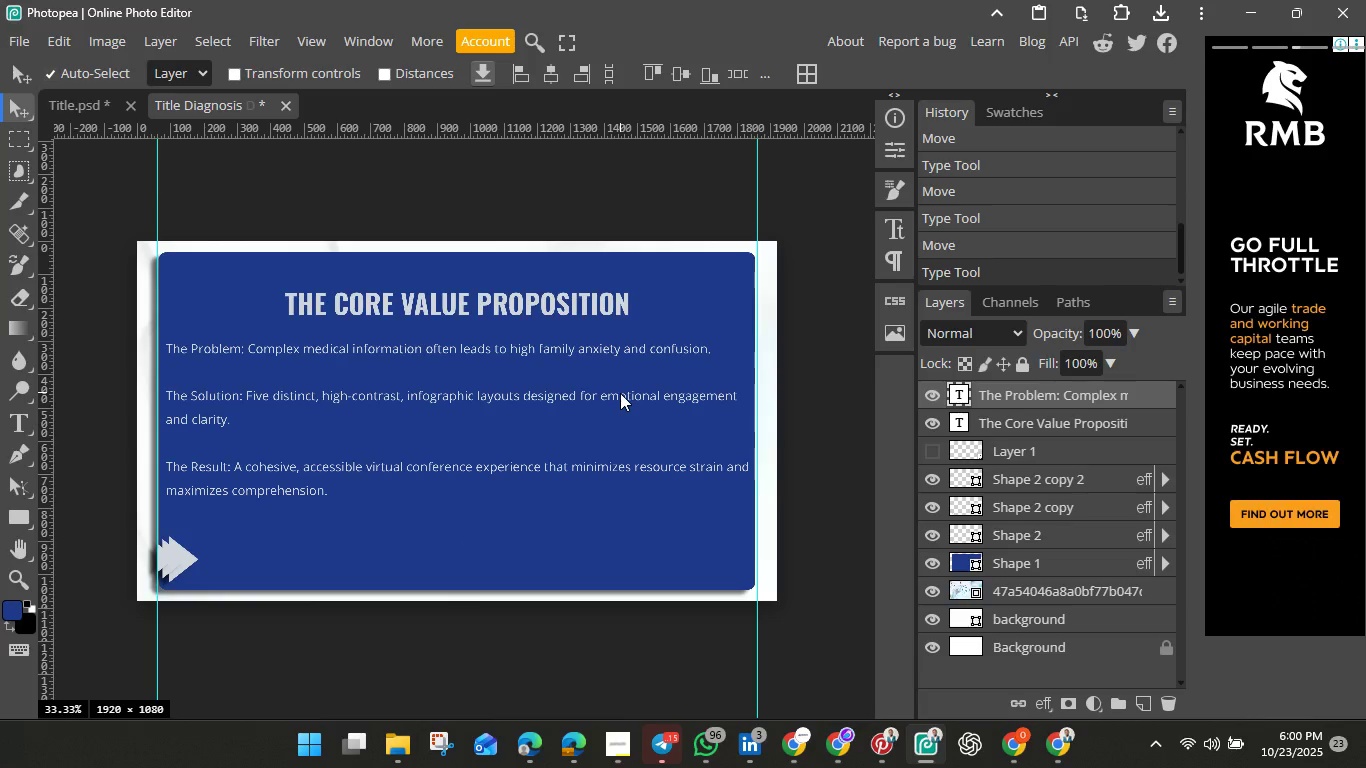 
double_click([620, 393])
 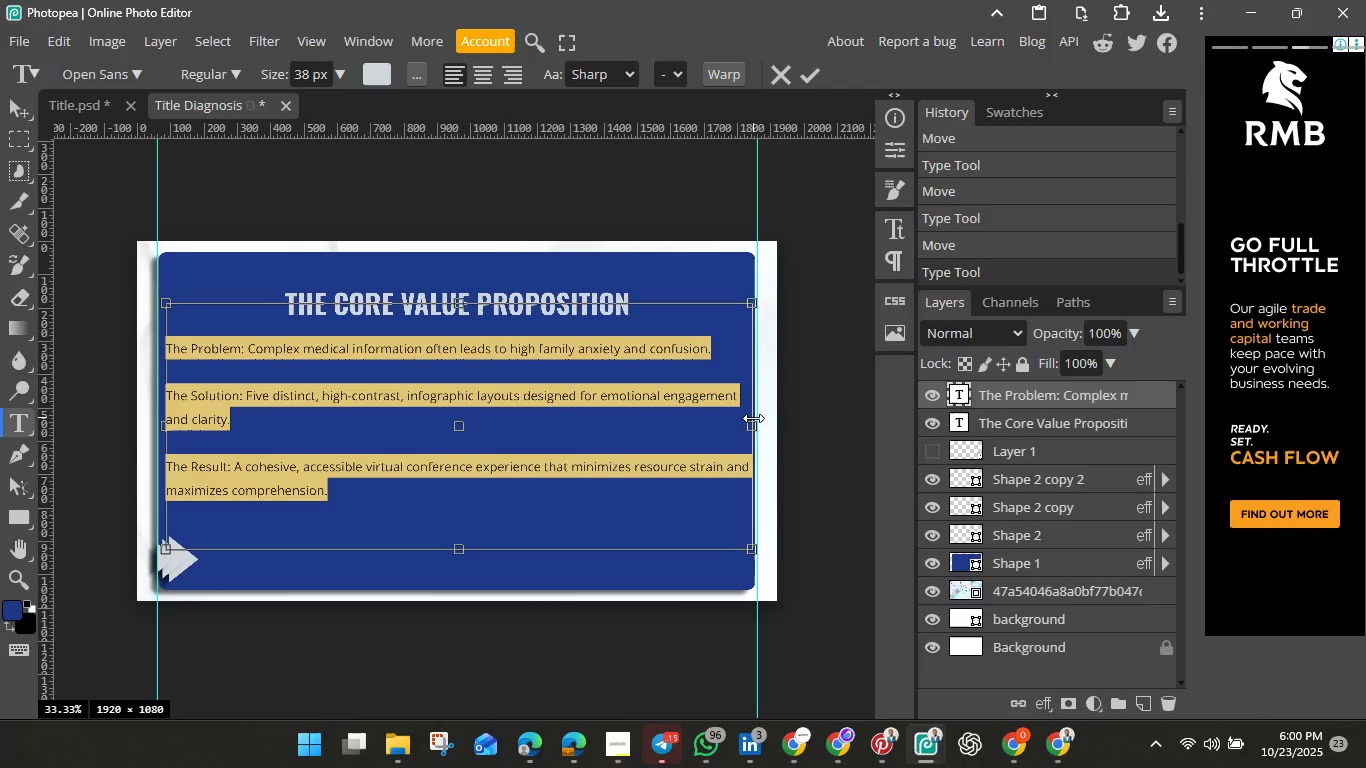 
left_click_drag(start_coordinate=[754, 421], to_coordinate=[704, 414])
 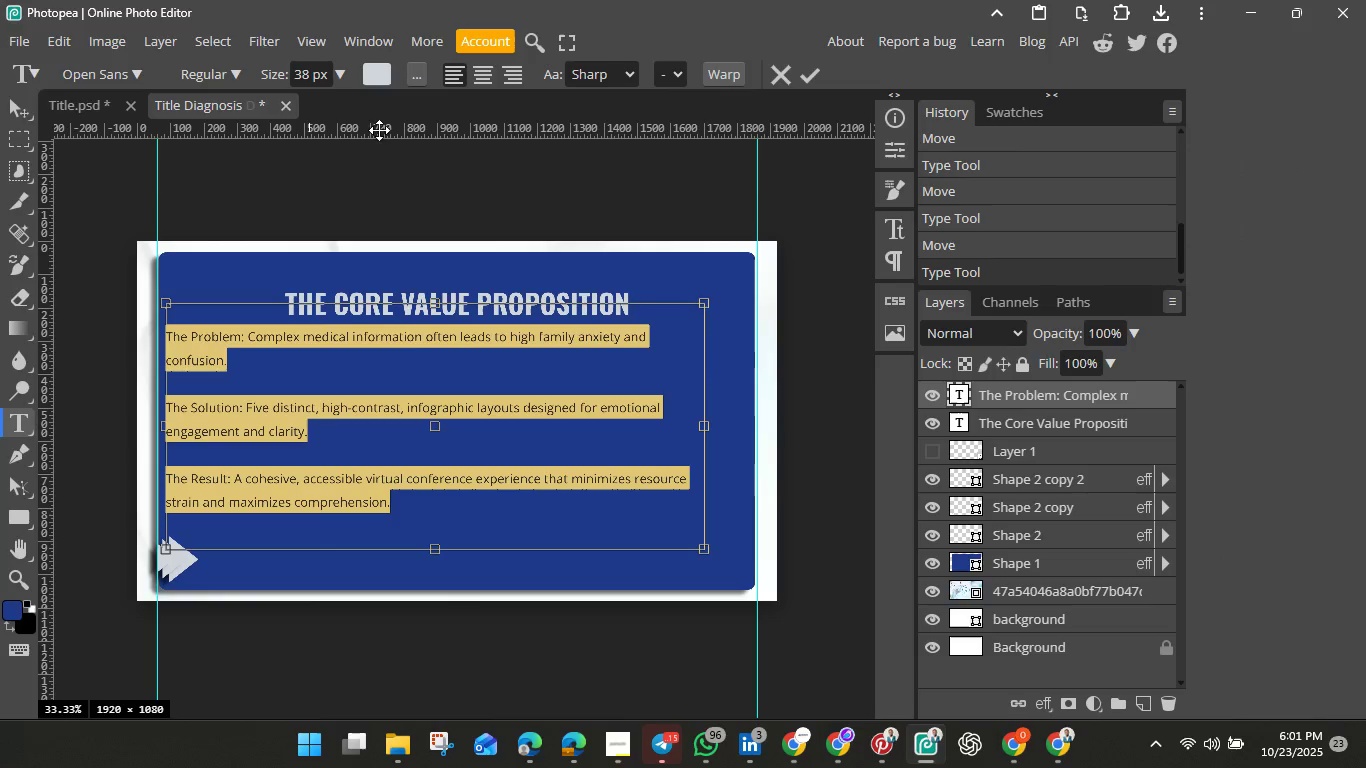 
wait(5.38)
 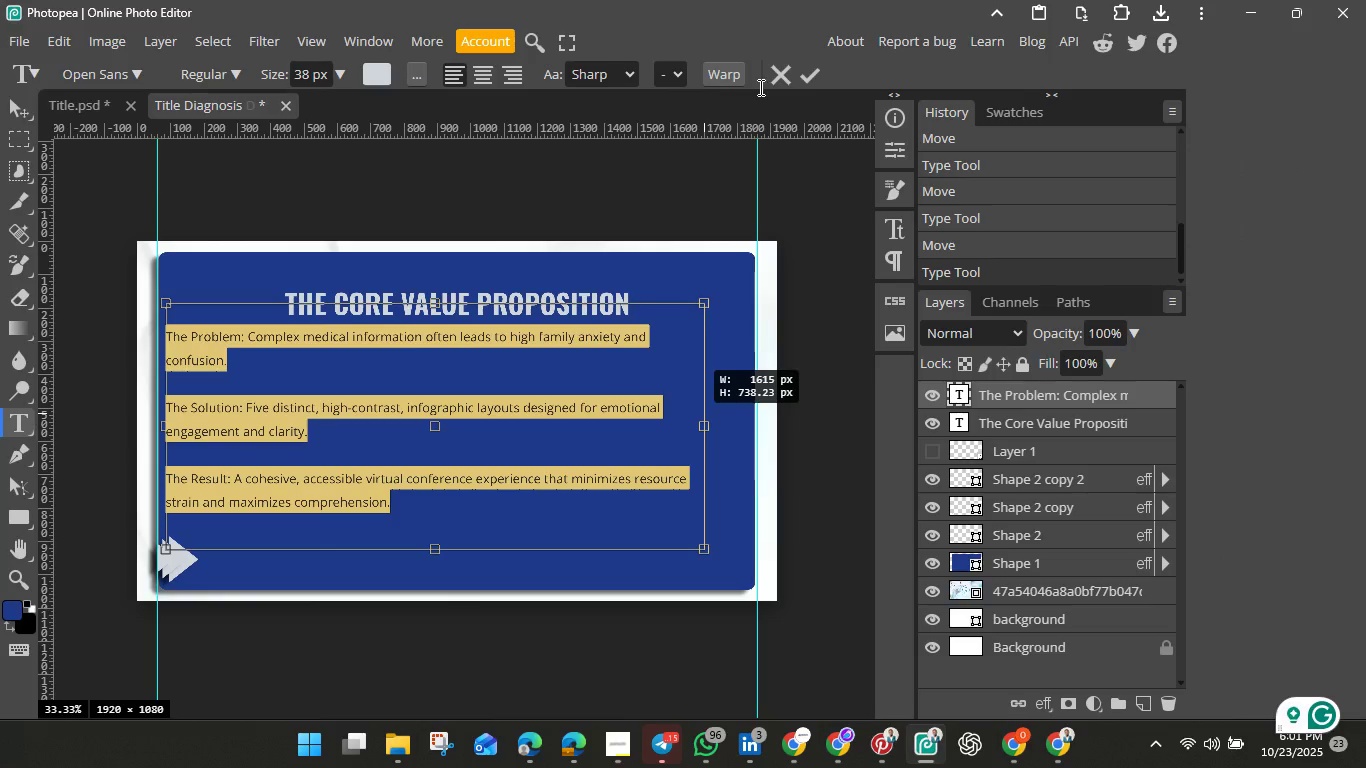 
left_click([807, 73])
 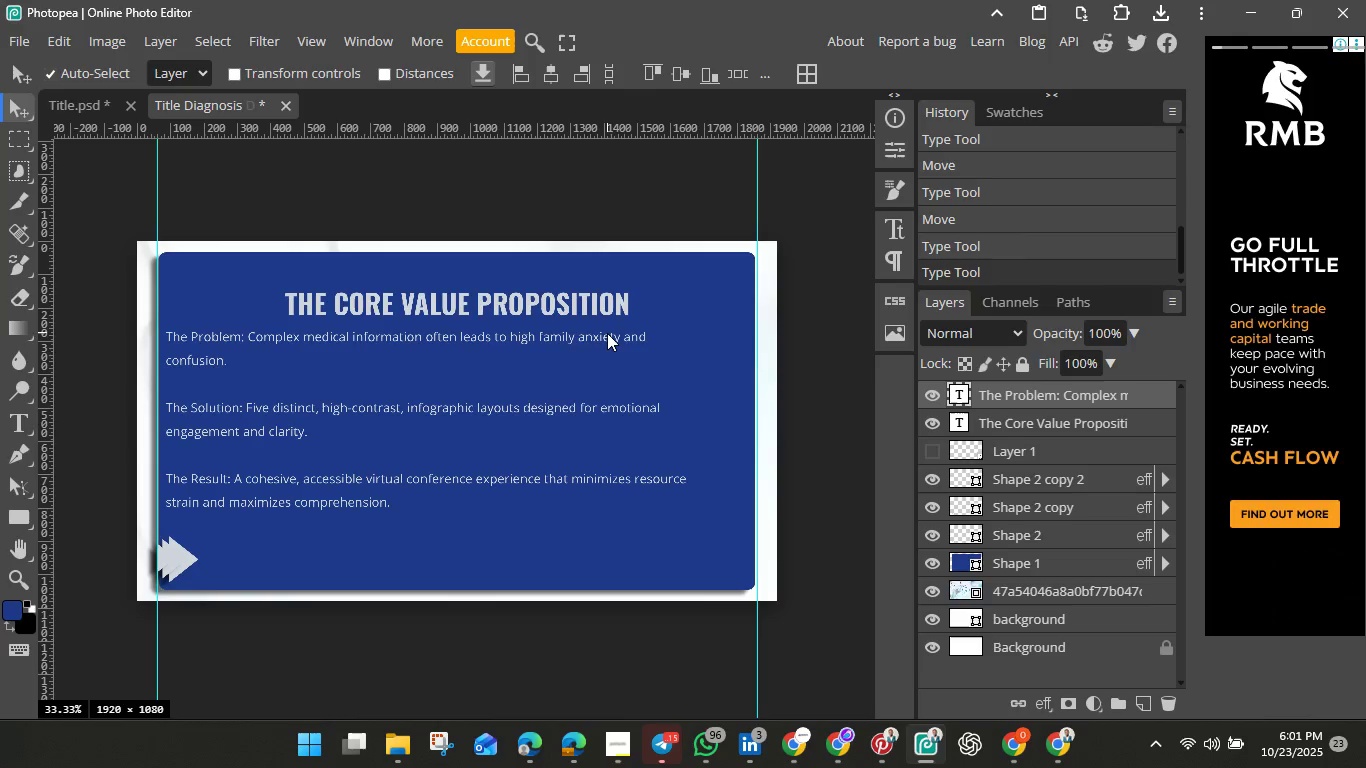 
left_click_drag(start_coordinate=[607, 333], to_coordinate=[637, 339])
 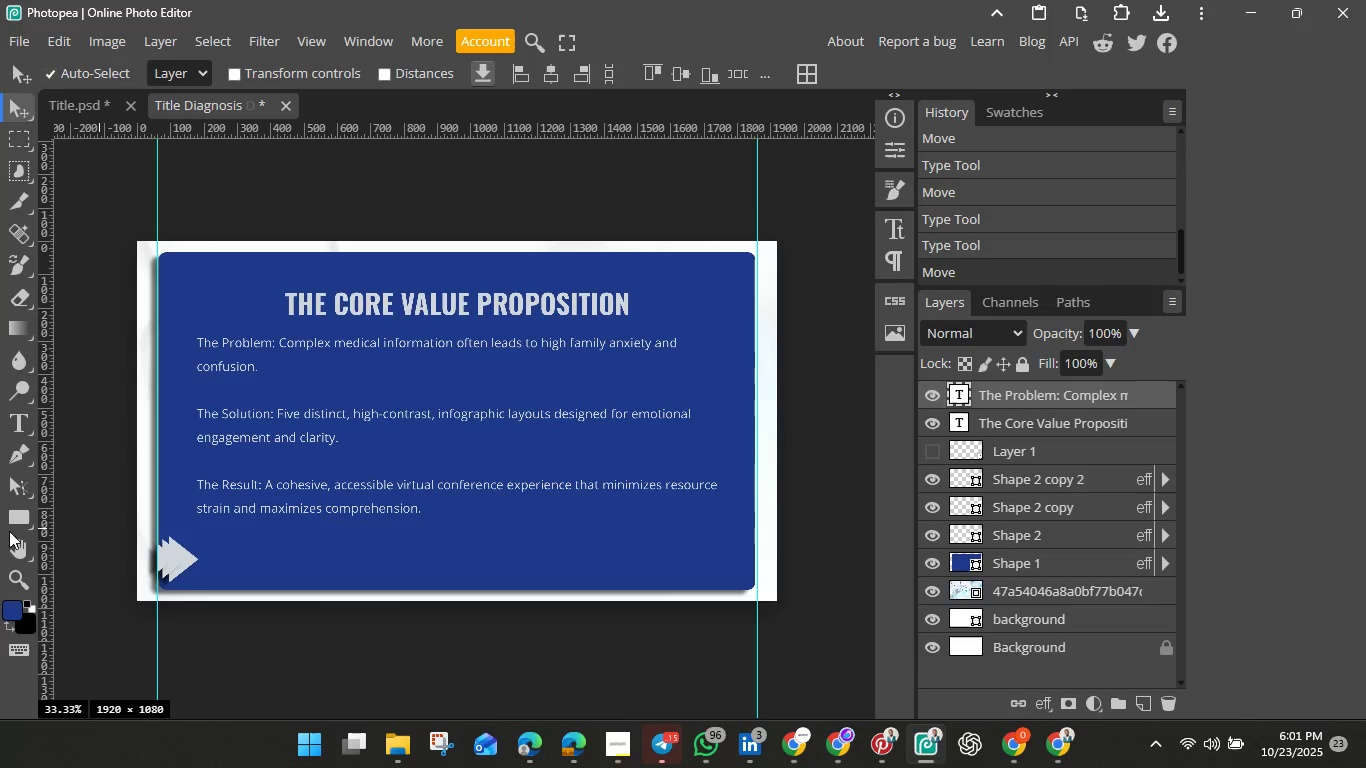 
left_click([14, 515])
 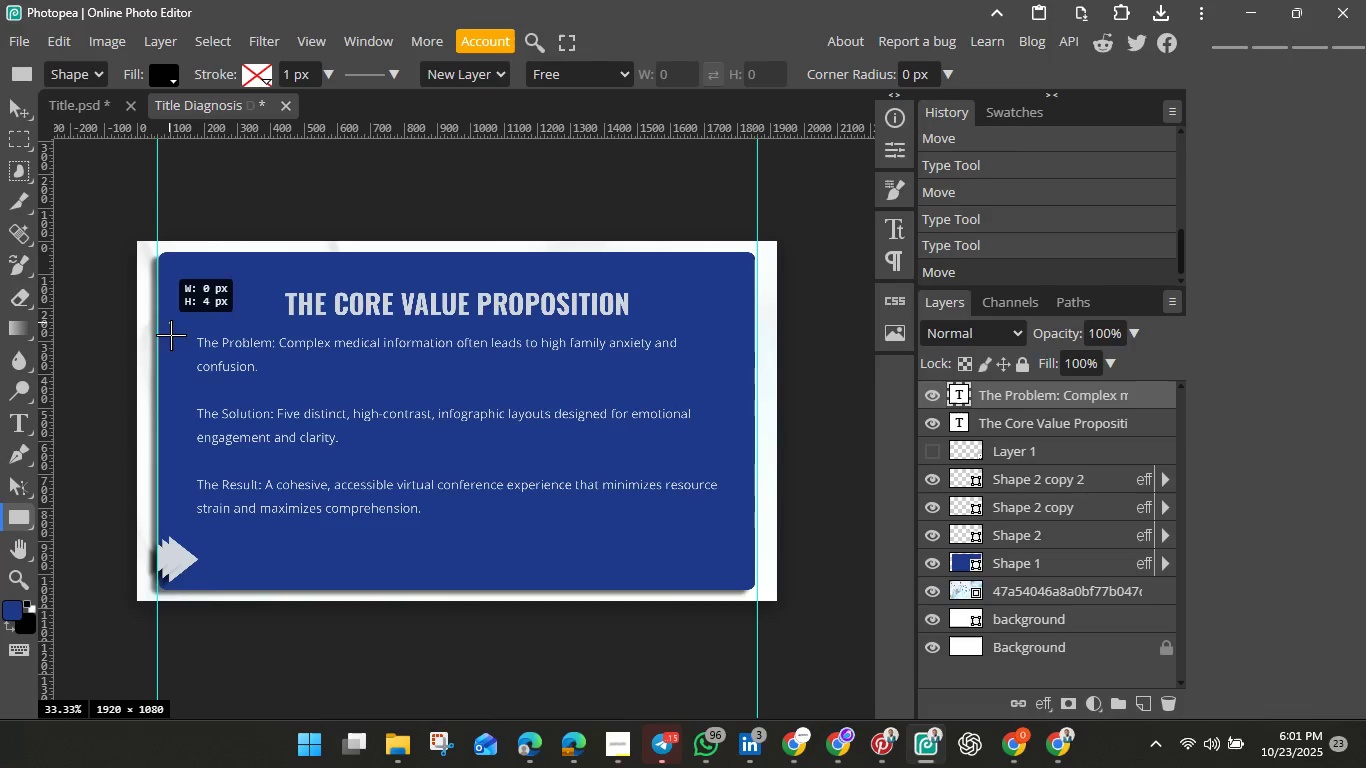 
left_click_drag(start_coordinate=[169, 322], to_coordinate=[179, 347])
 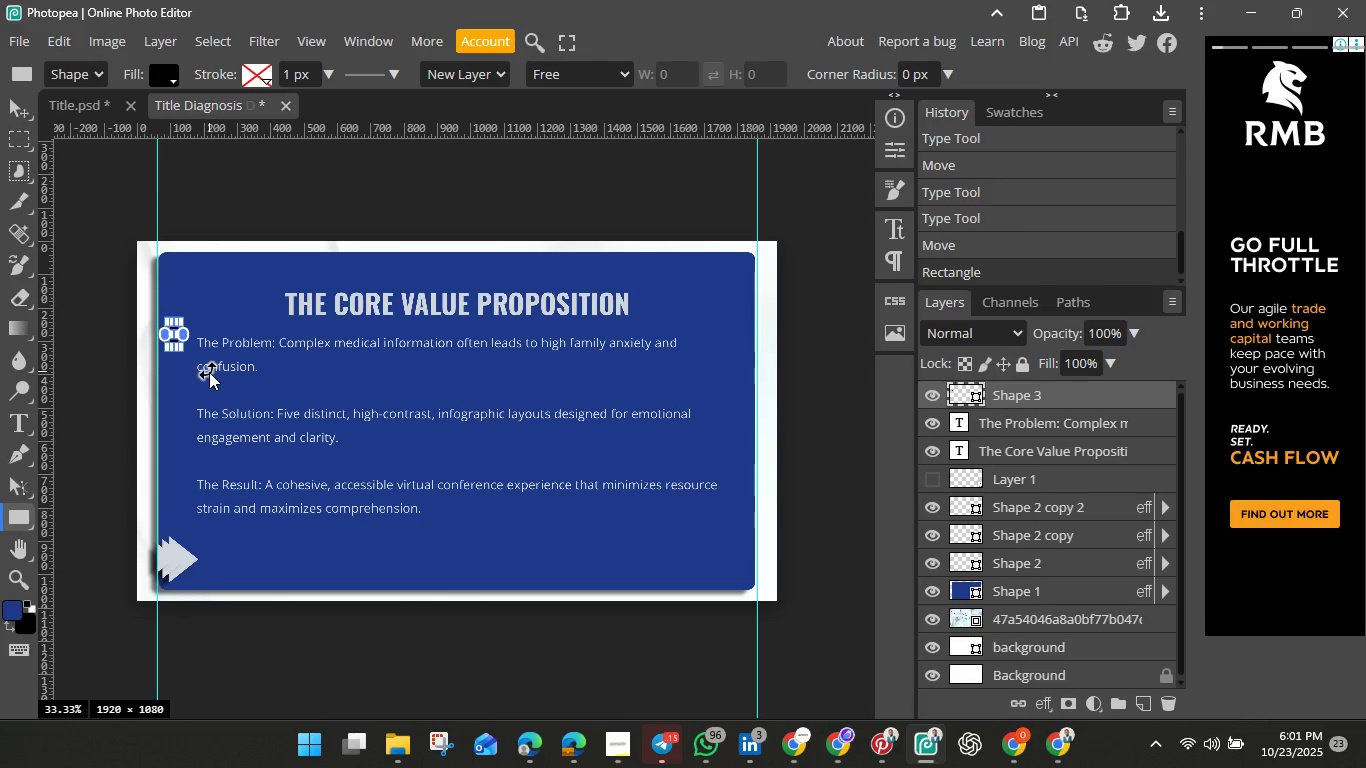 
key(Backspace)
 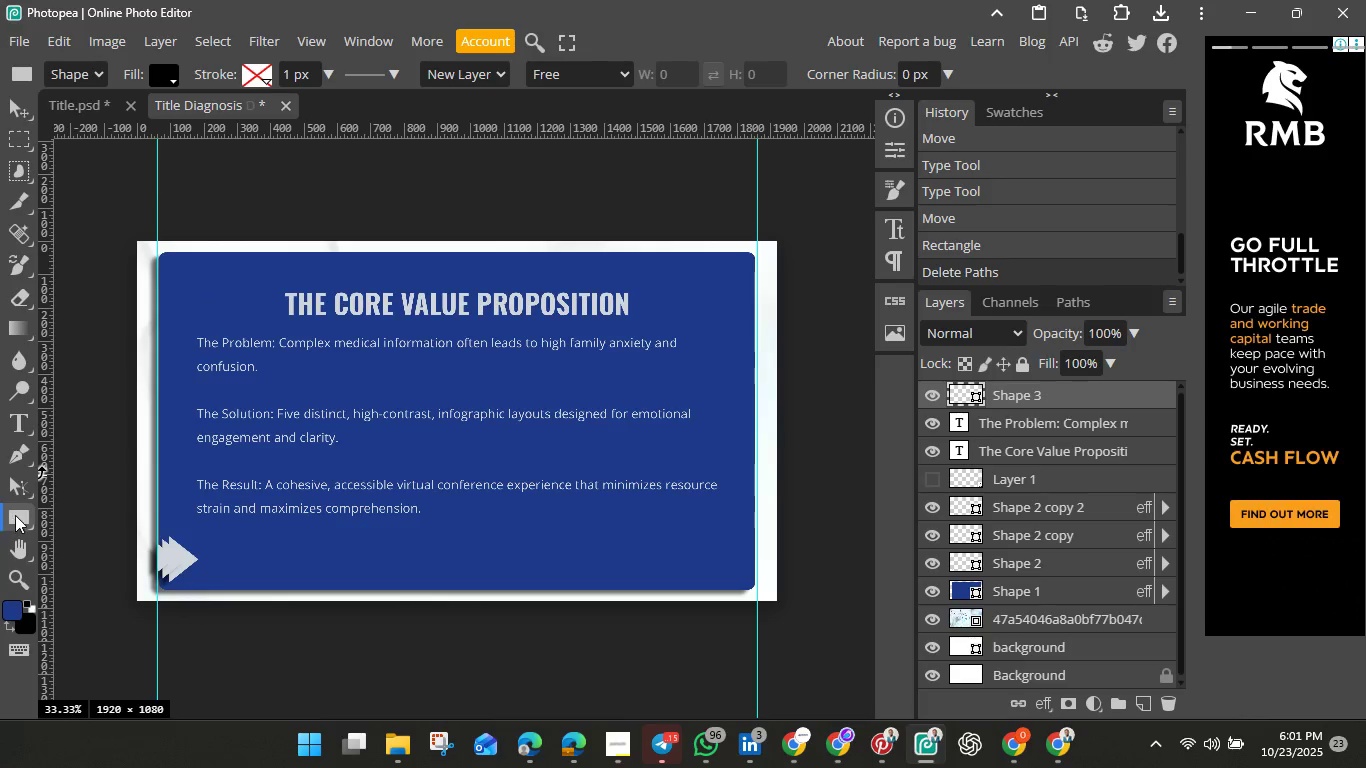 
right_click([15, 515])
 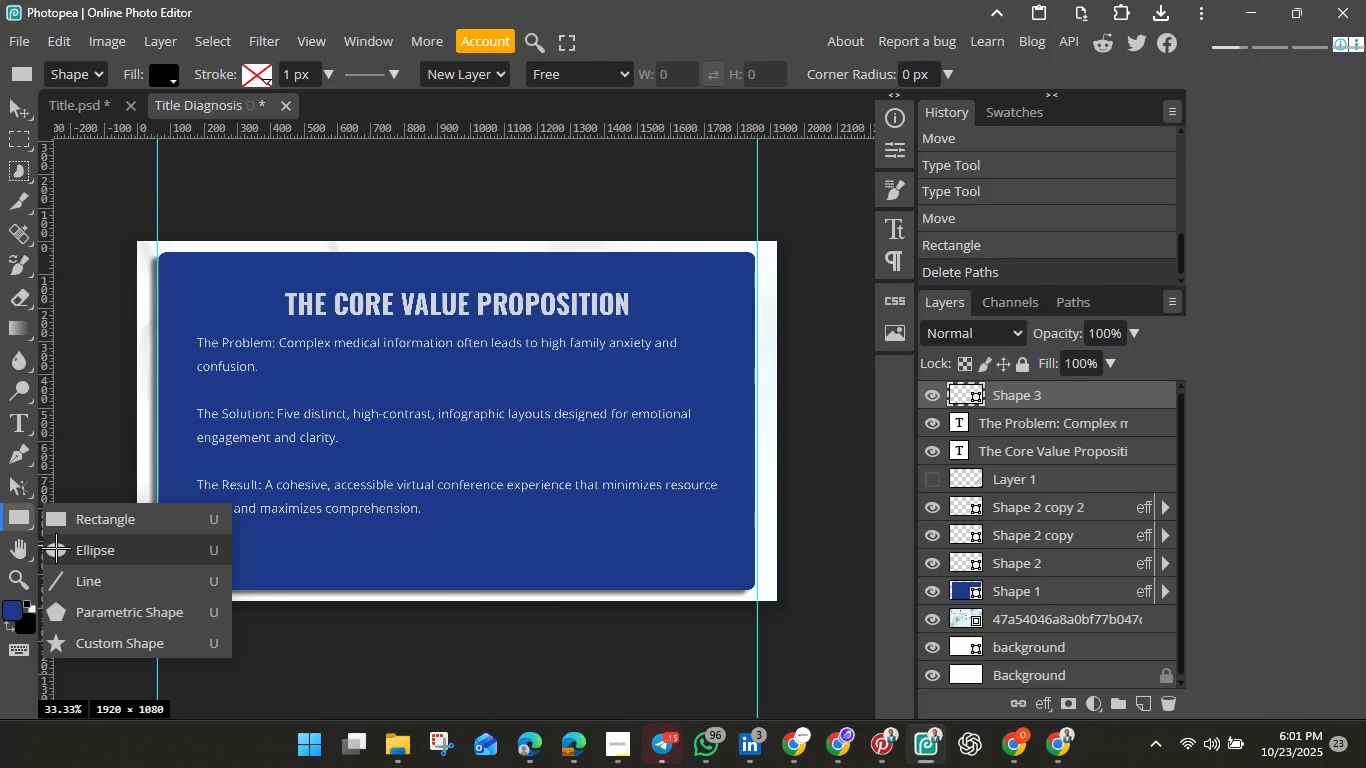 
left_click([56, 549])
 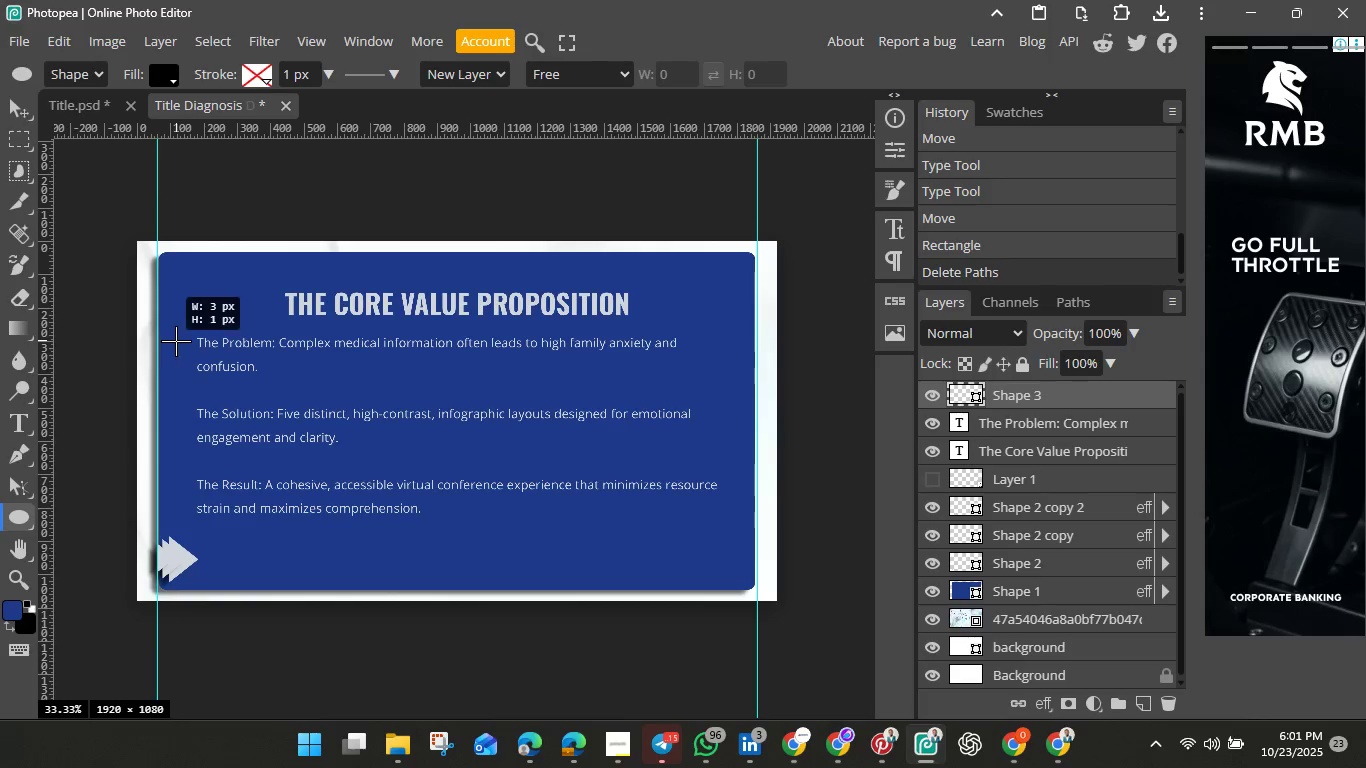 
left_click_drag(start_coordinate=[175, 341], to_coordinate=[187, 355])
 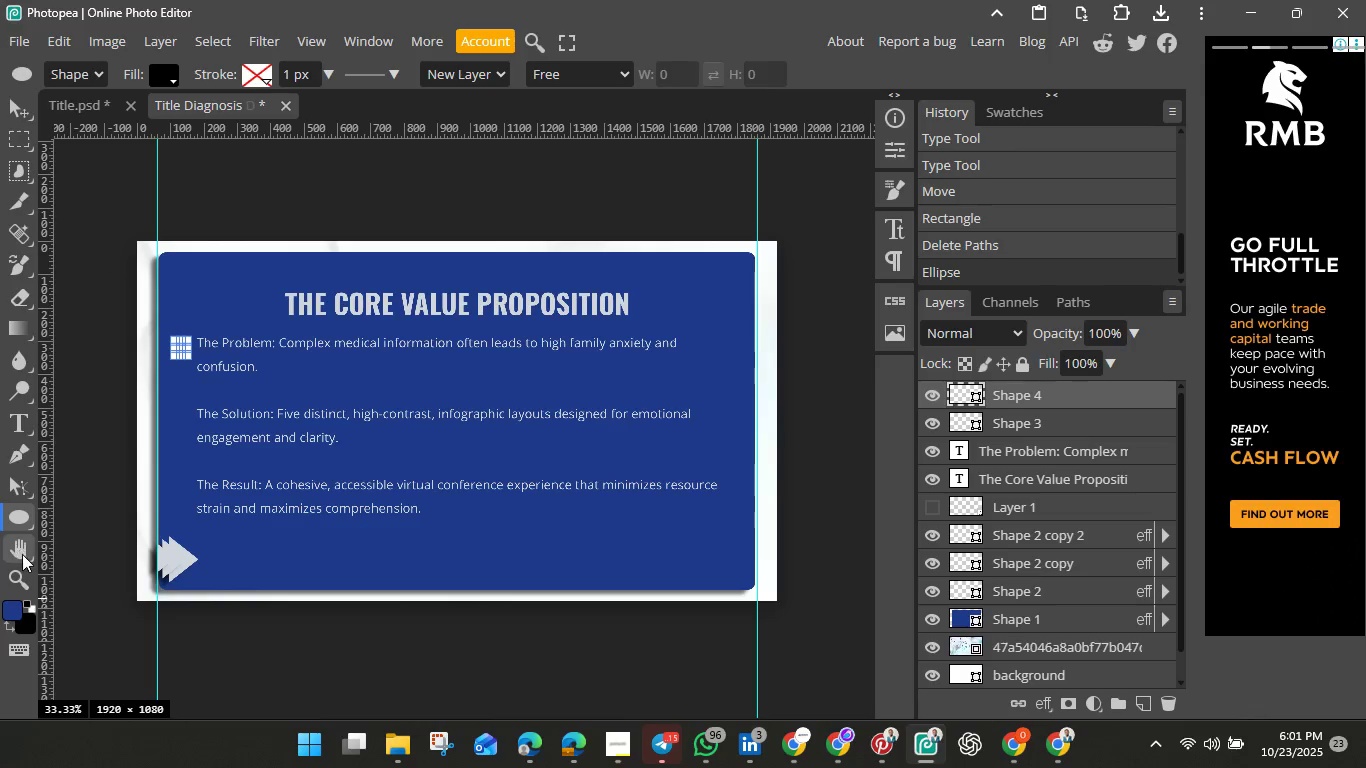 
left_click([16, 575])
 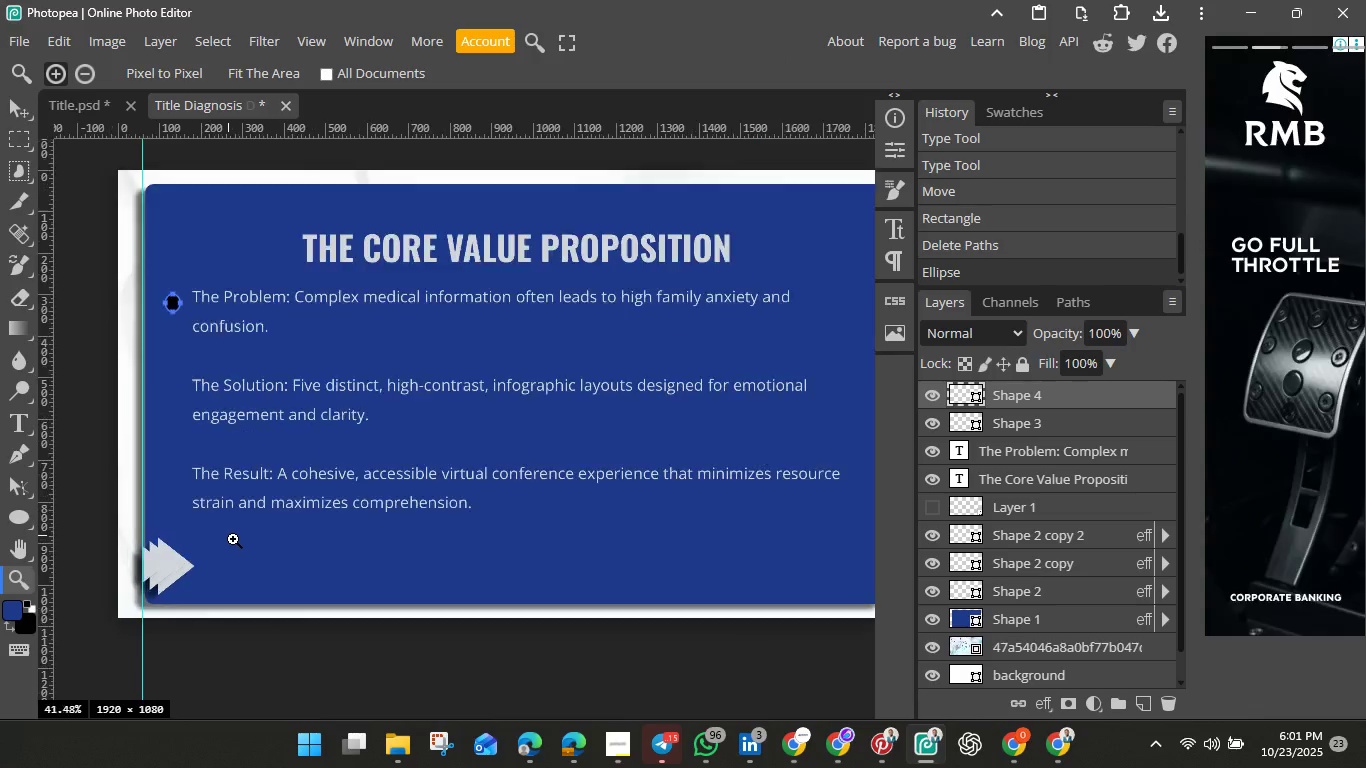 
left_click_drag(start_coordinate=[214, 528], to_coordinate=[261, 557])
 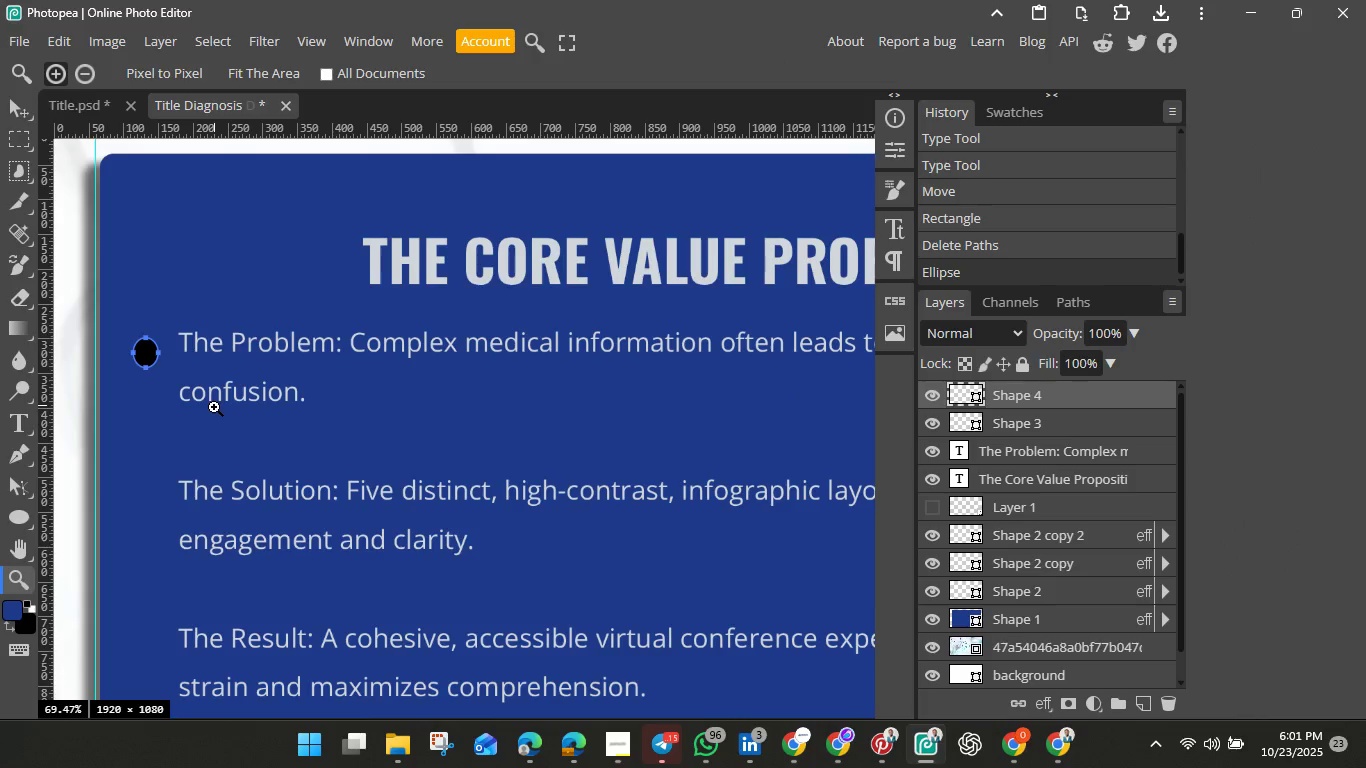 
scroll: coordinate [214, 402], scroll_direction: up, amount: 2.0
 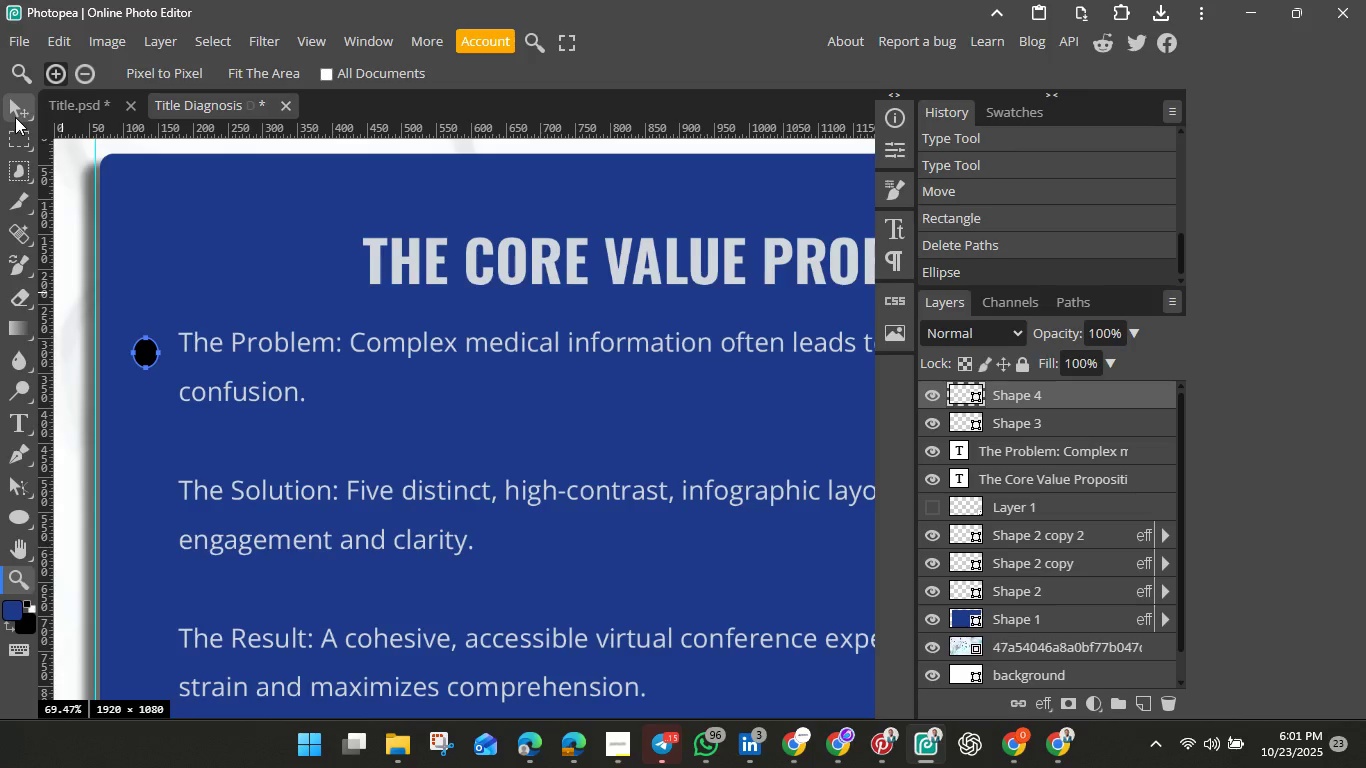 
left_click([13, 114])
 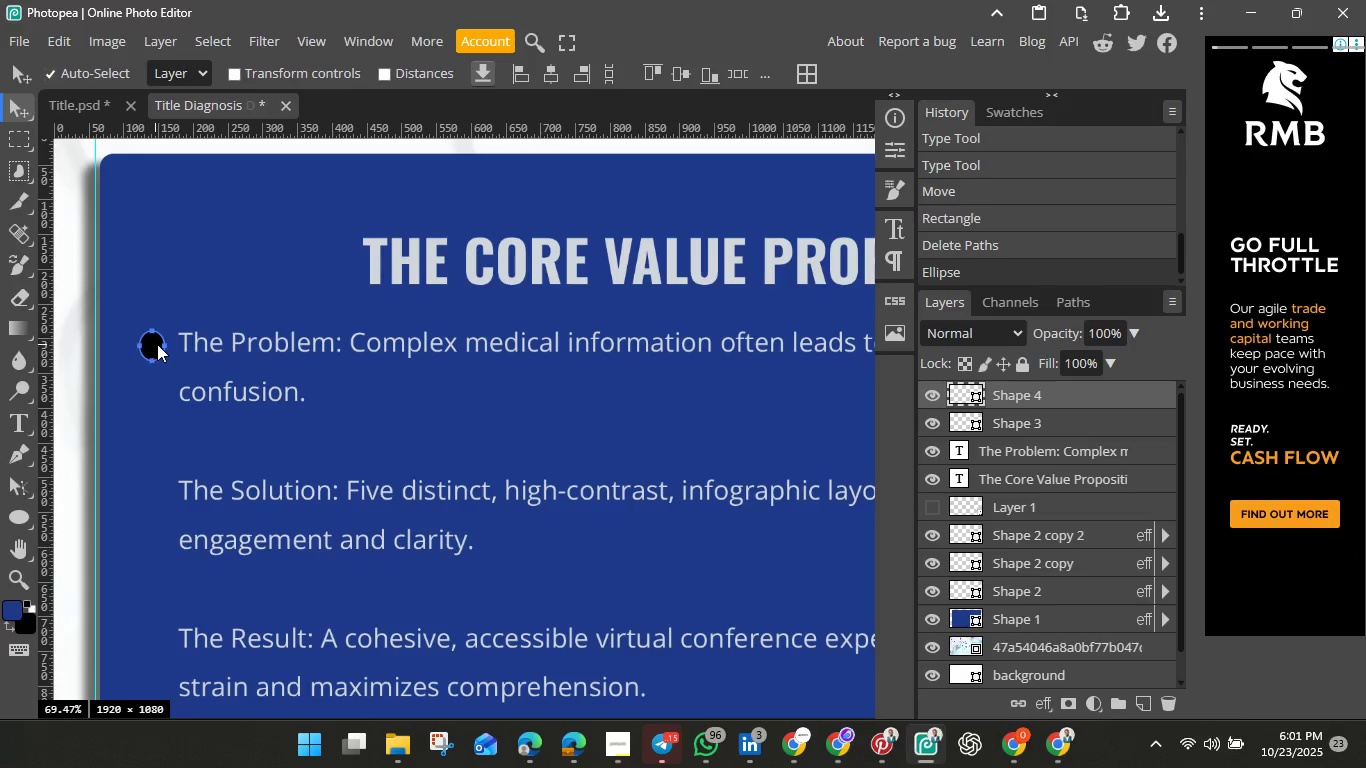 
left_click_drag(start_coordinate=[149, 352], to_coordinate=[136, 344])
 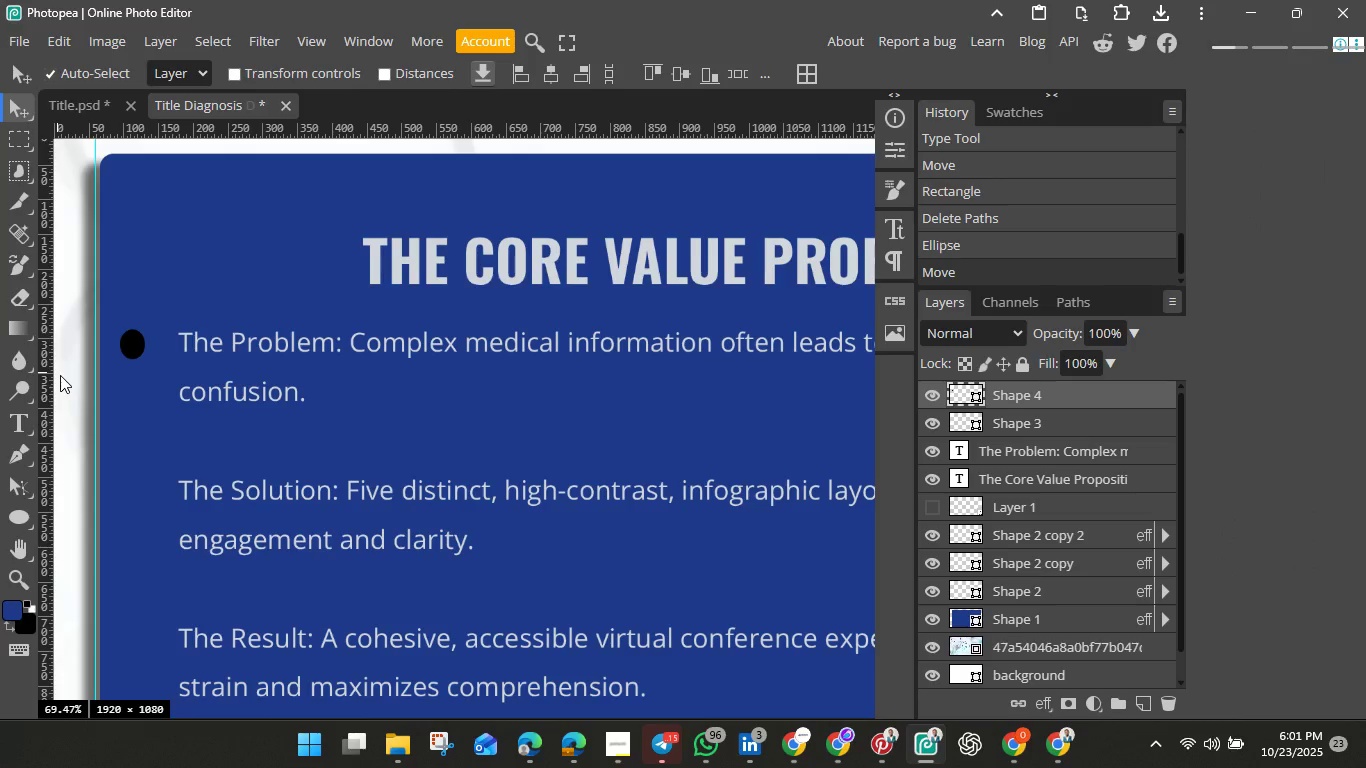 
left_click_drag(start_coordinate=[57, 373], to_coordinate=[104, 379])
 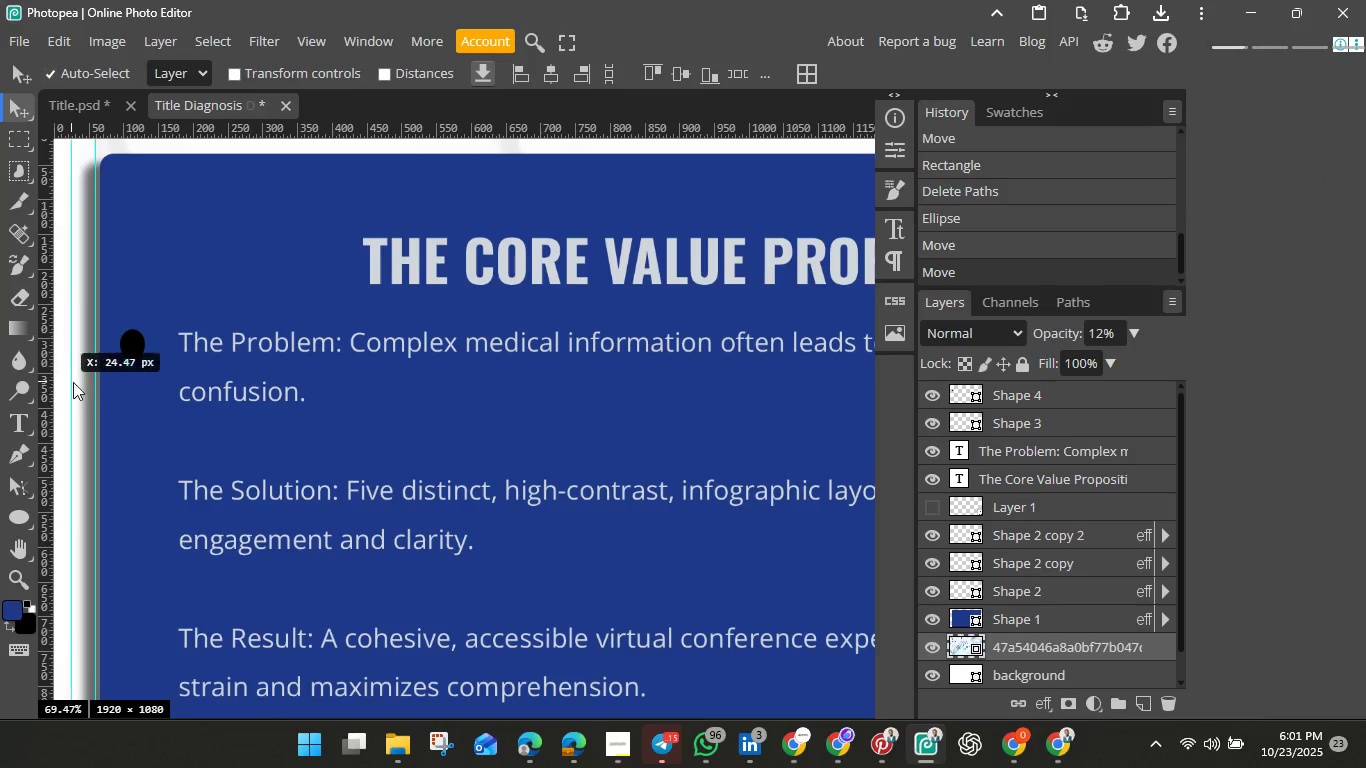 
left_click_drag(start_coordinate=[52, 382], to_coordinate=[158, 386])
 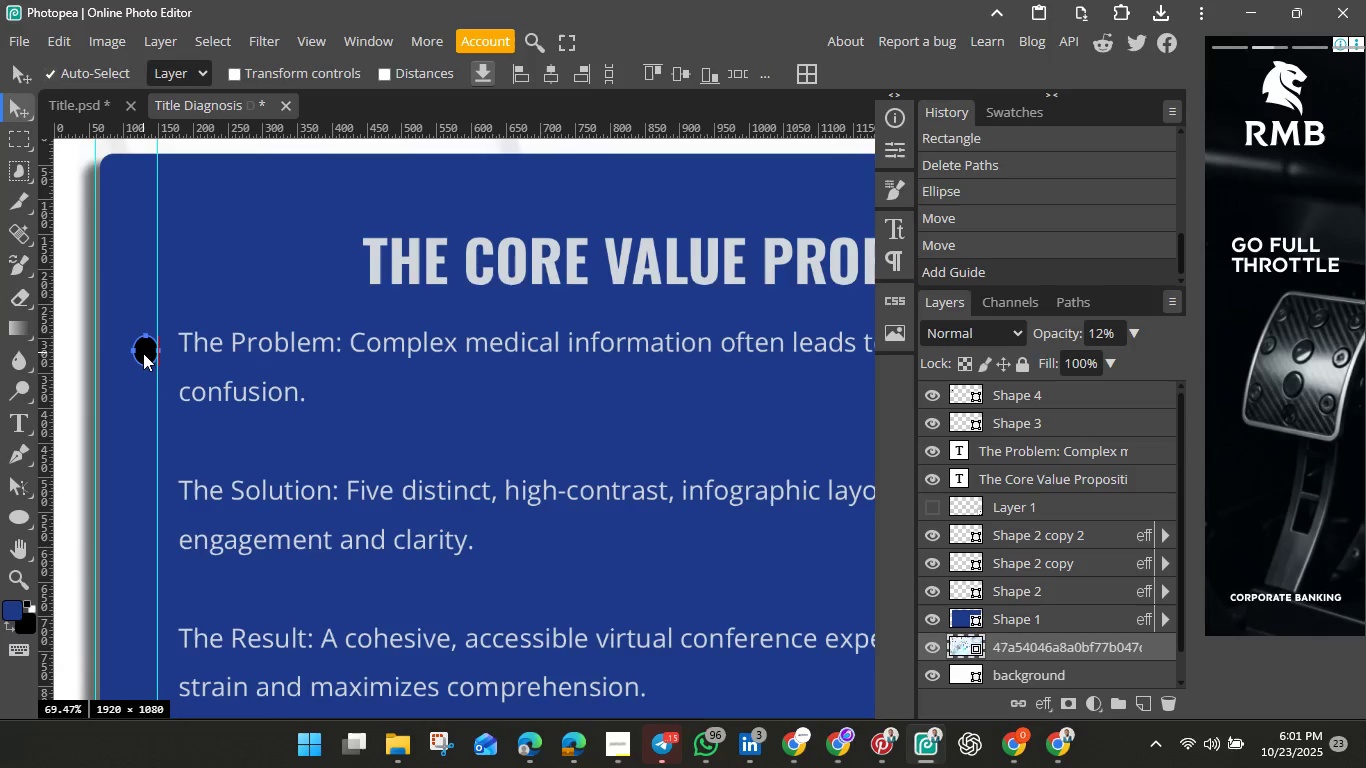 
left_click_drag(start_coordinate=[132, 347], to_coordinate=[146, 346])
 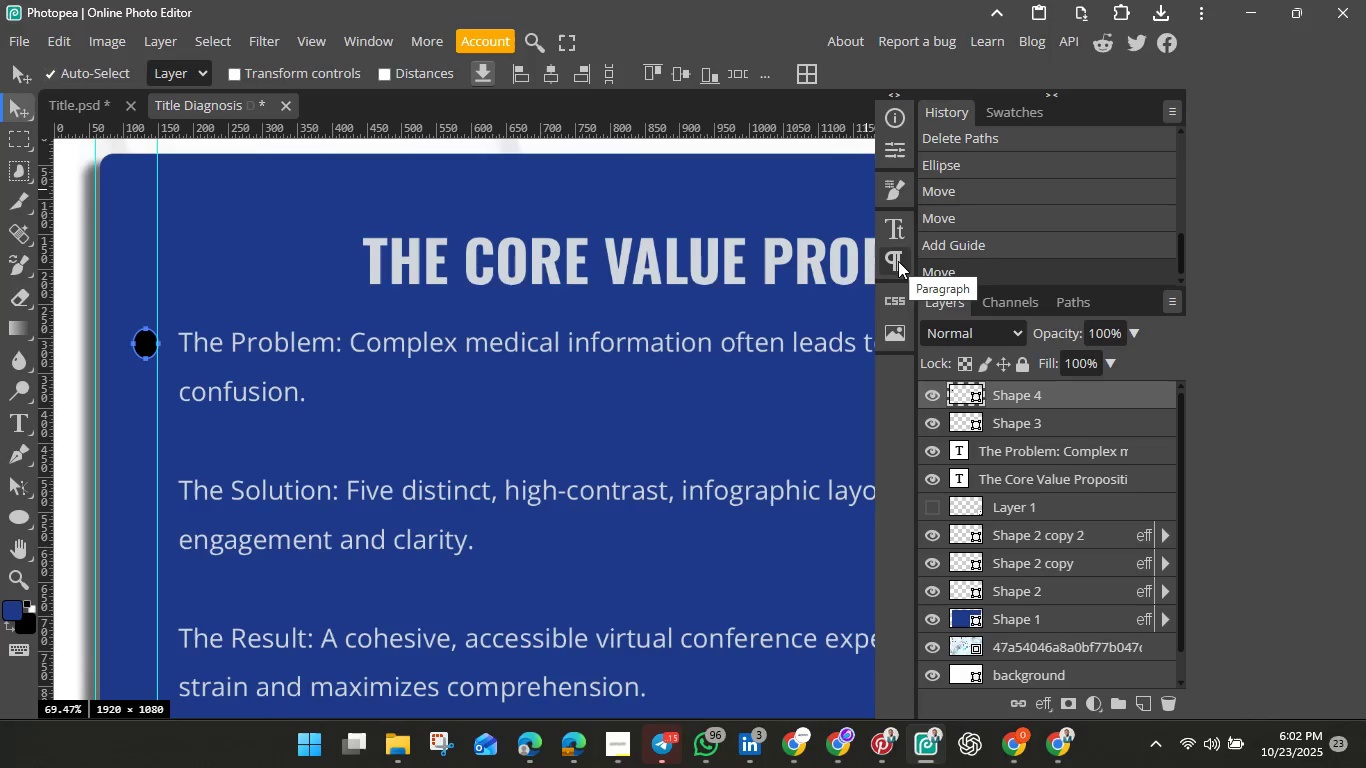 
wait(7.79)
 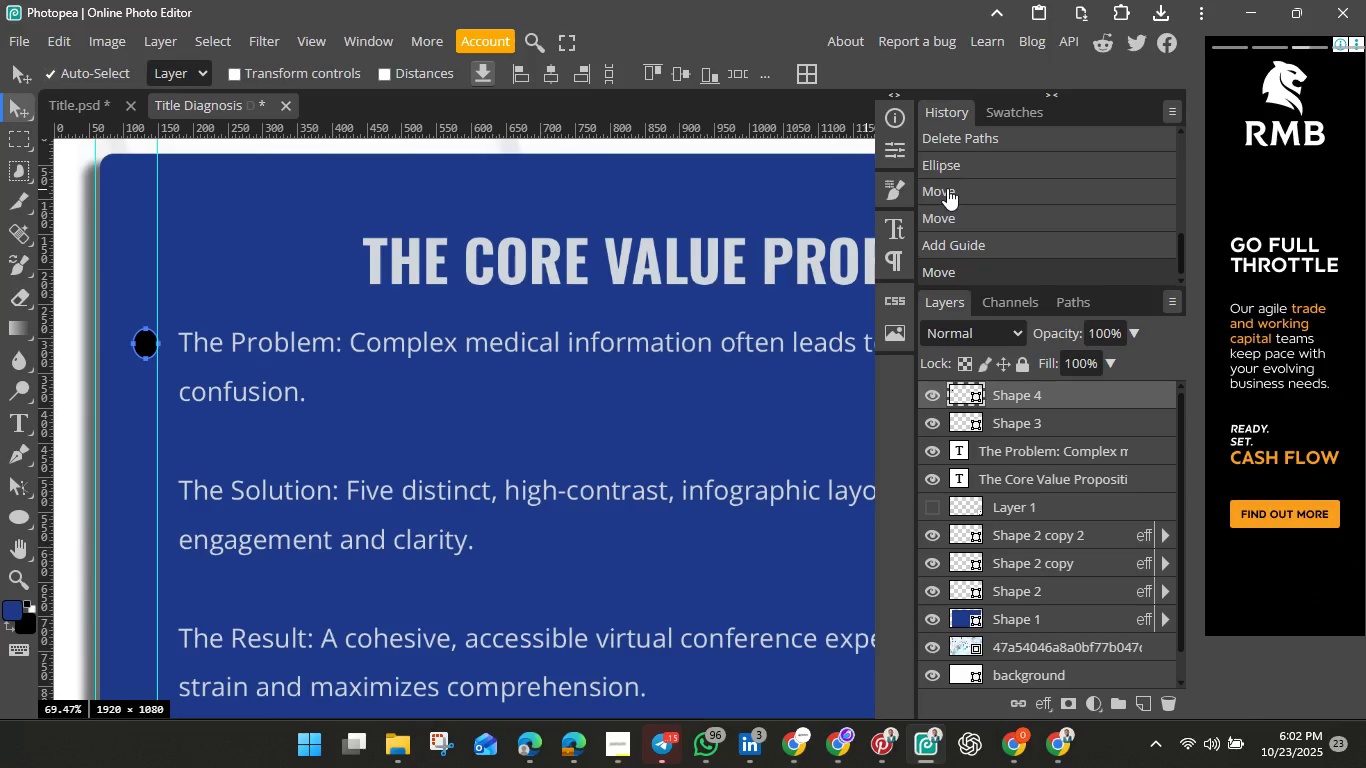 
left_click([887, 148])
 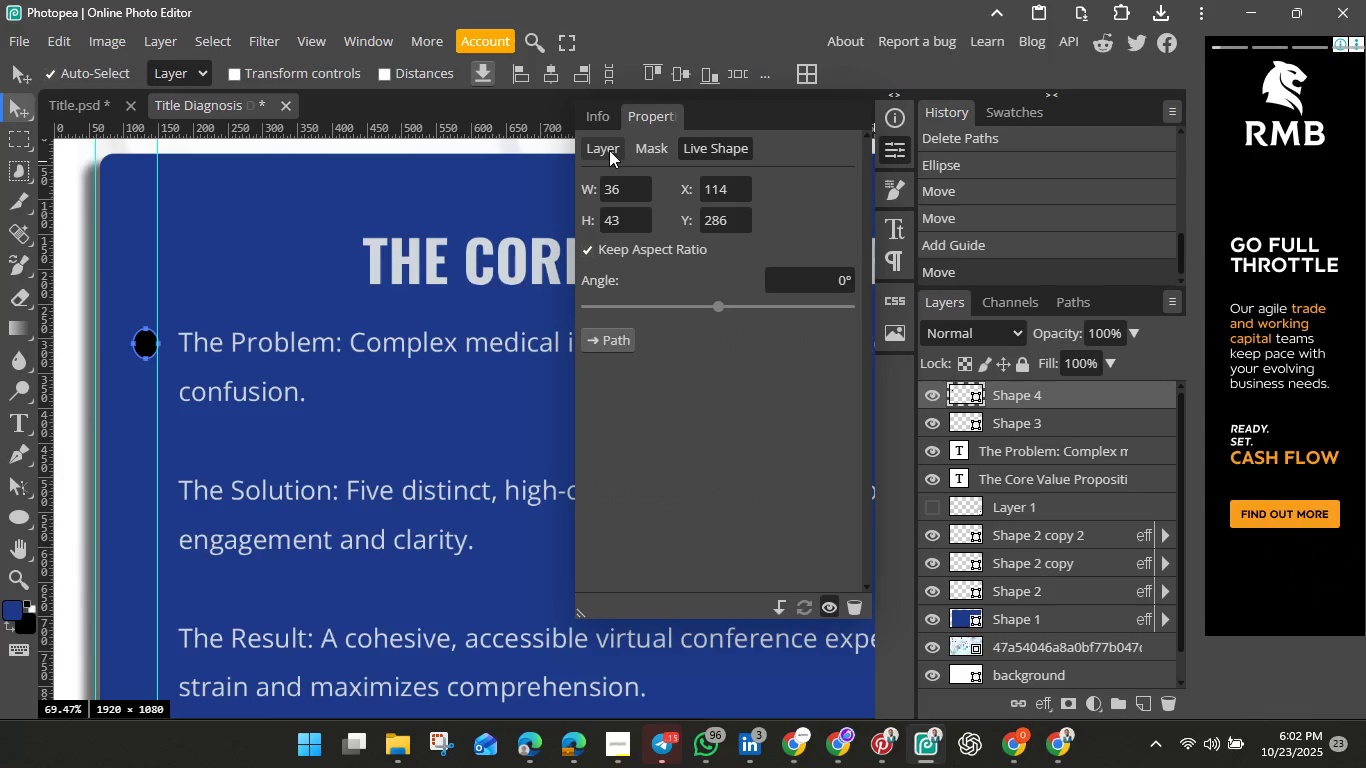 
left_click([609, 150])
 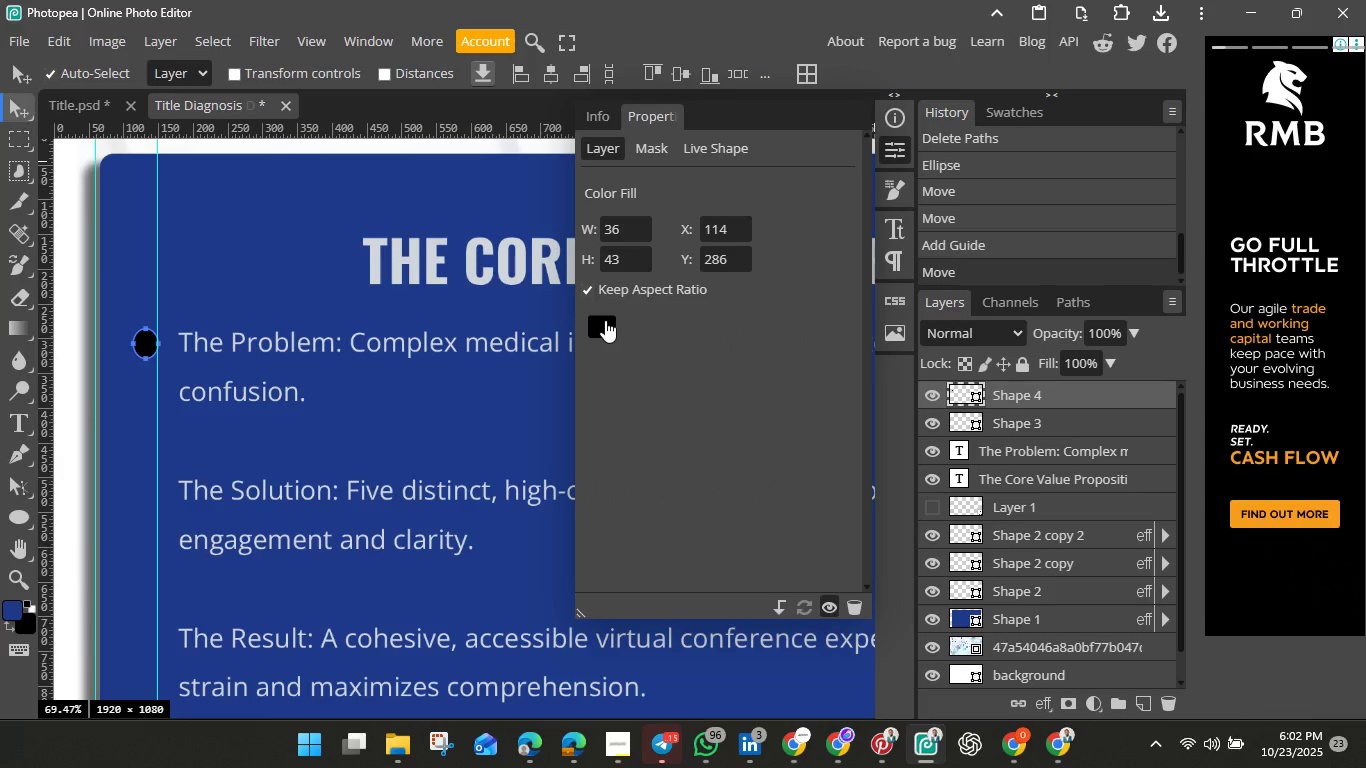 
left_click([605, 320])
 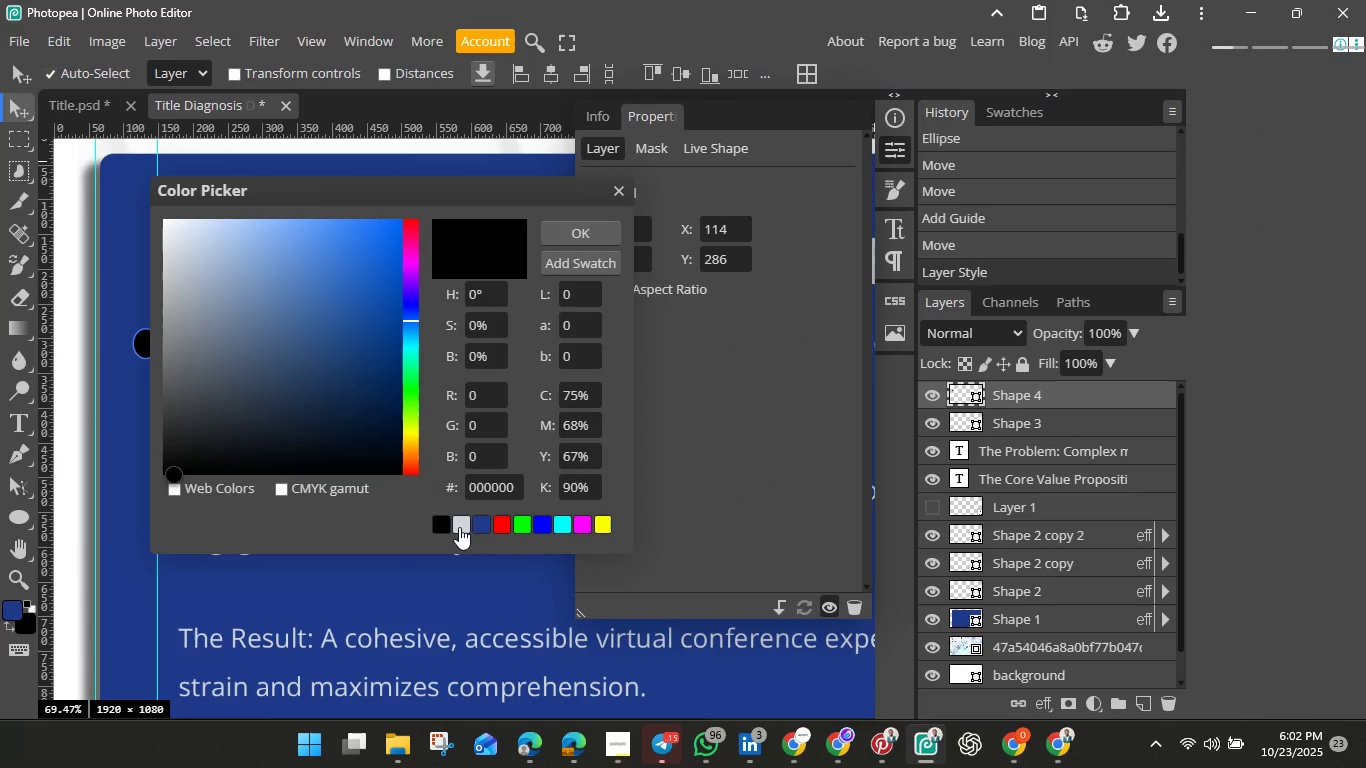 
left_click([459, 527])
 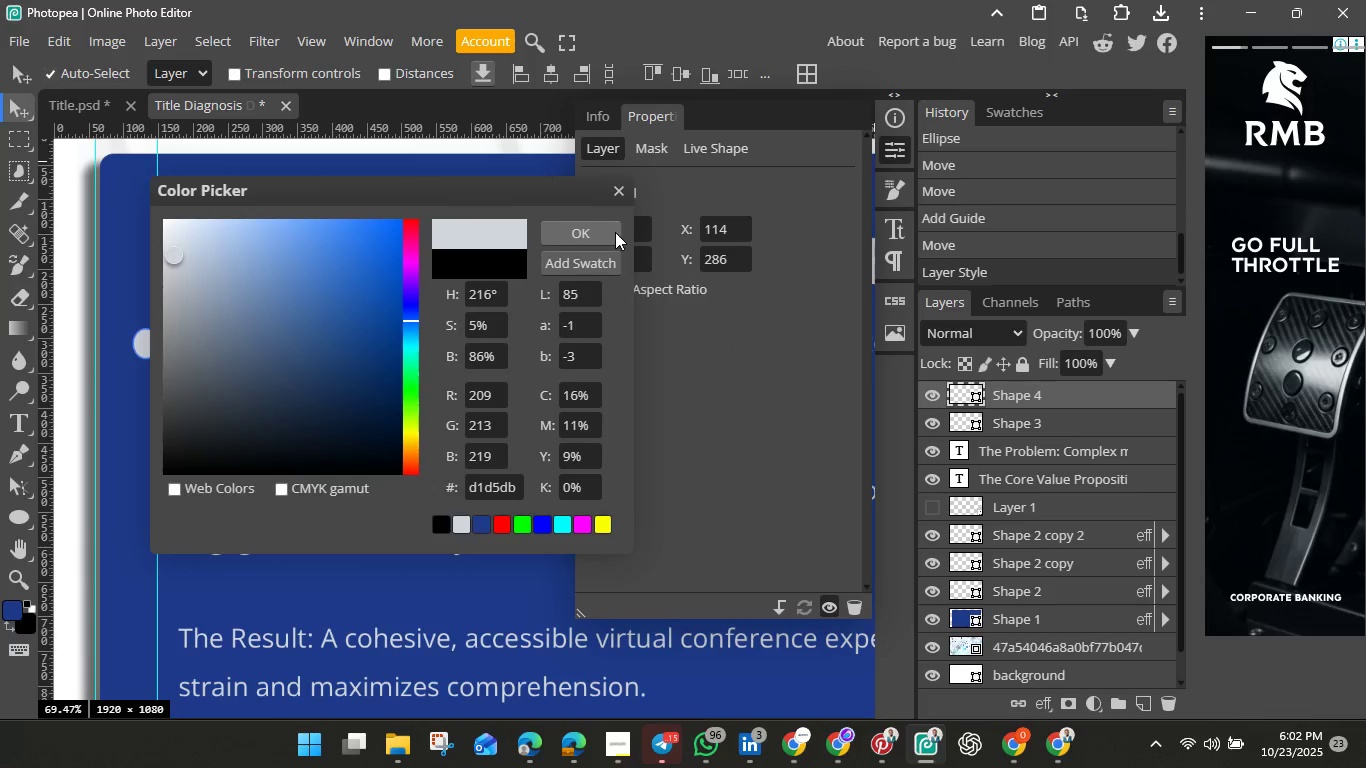 
left_click([615, 232])
 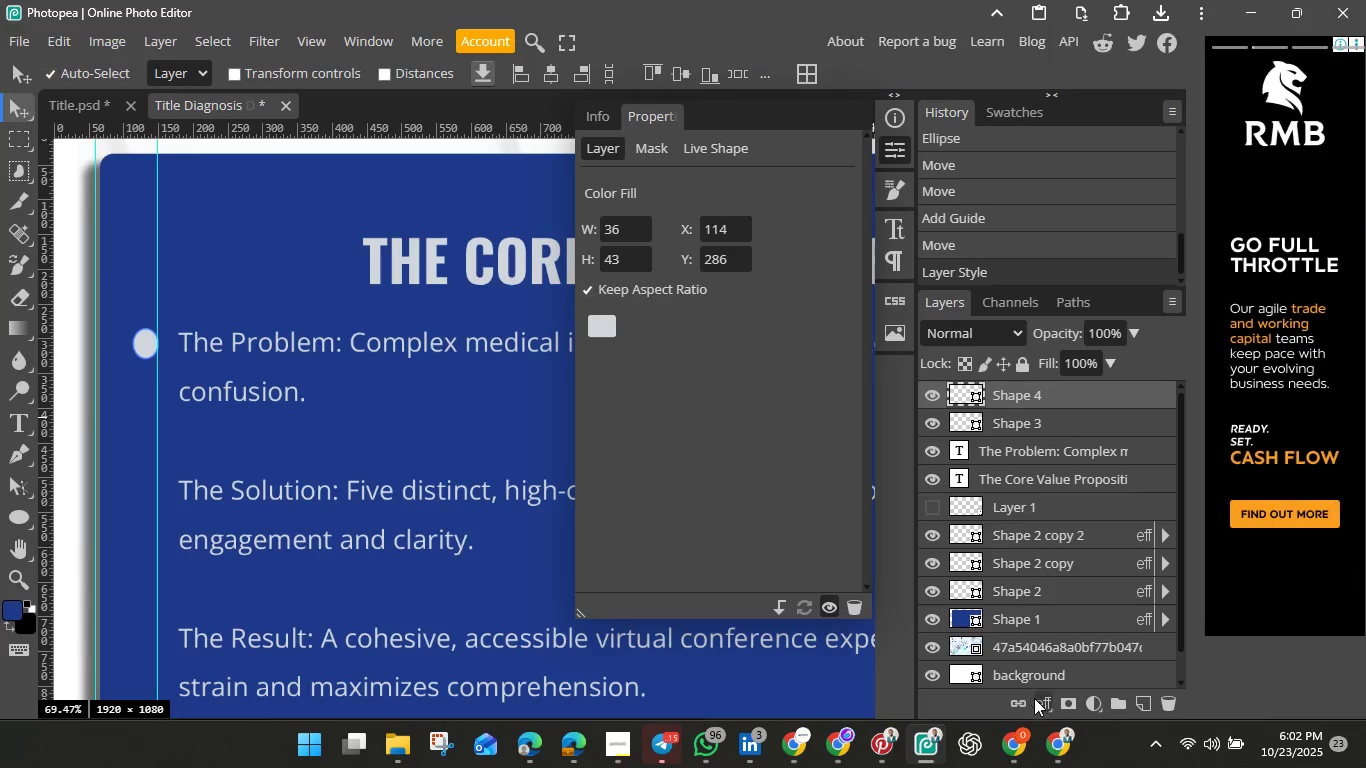 
left_click([1038, 699])
 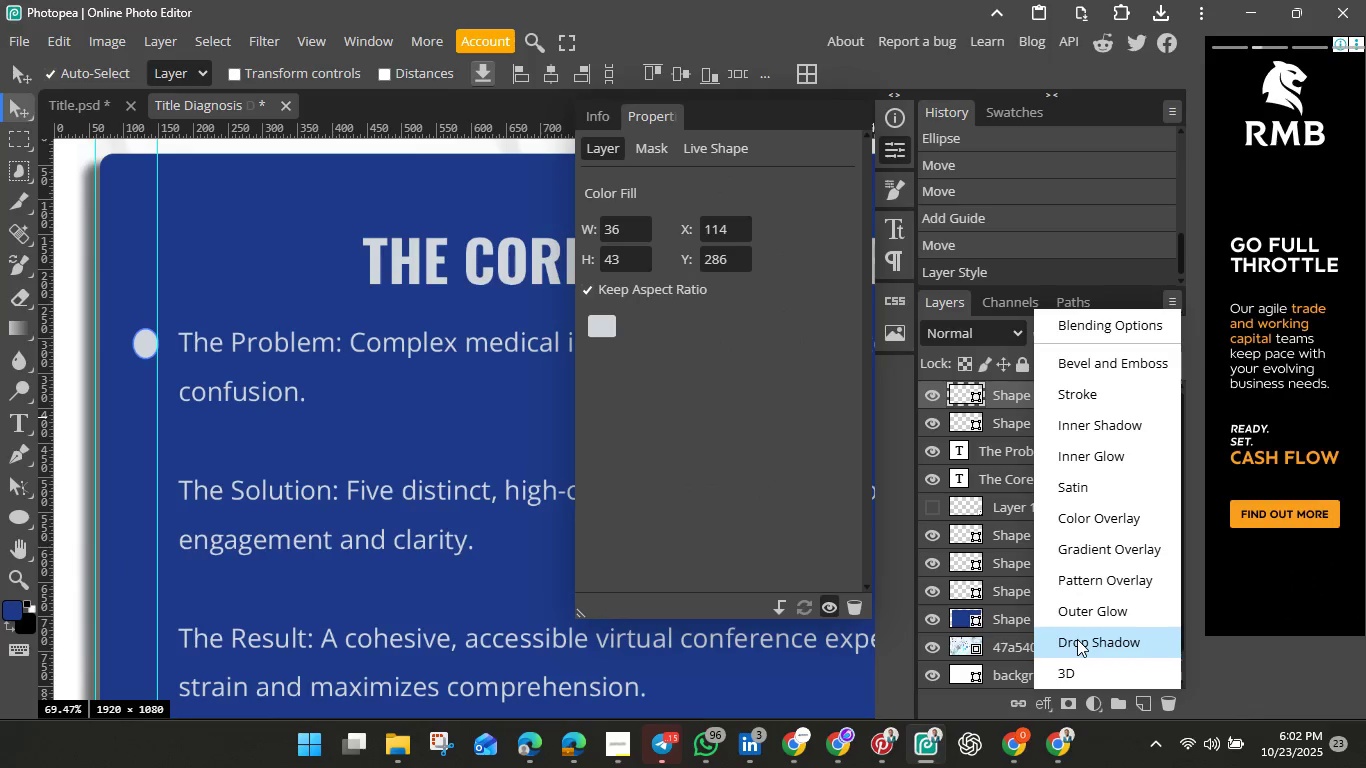 
left_click([1077, 639])
 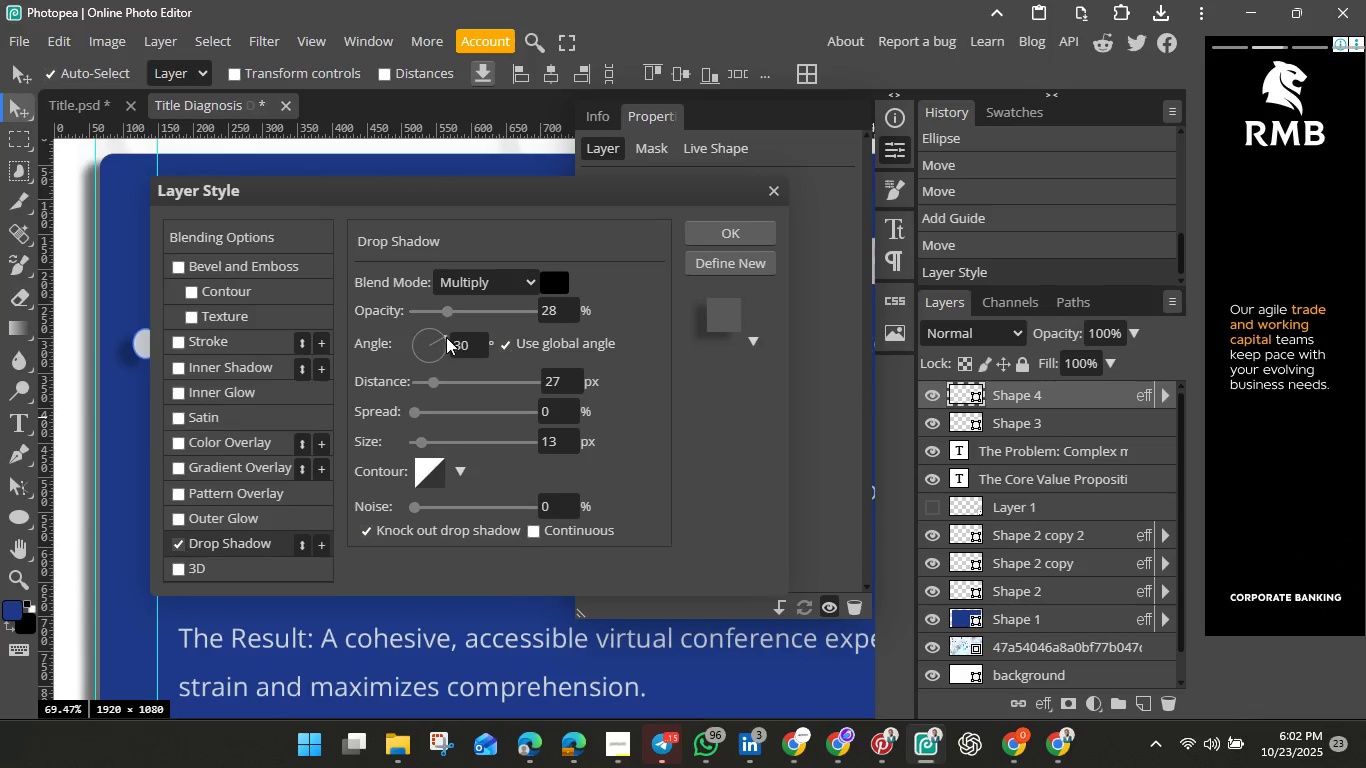 
left_click_drag(start_coordinate=[446, 337], to_coordinate=[421, 333])
 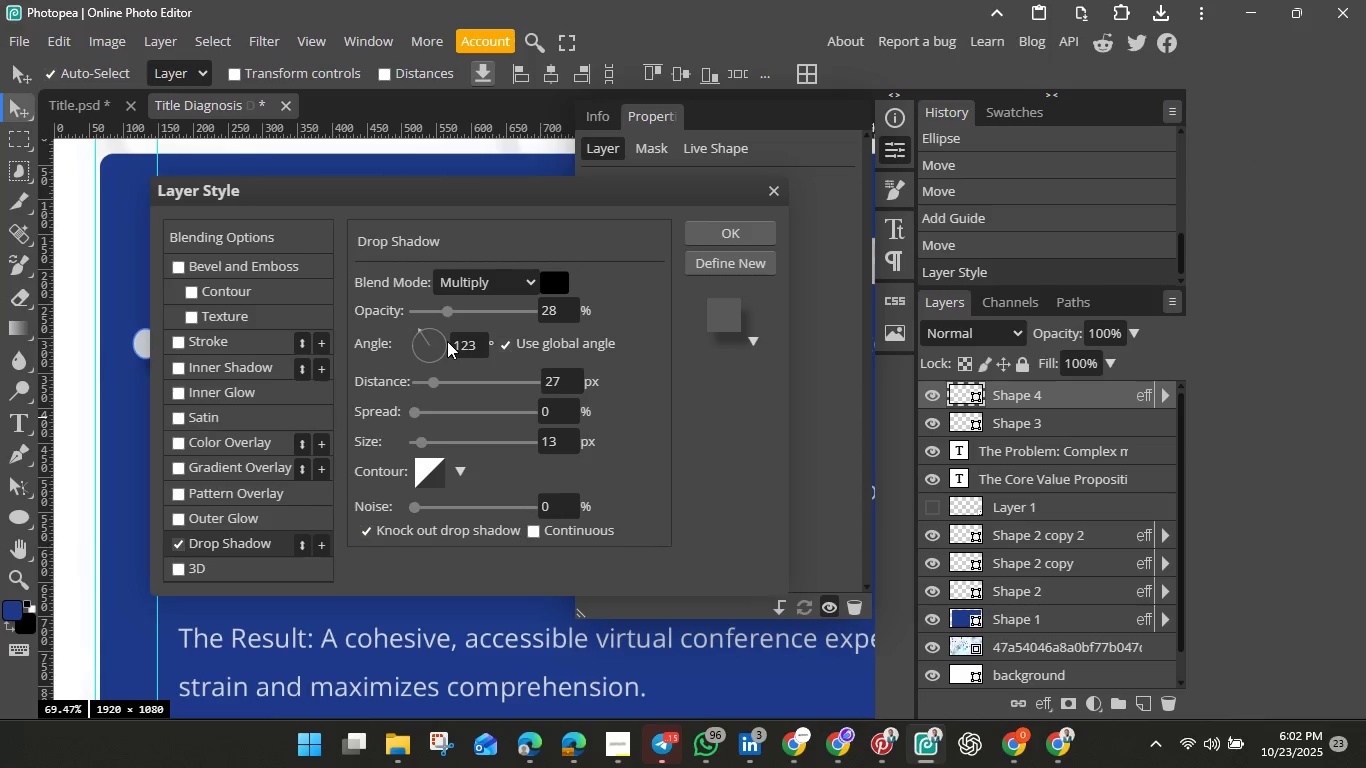 
left_click([447, 341])
 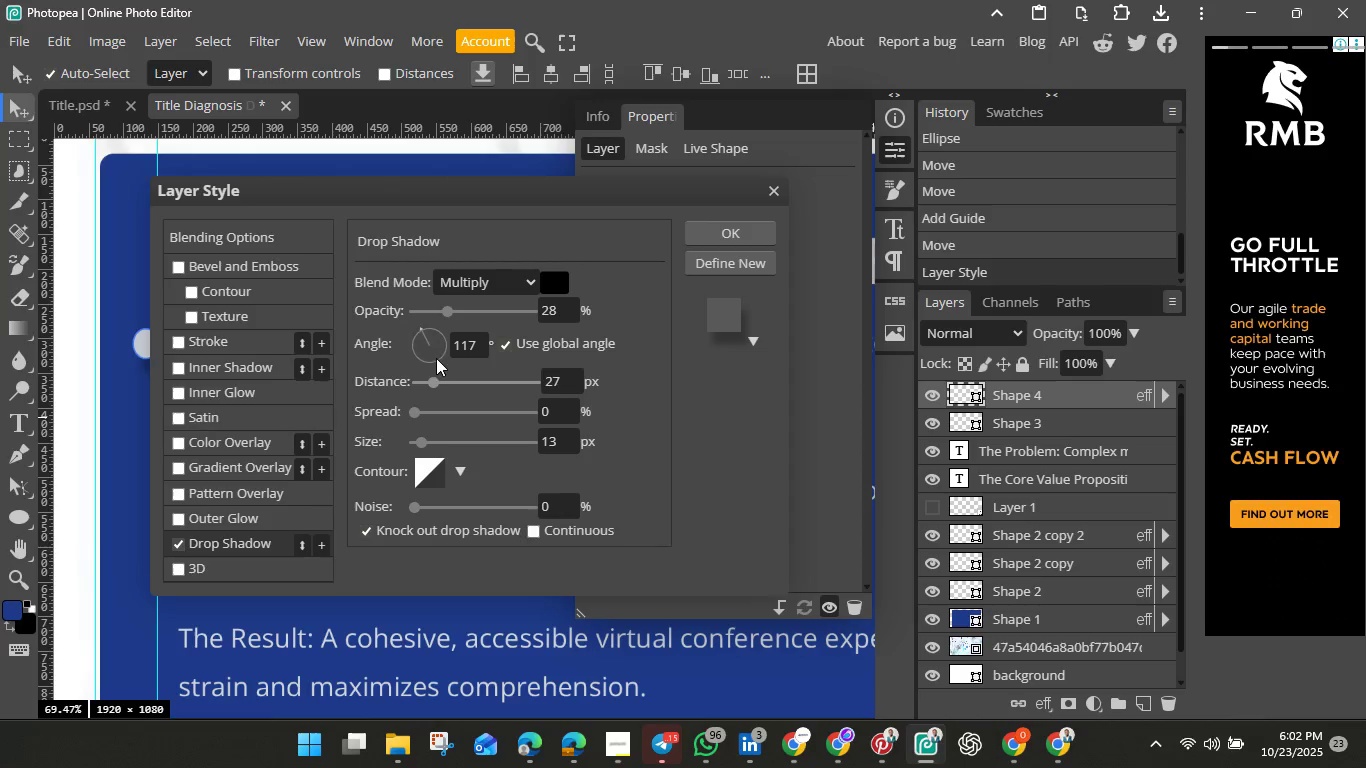 
wait(5.88)
 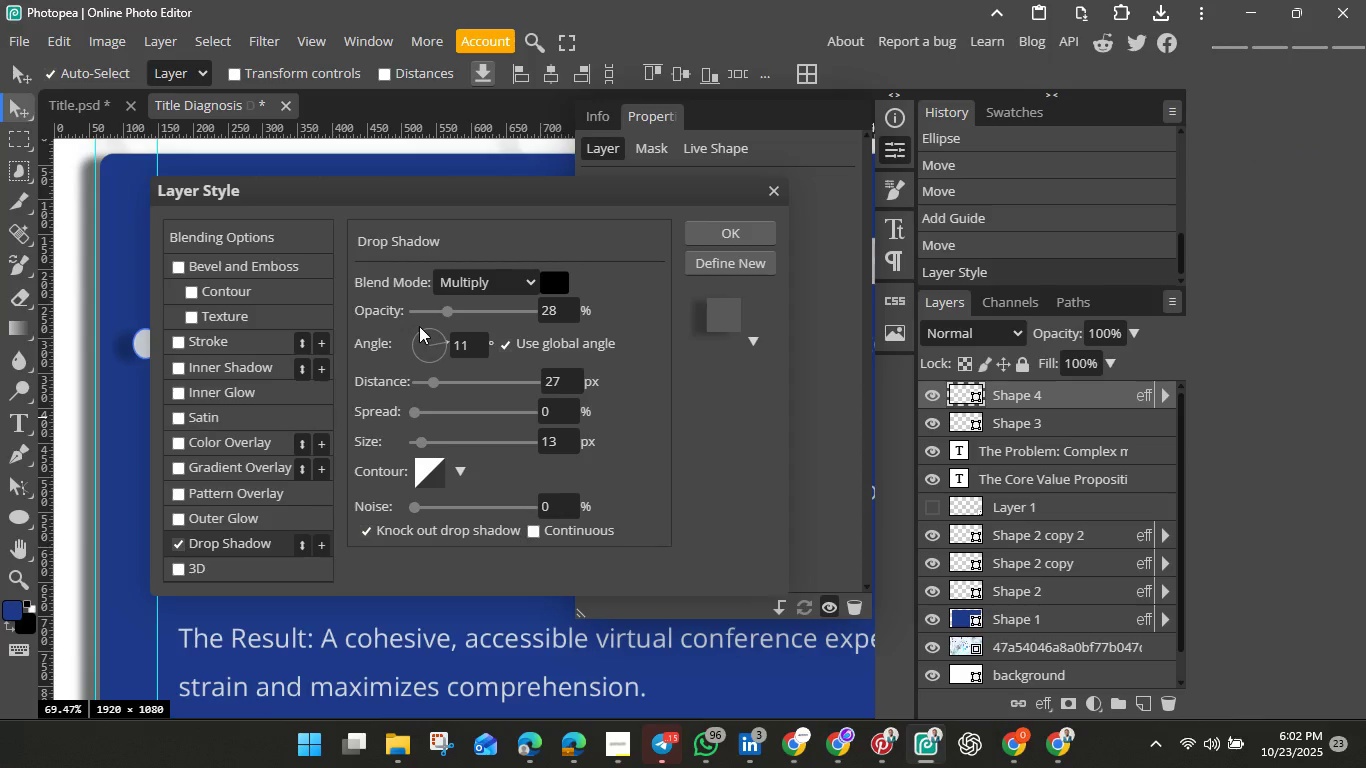 
left_click([444, 338])
 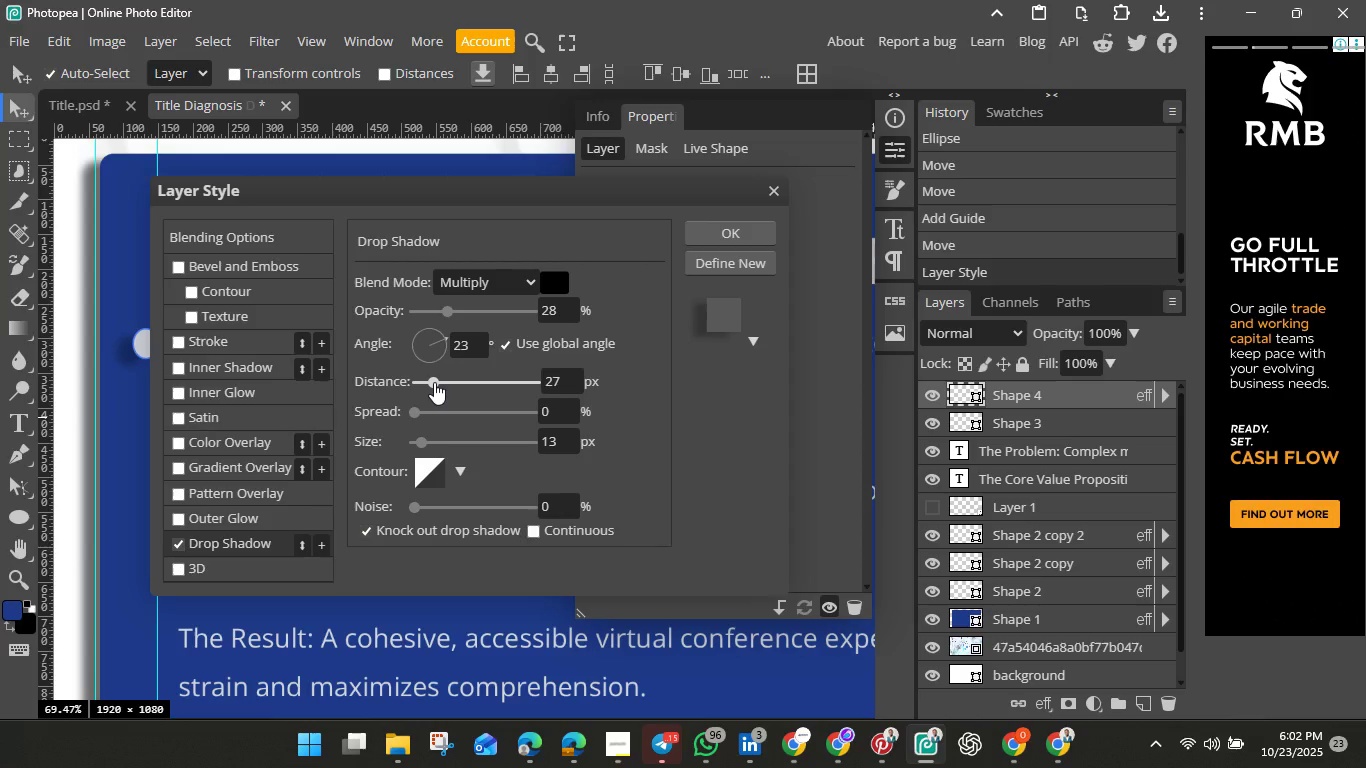 
left_click_drag(start_coordinate=[434, 382], to_coordinate=[426, 381])
 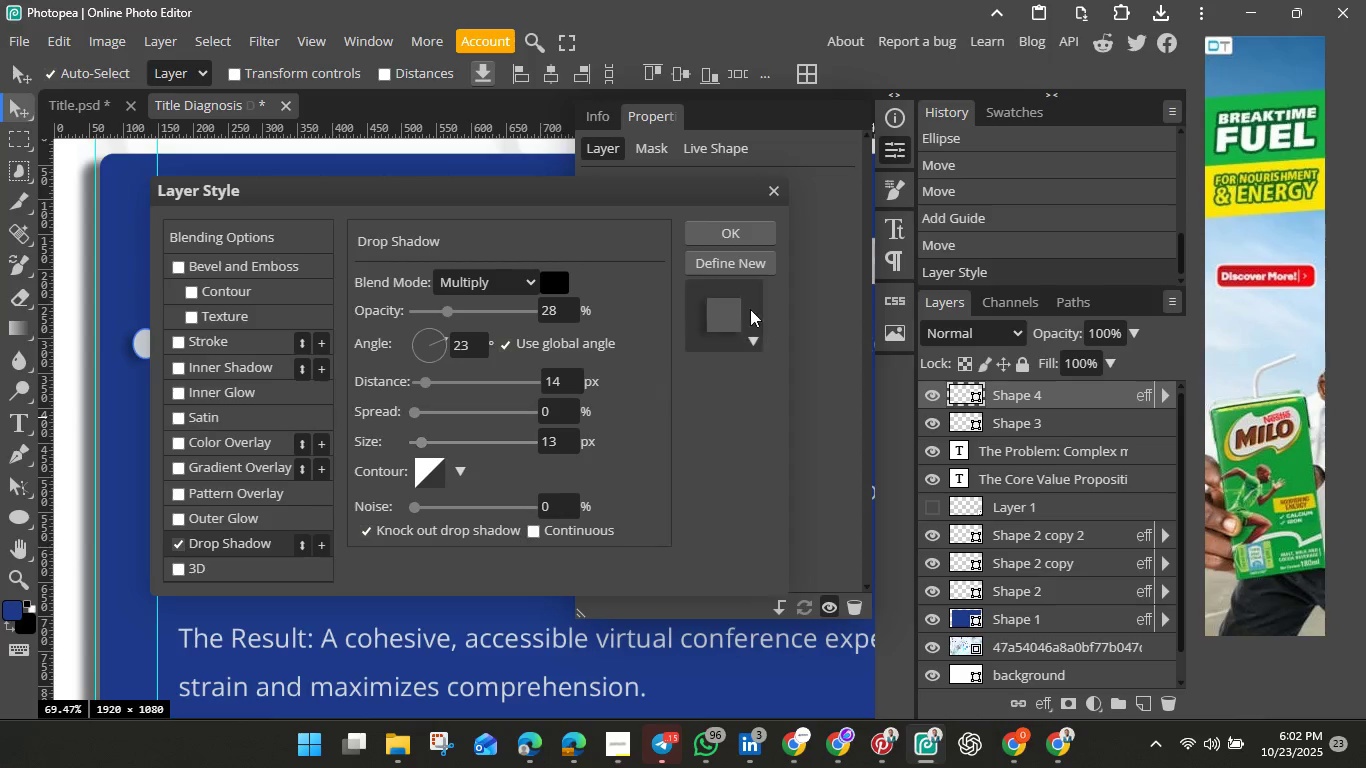 
left_click([740, 234])
 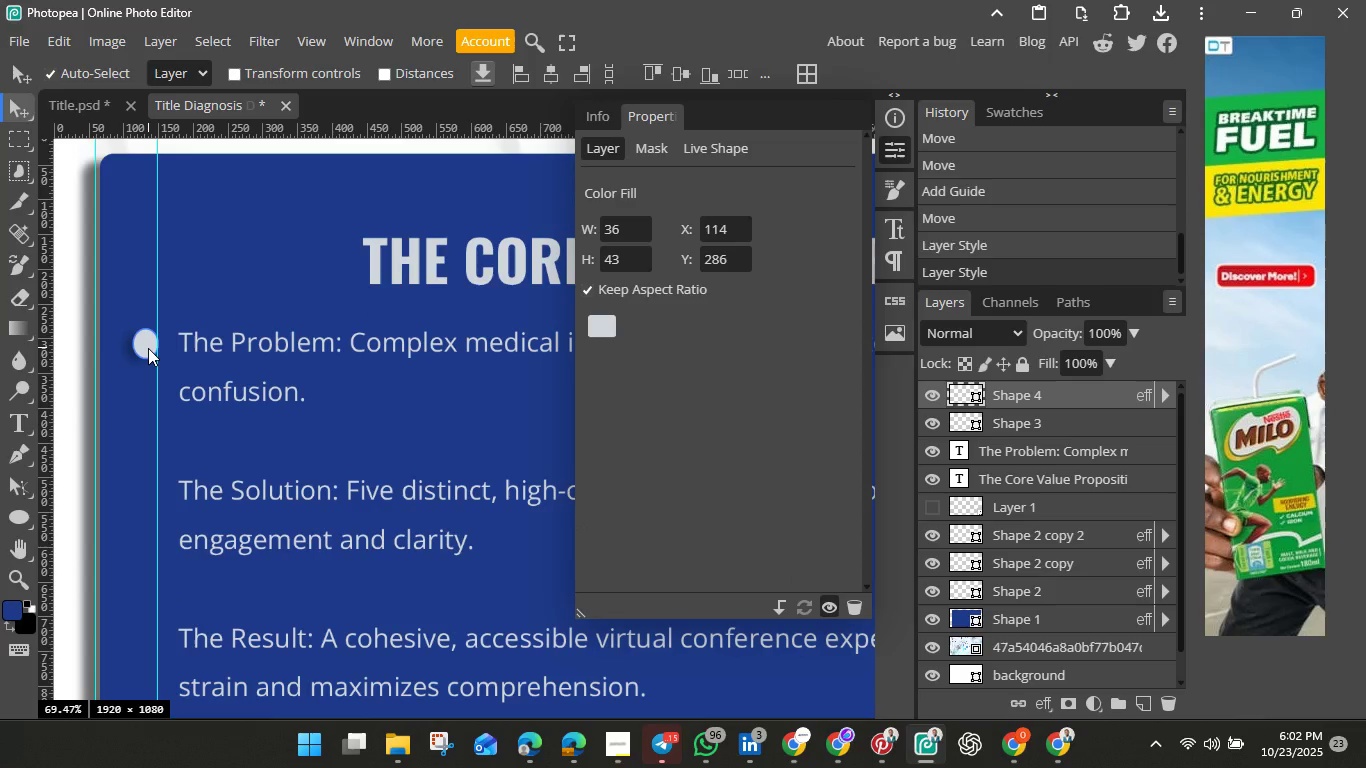 
wait(5.93)
 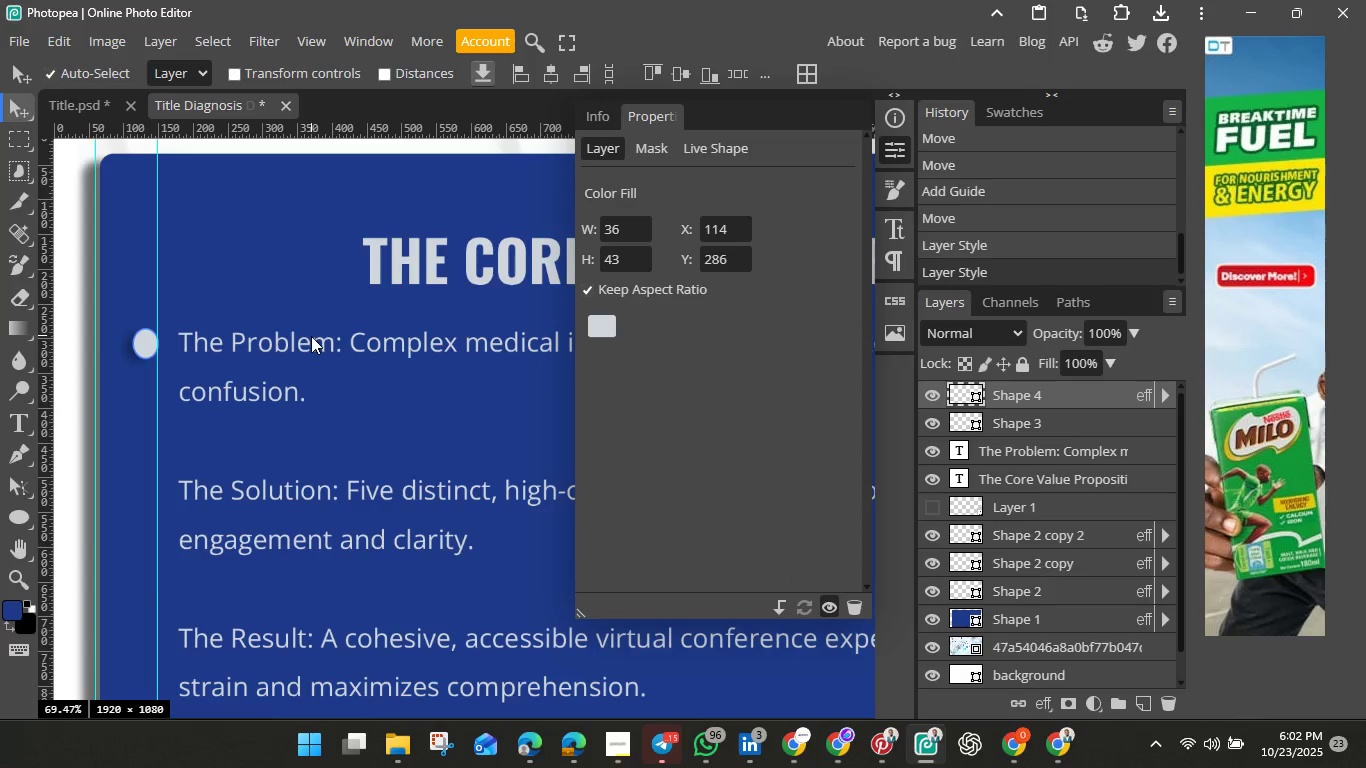 
left_click([148, 348])
 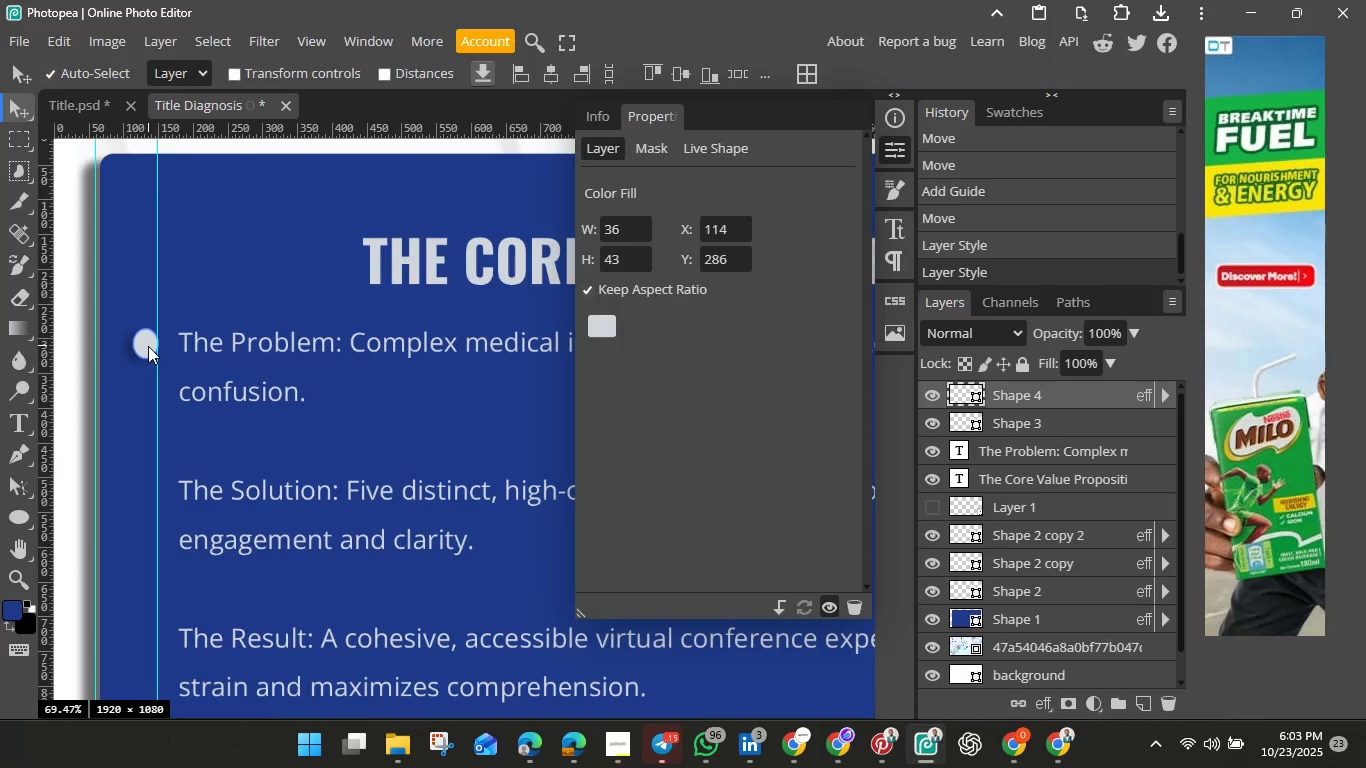 
key(Control+J)
 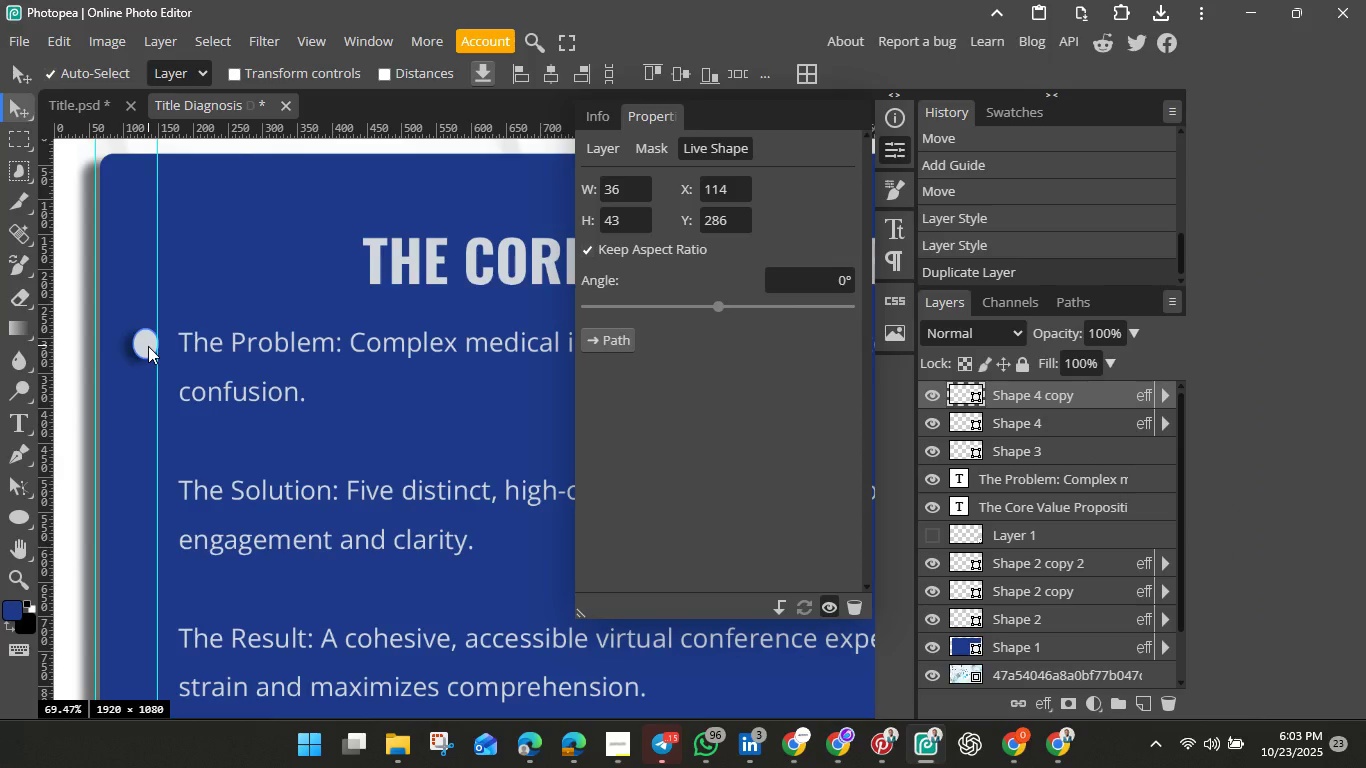 
left_click_drag(start_coordinate=[148, 346], to_coordinate=[147, 489])
 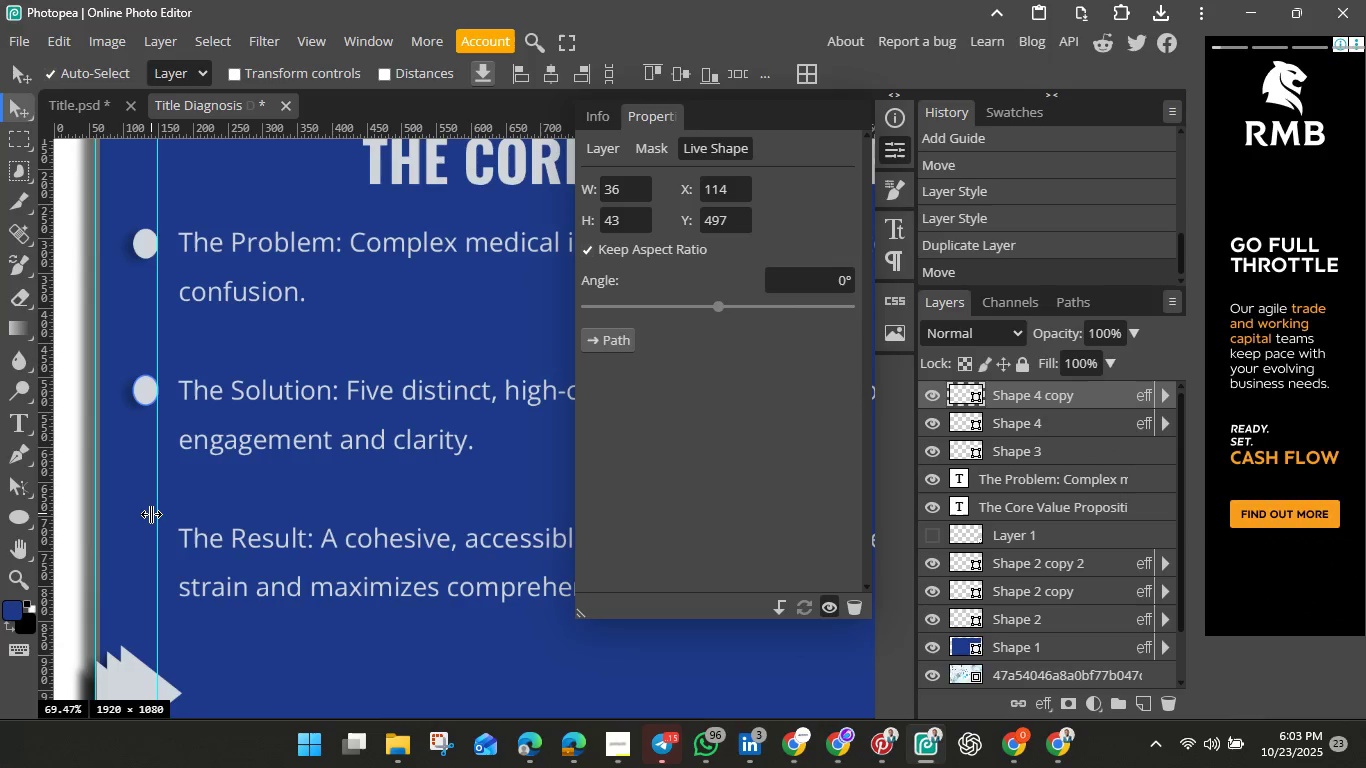 
scroll: coordinate [151, 514], scroll_direction: down, amount: 1.0
 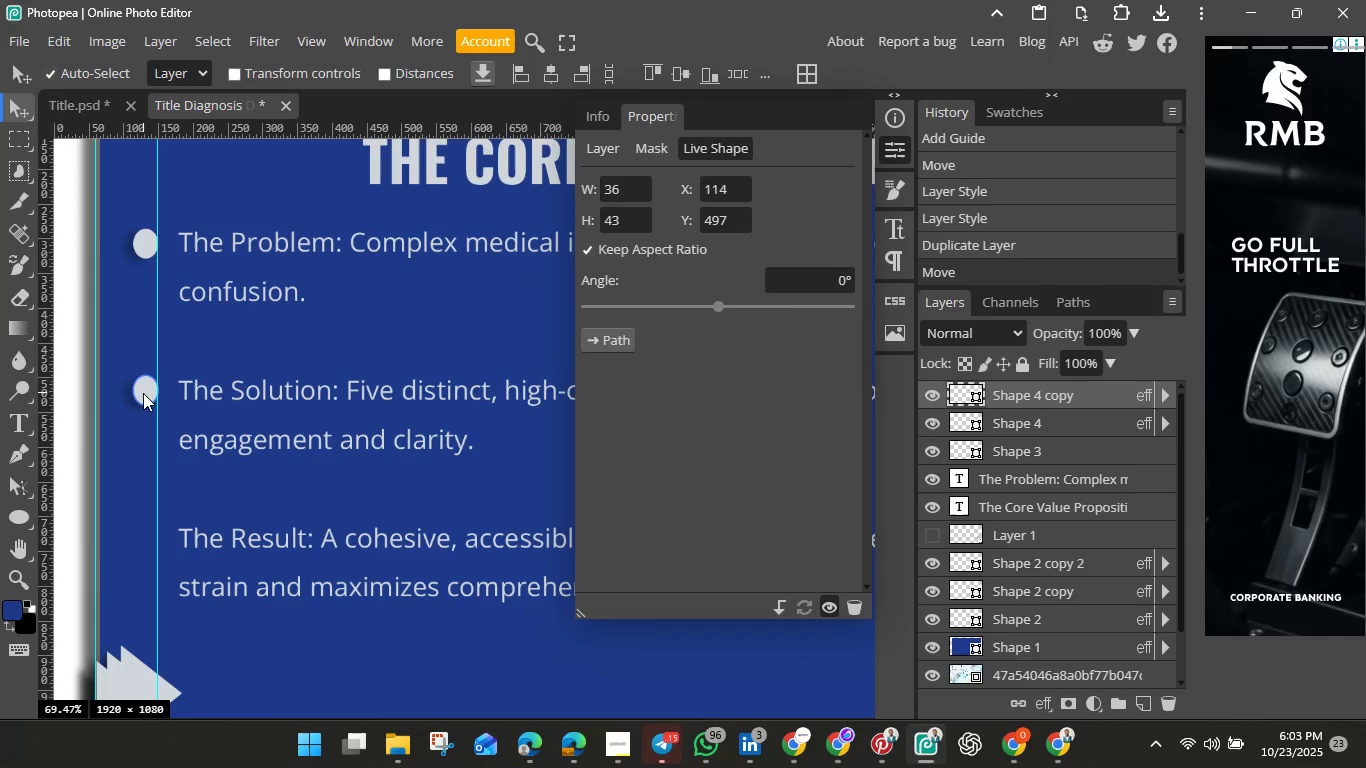 
key(Control+J)
 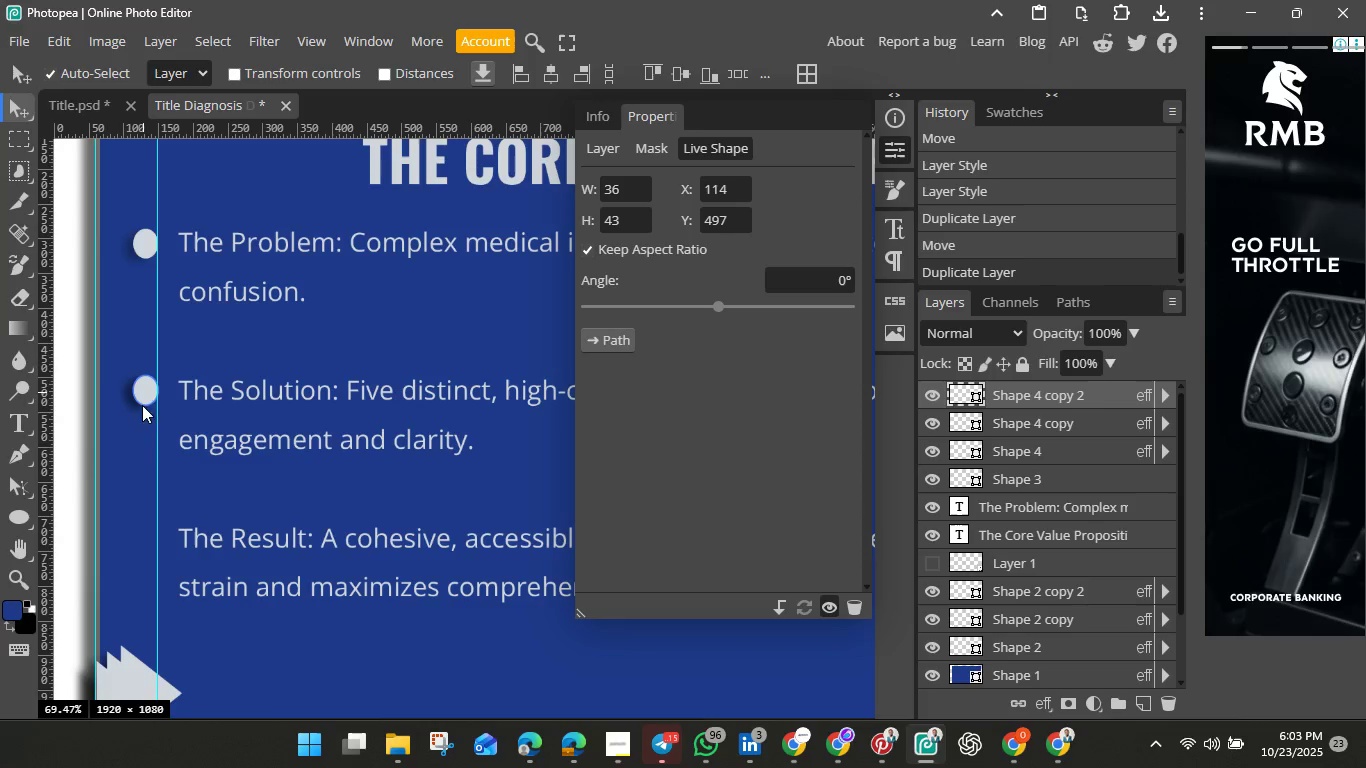 
left_click_drag(start_coordinate=[143, 393], to_coordinate=[143, 541])
 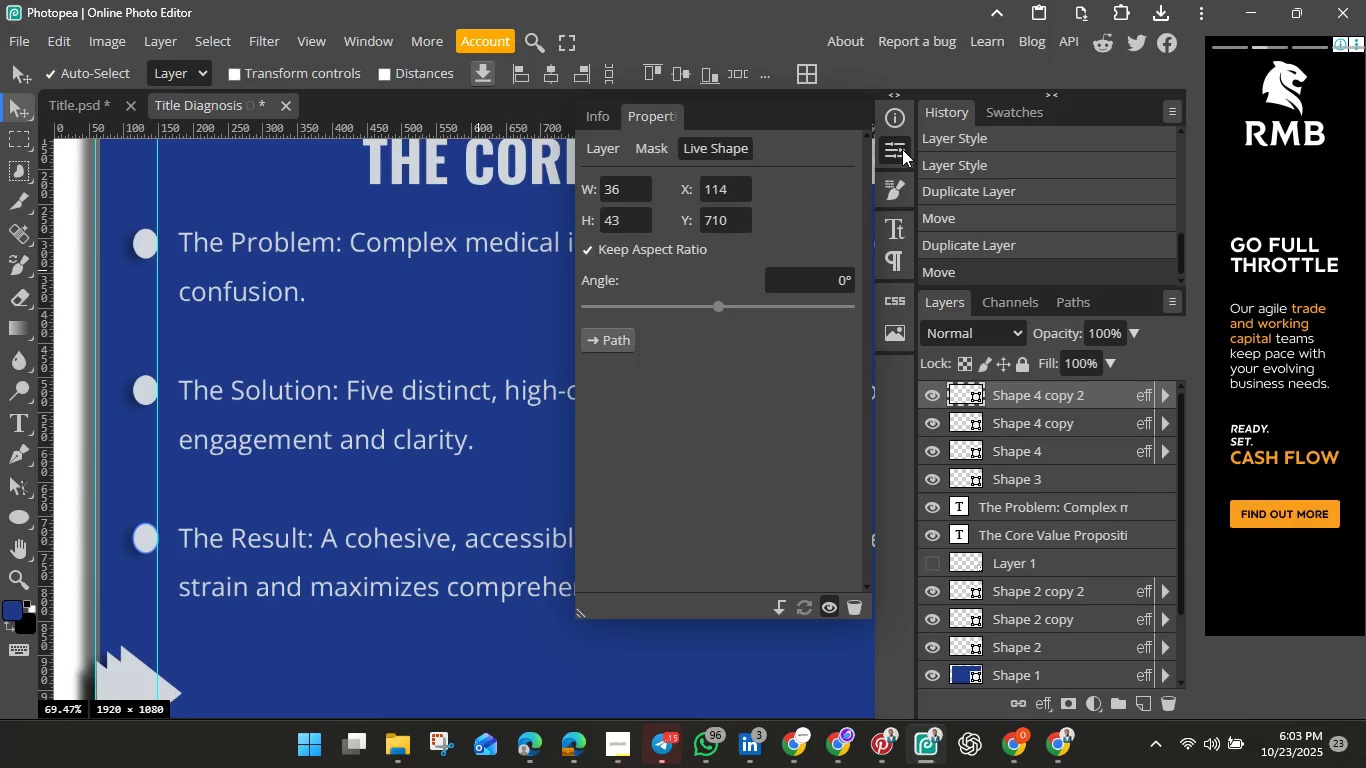 
left_click([902, 149])
 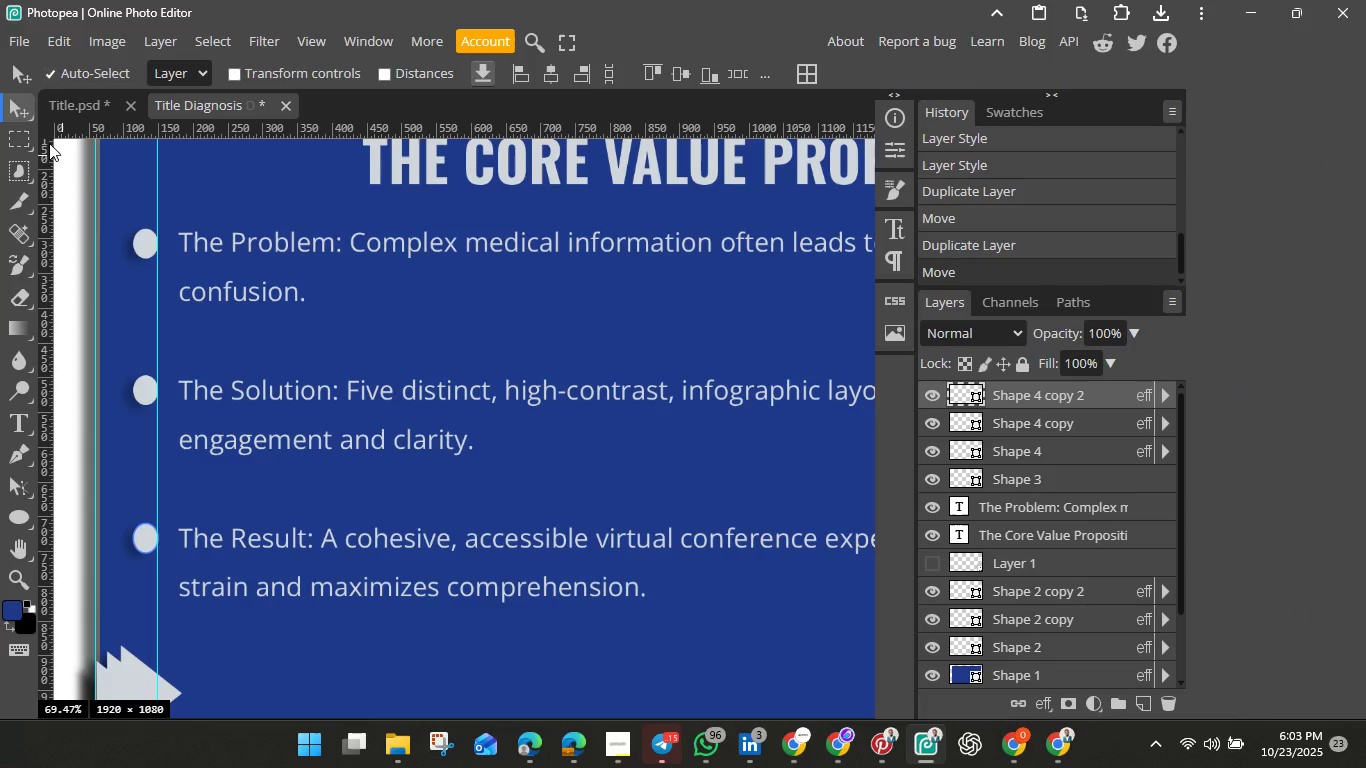 
wait(13.11)
 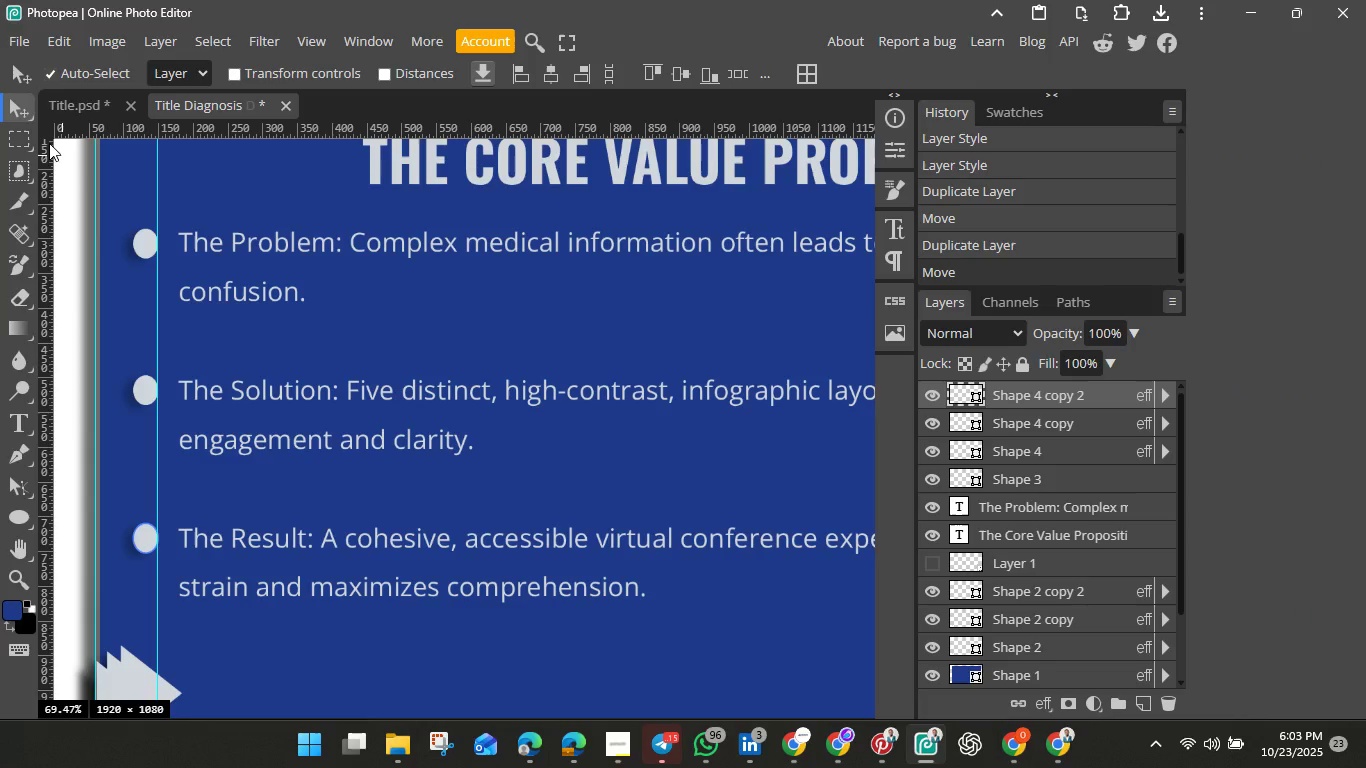 
left_click([10, 579])
 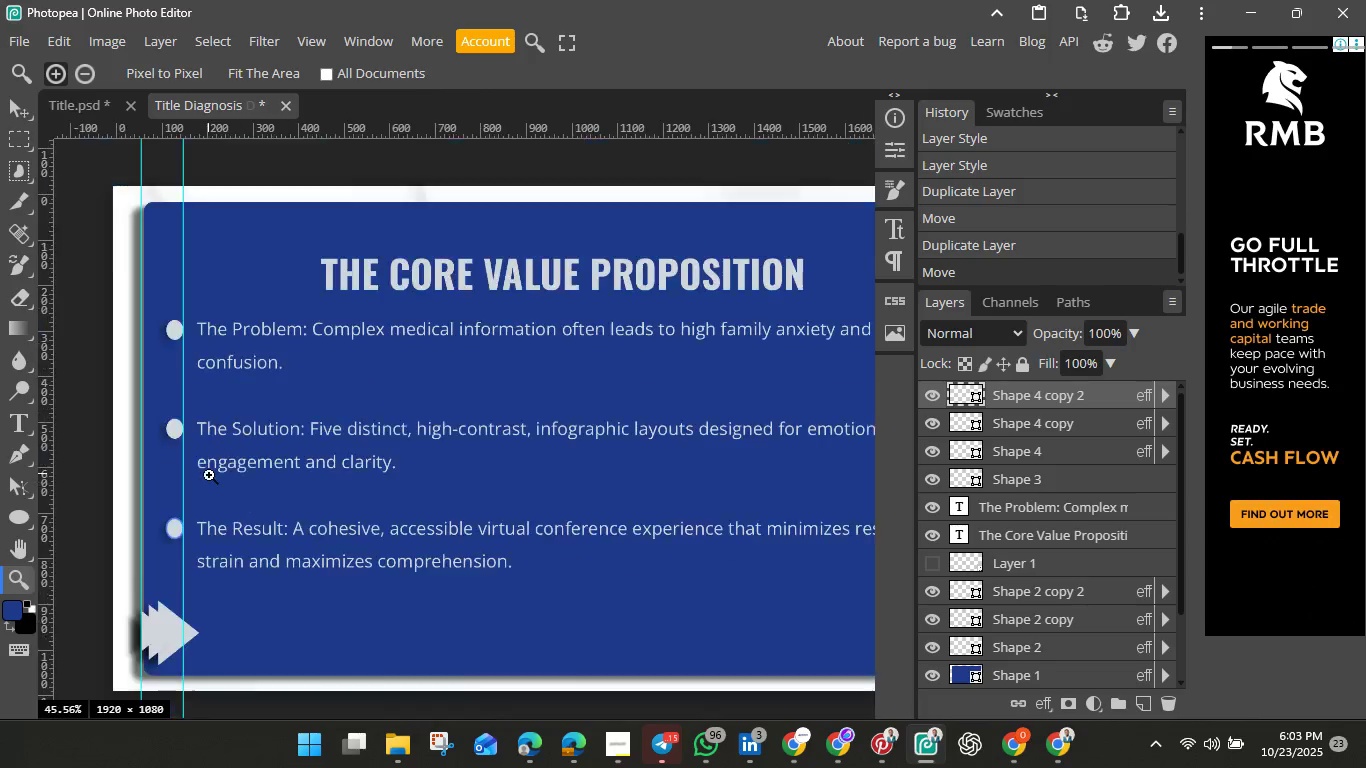 
left_click_drag(start_coordinate=[235, 508], to_coordinate=[166, 439])
 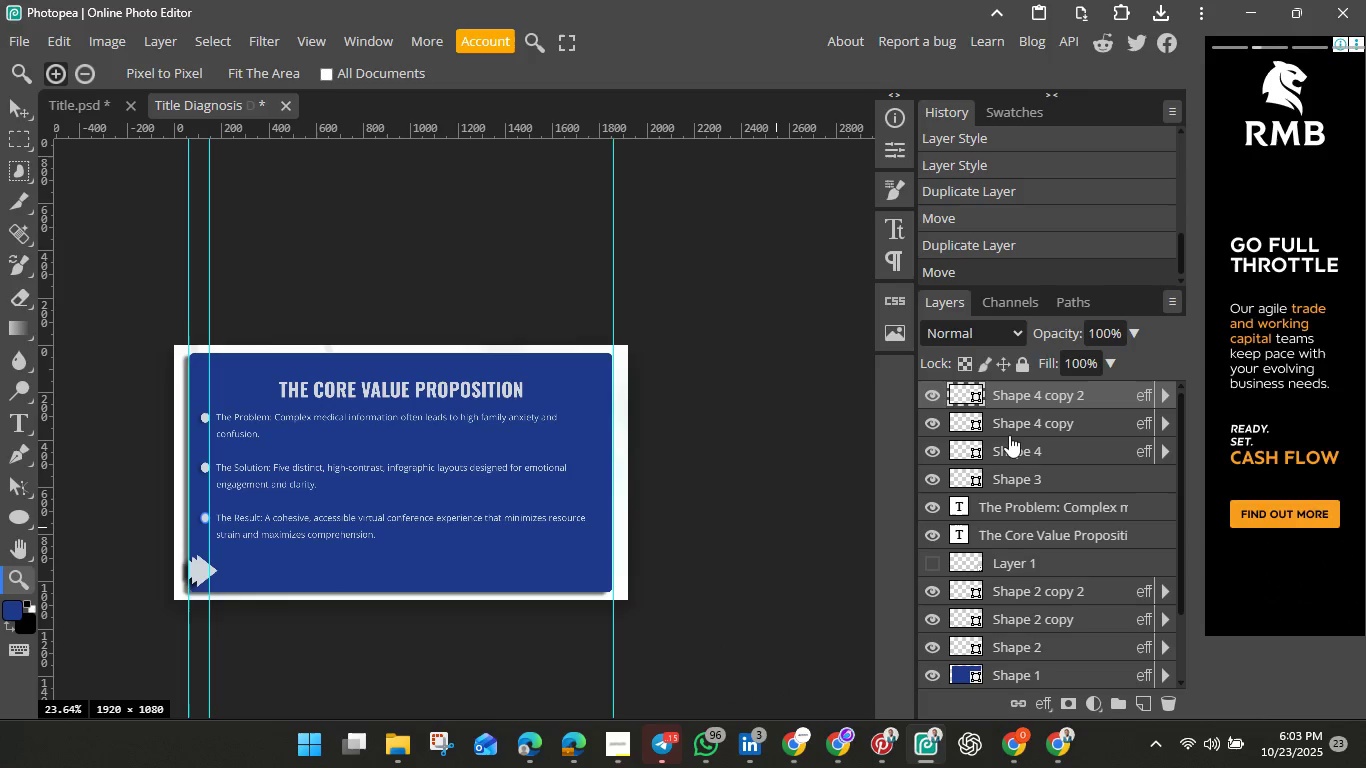 
scroll: coordinate [1030, 456], scroll_direction: up, amount: 1.0
 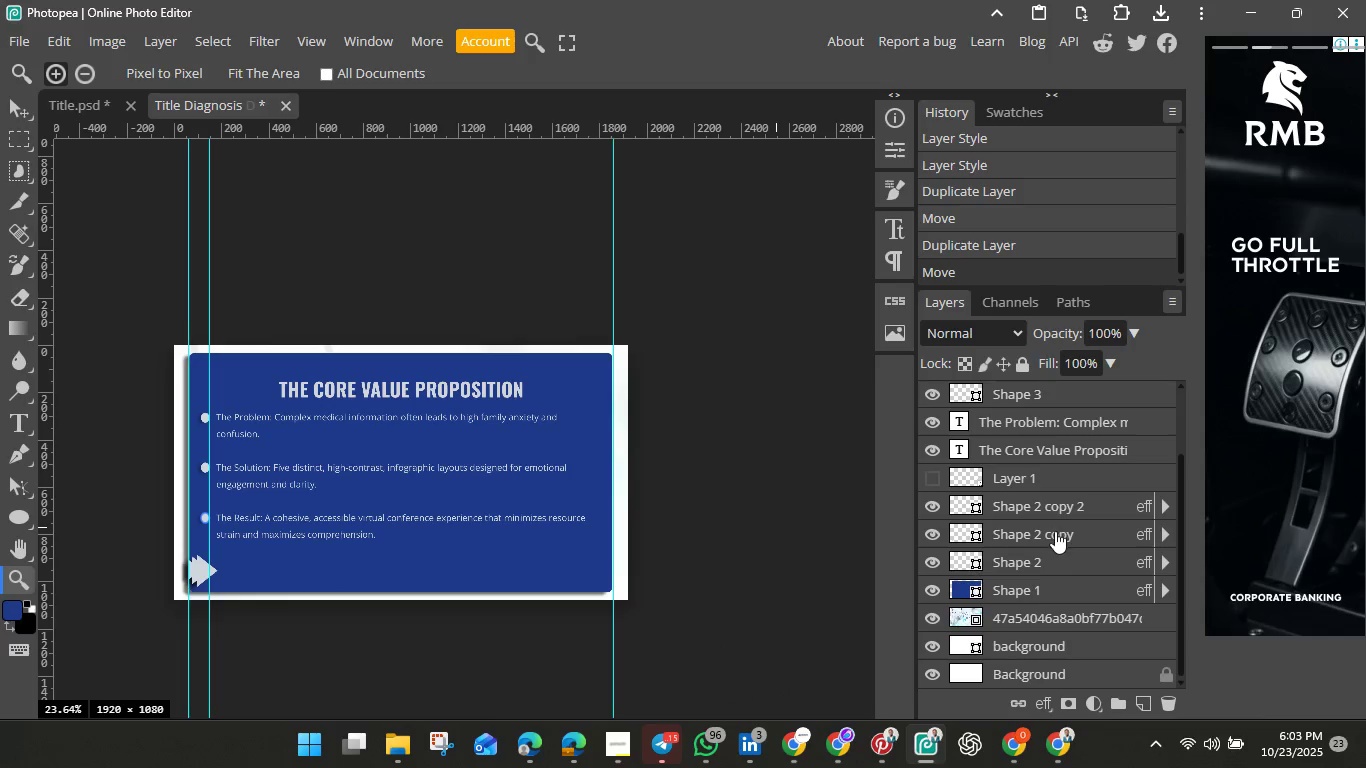 
scroll: coordinate [1055, 529], scroll_direction: down, amount: 1.0
 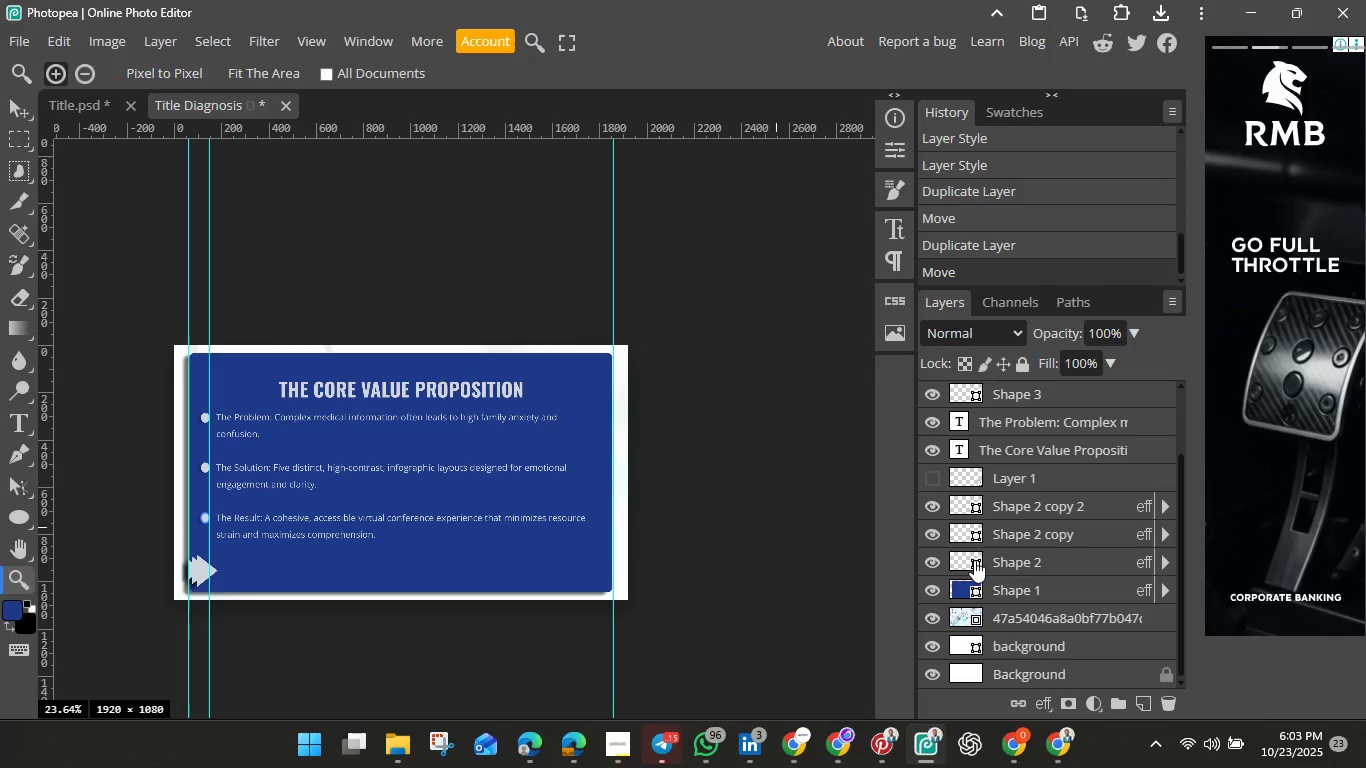 
left_click([974, 560])
 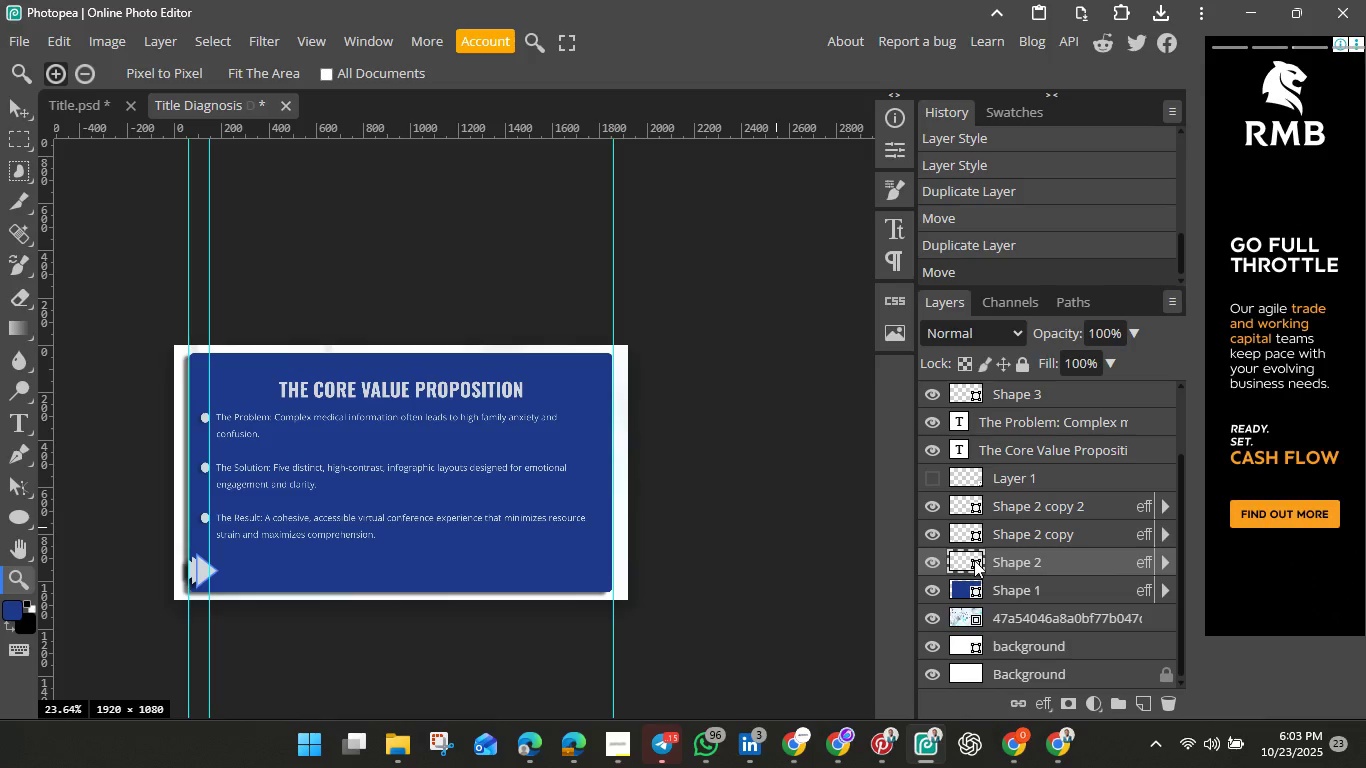 
hold_key(key=ShiftLeft, duration=1.5)
 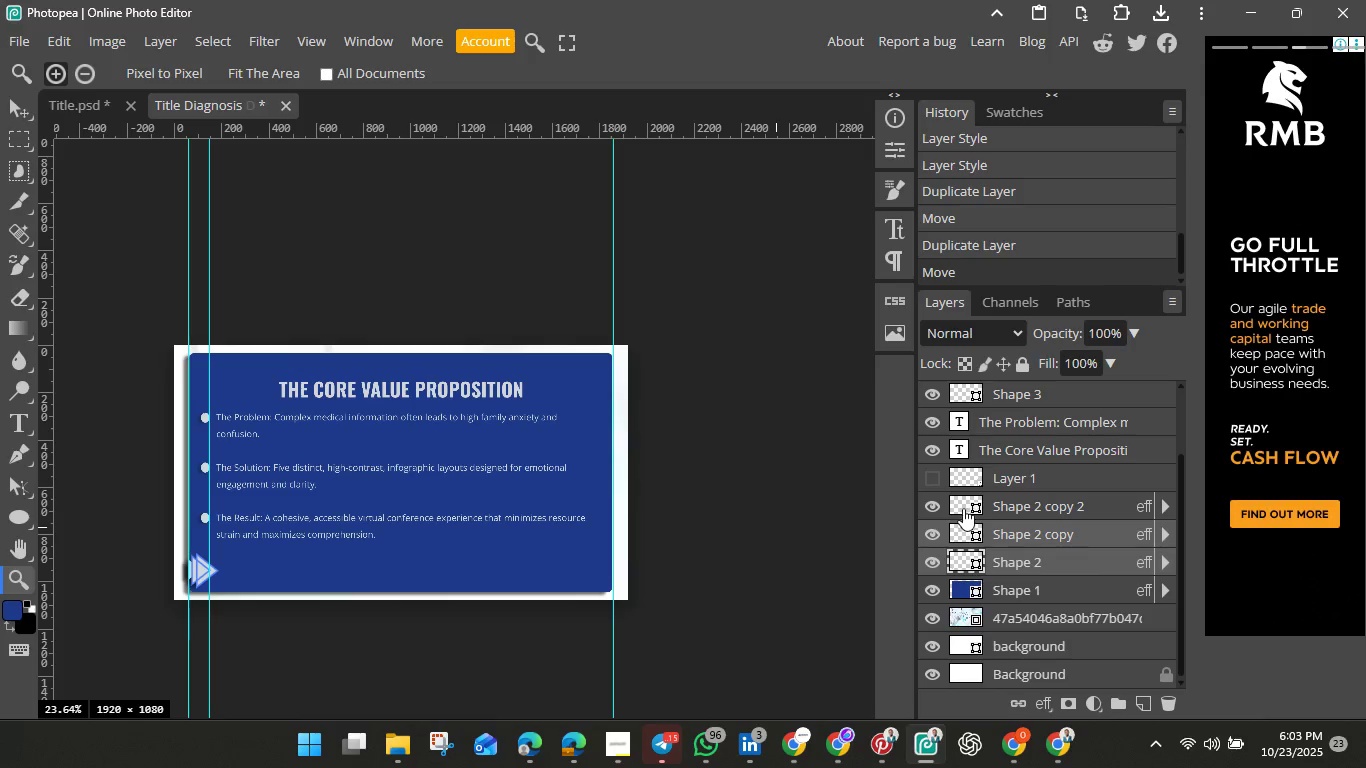 
hold_key(key=ShiftLeft, duration=1.26)
left_click([963, 503])
 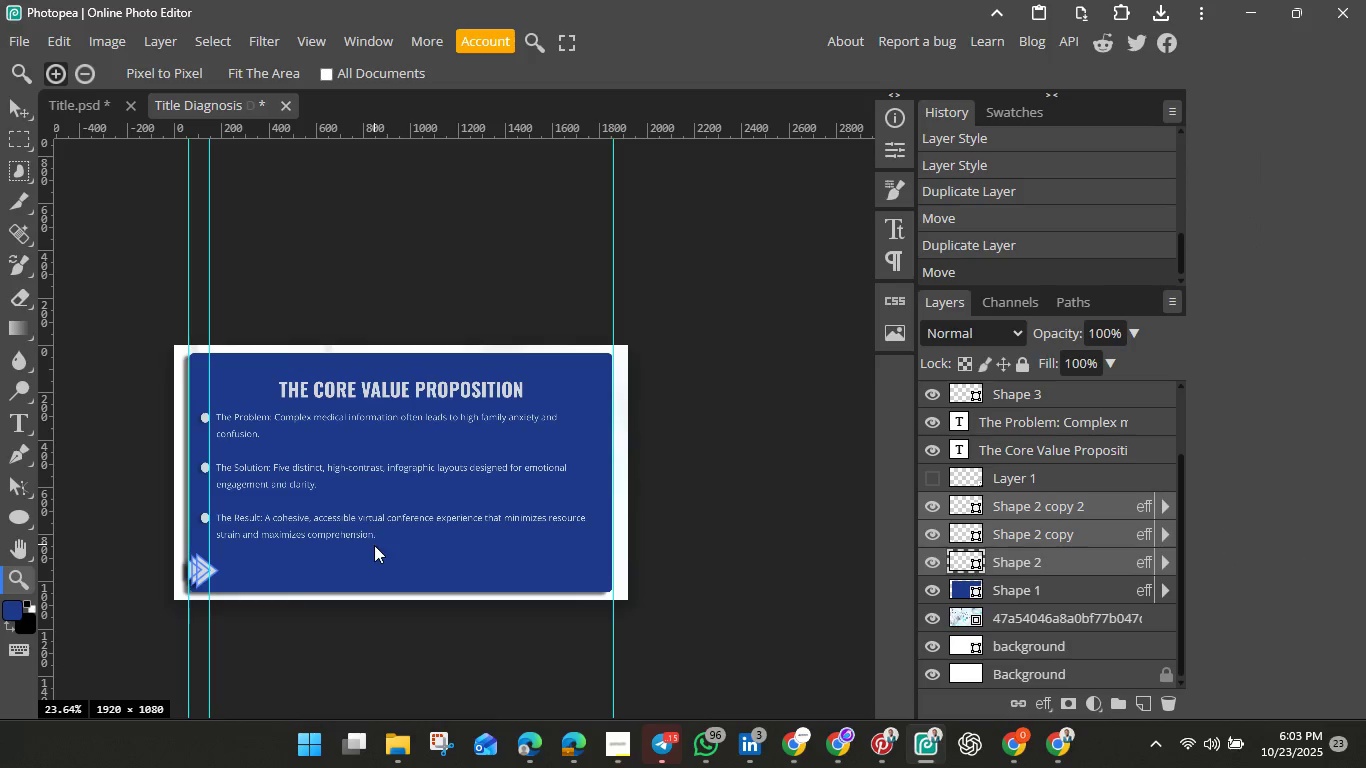 
hold_key(key=ControlLeft, duration=1.51)
 